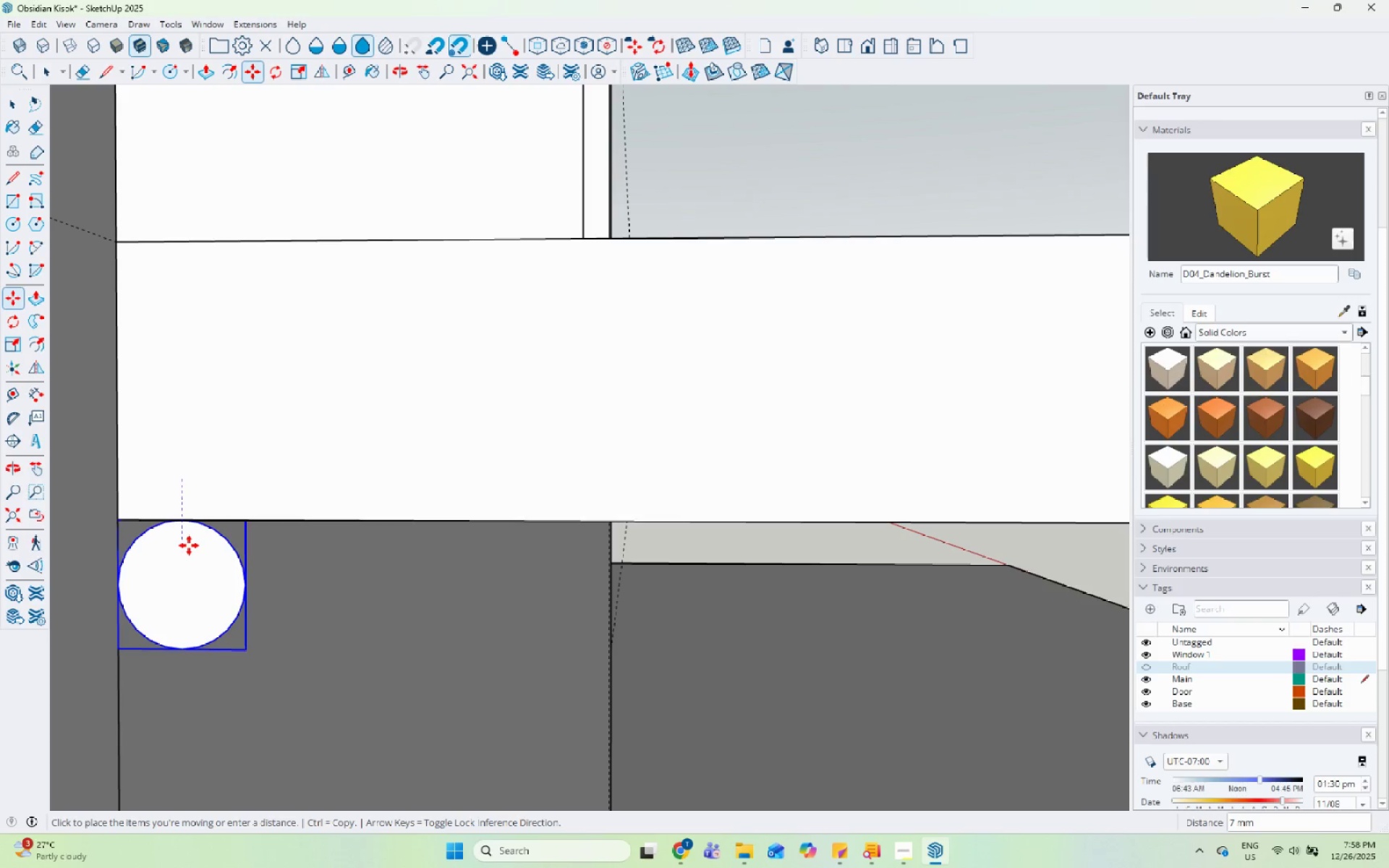 
scroll: coordinate [268, 477], scroll_direction: down, amount: 8.0
 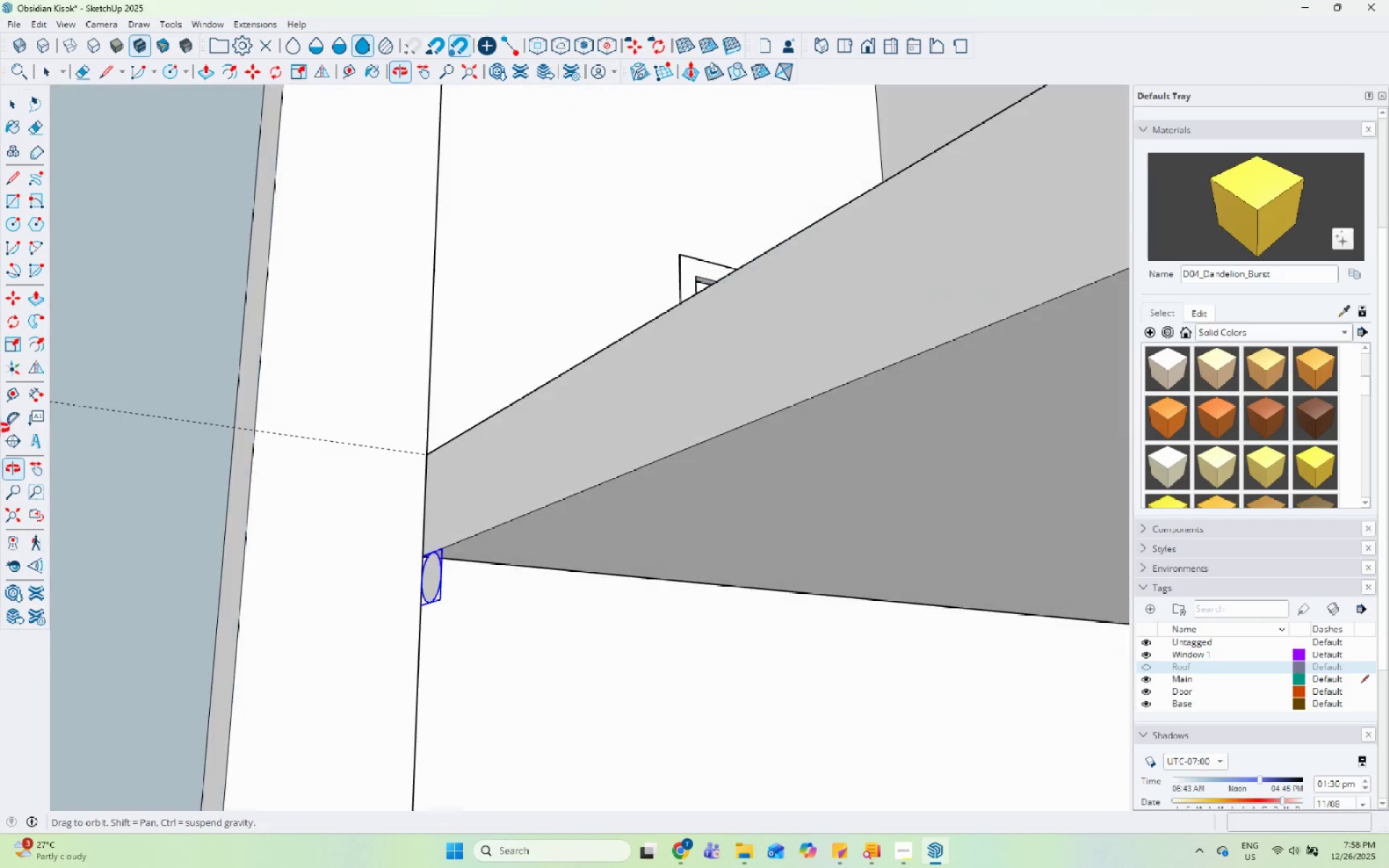 
key(Space)
 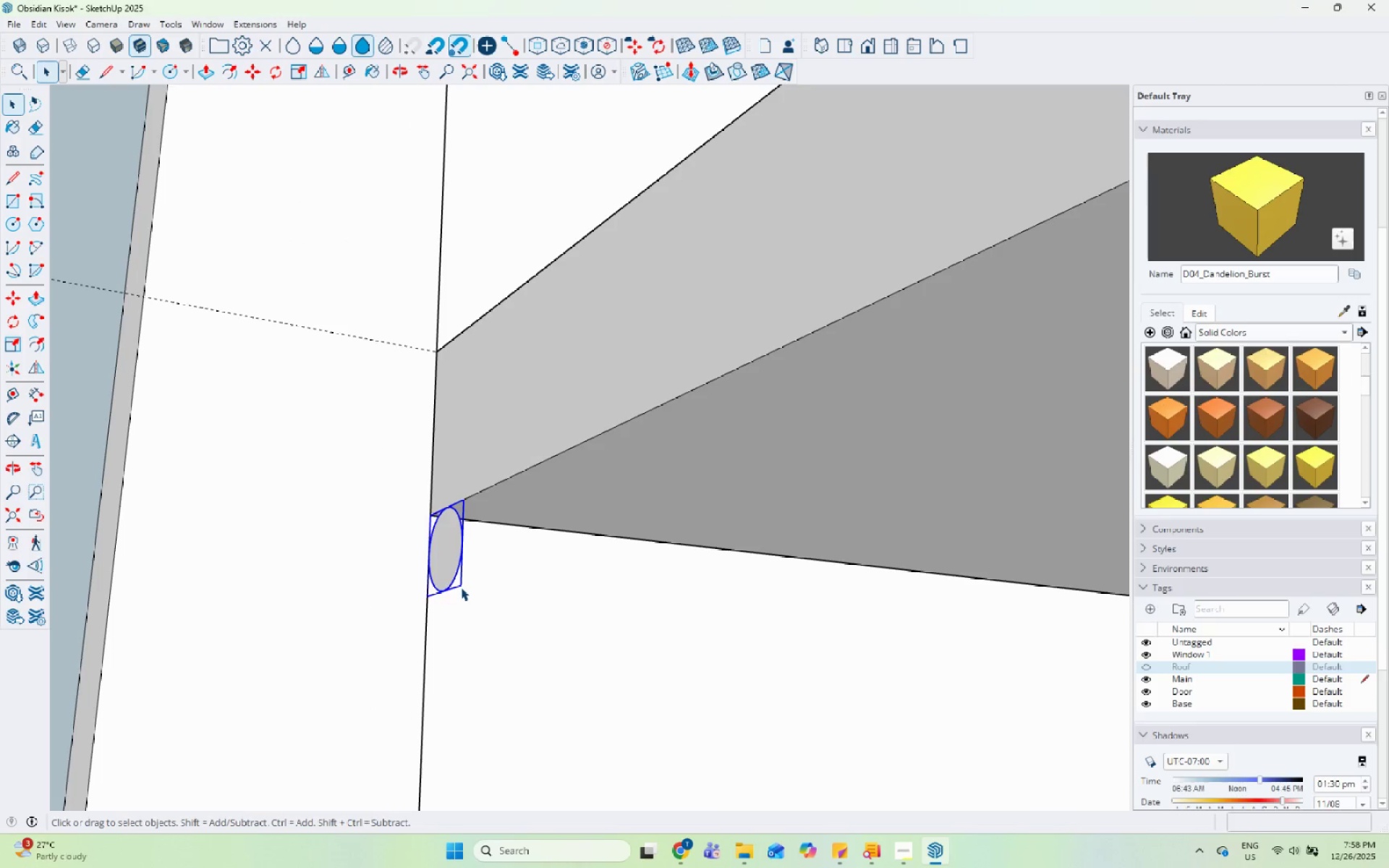 
scroll: coordinate [411, 619], scroll_direction: up, amount: 5.0
 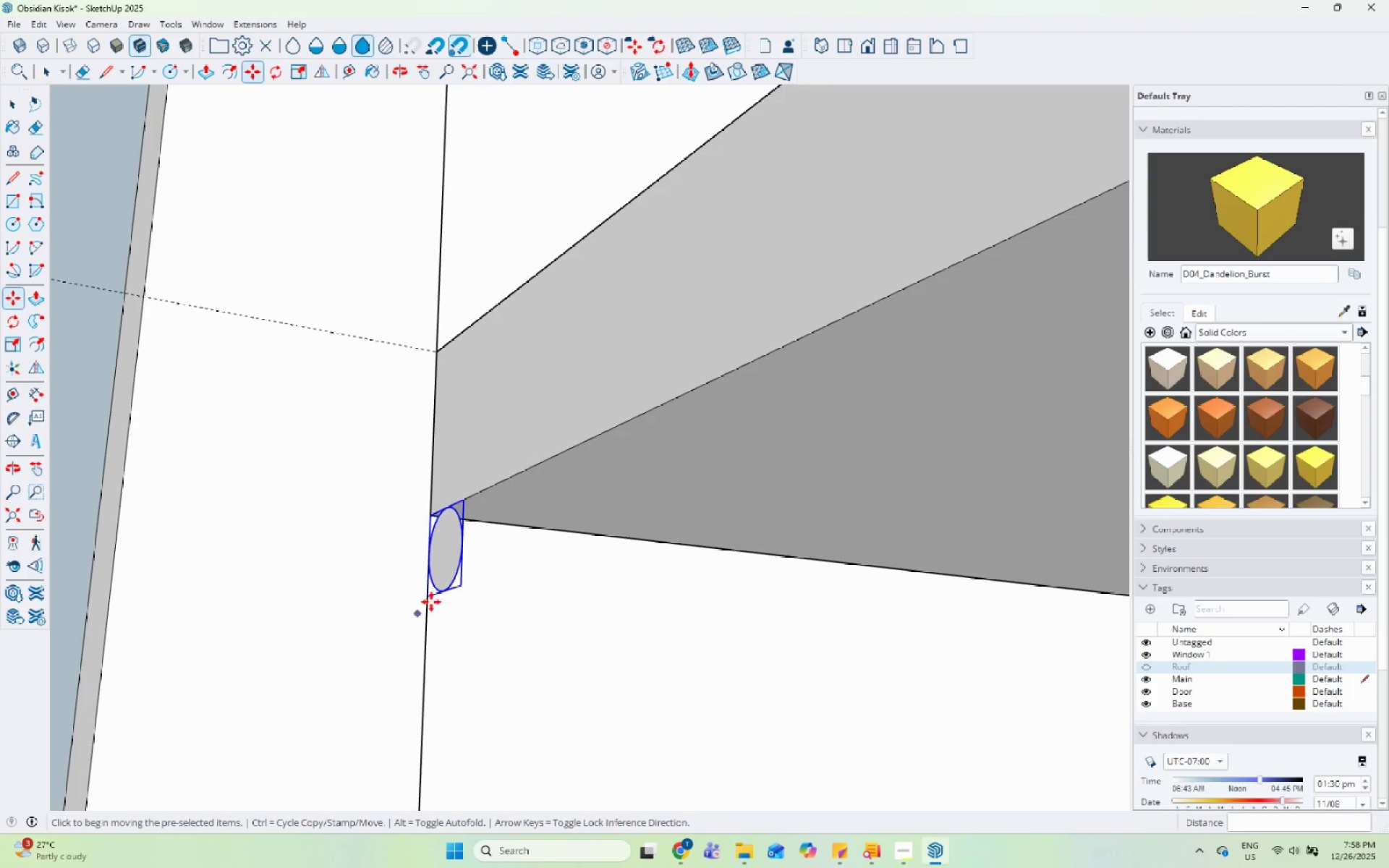 
key(S)
 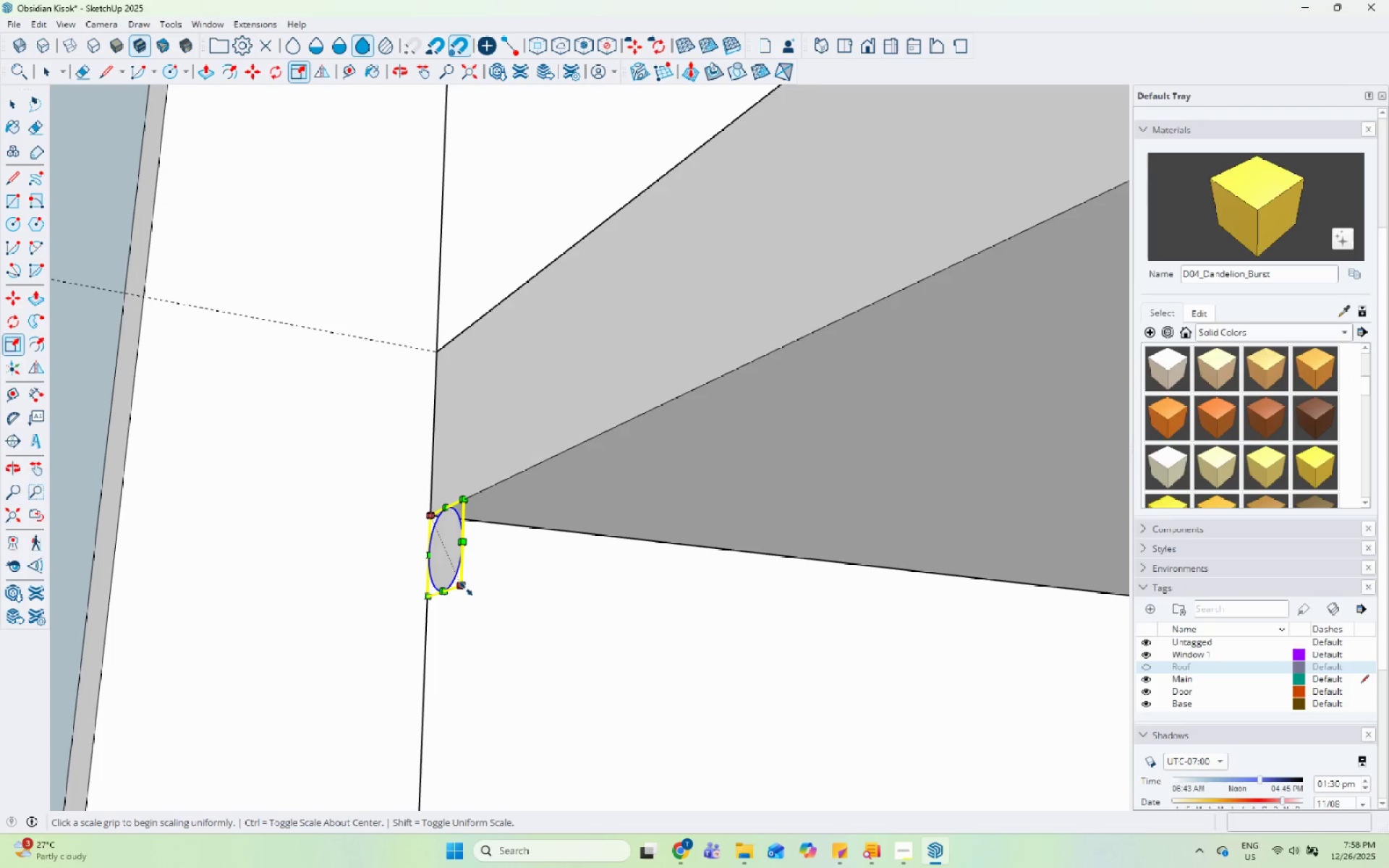 
left_click([466, 589])
 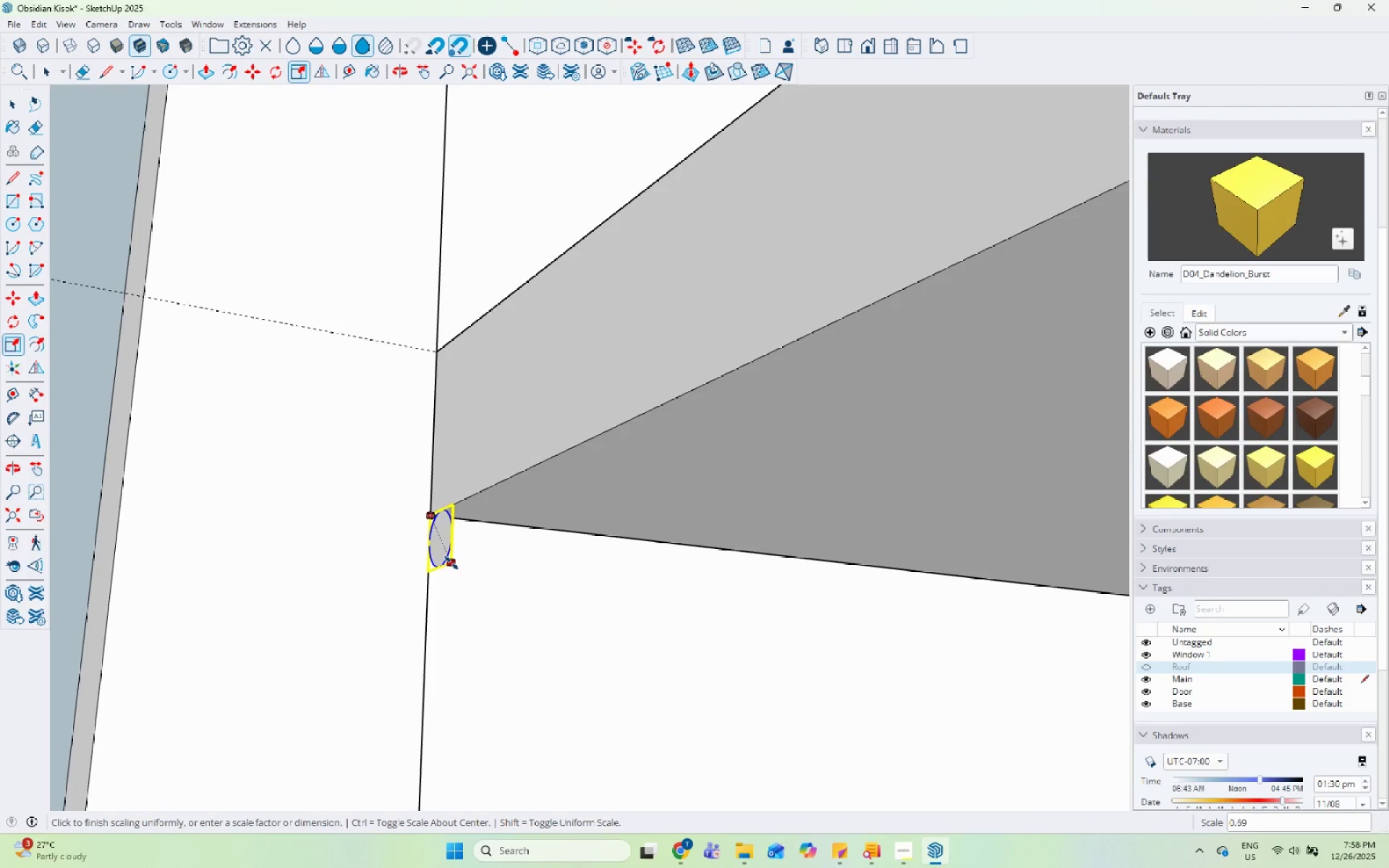 
left_click([450, 561])
 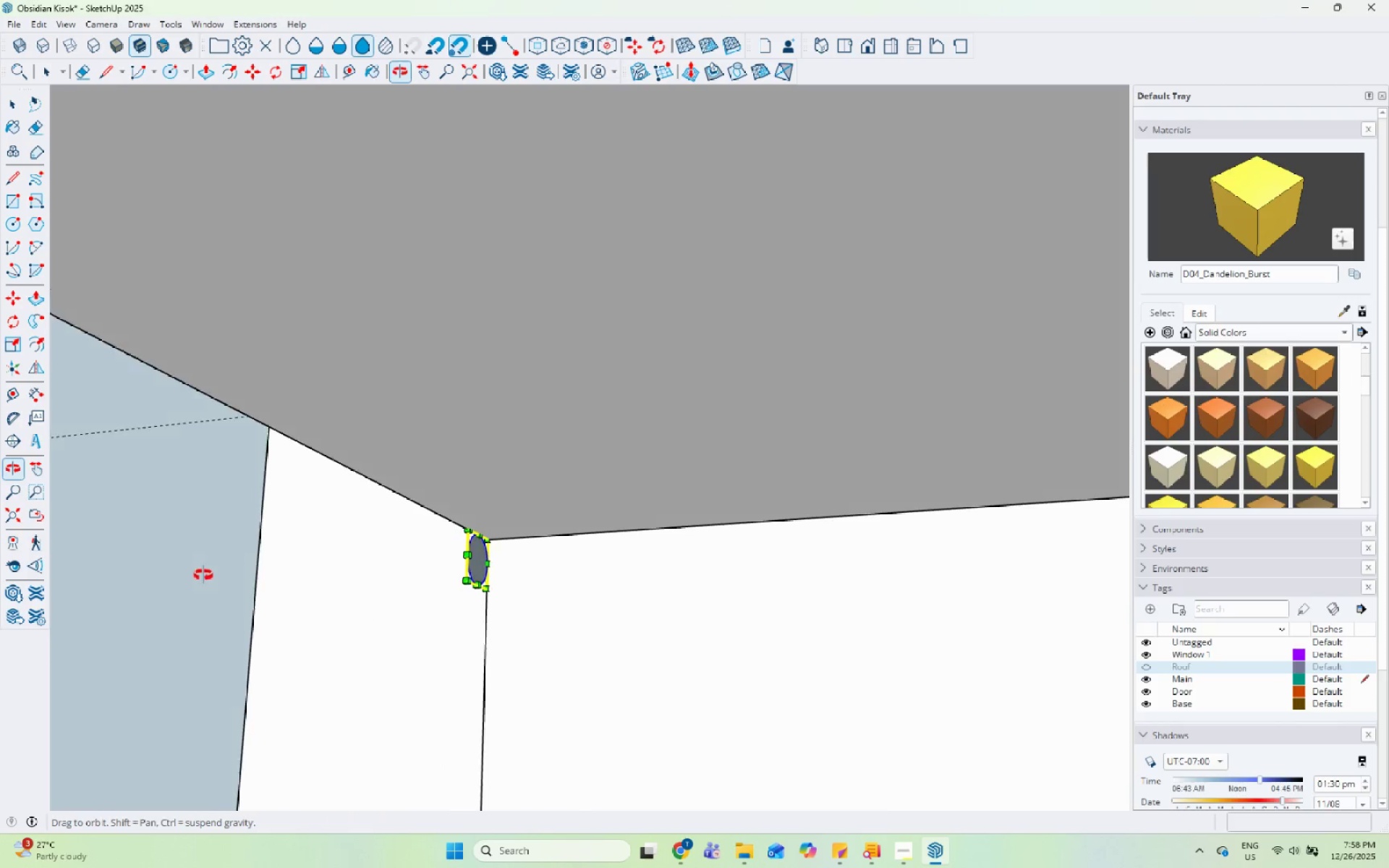 
scroll: coordinate [613, 574], scroll_direction: up, amount: 6.0
 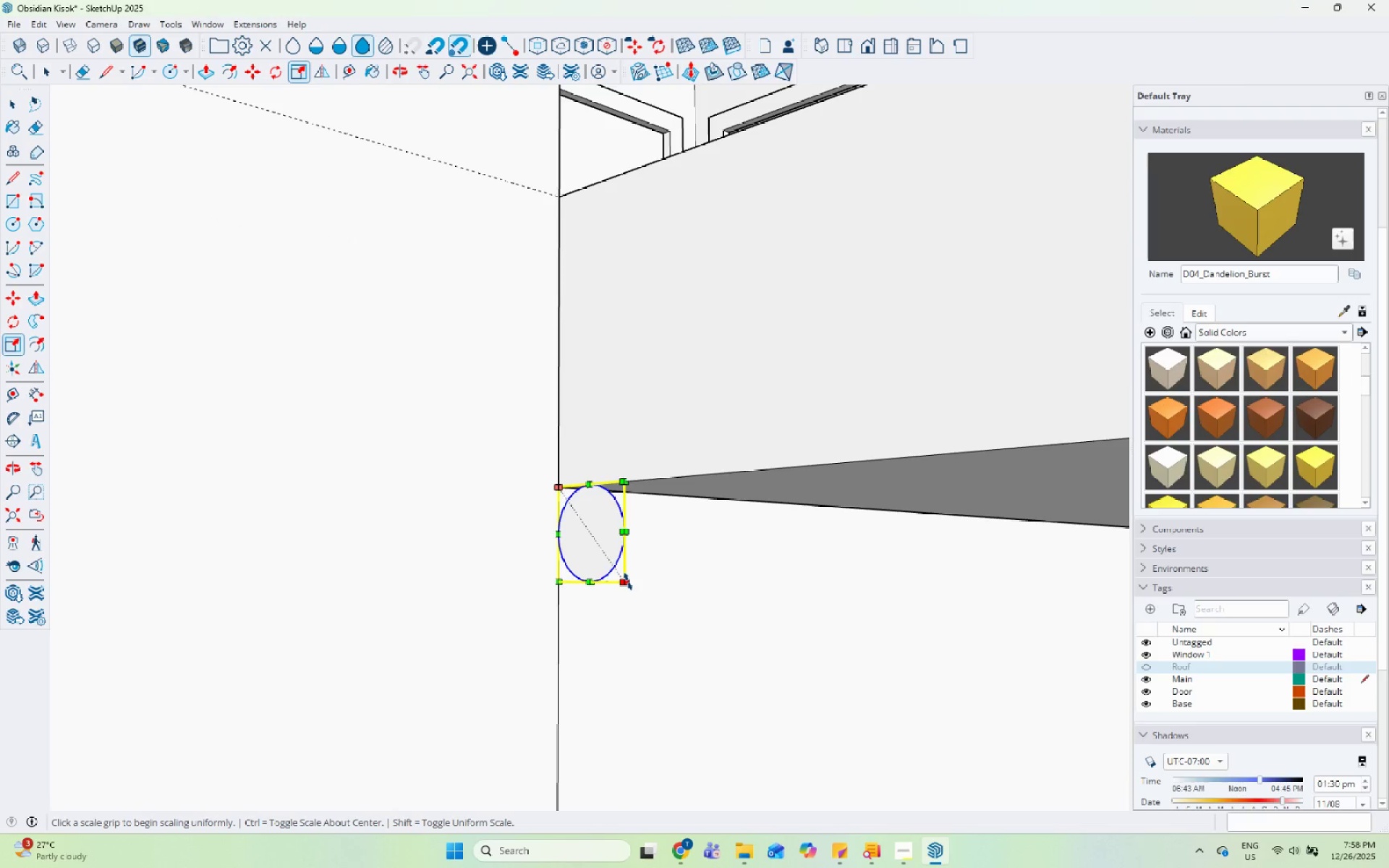 
left_click([628, 582])
 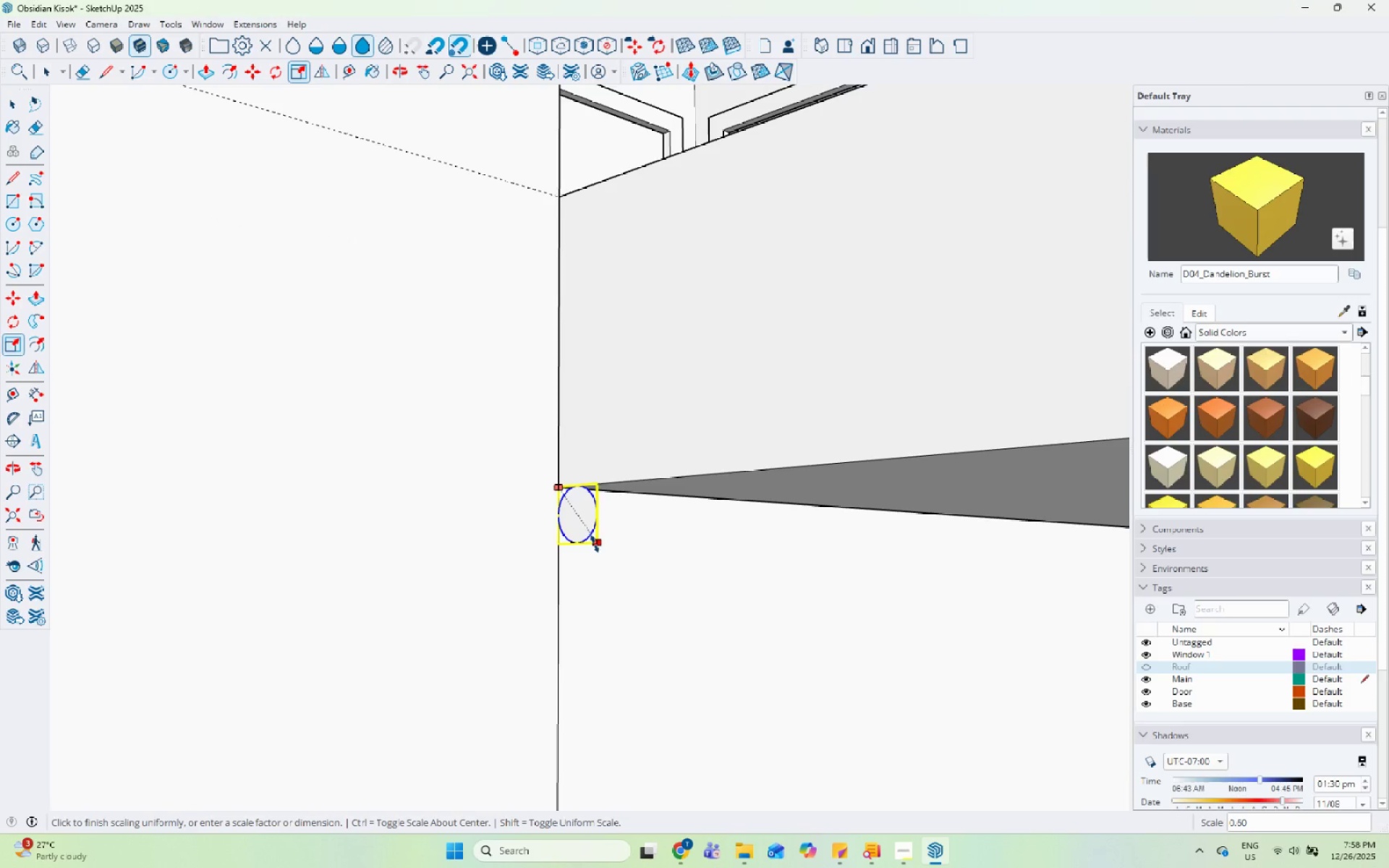 
left_click([595, 544])
 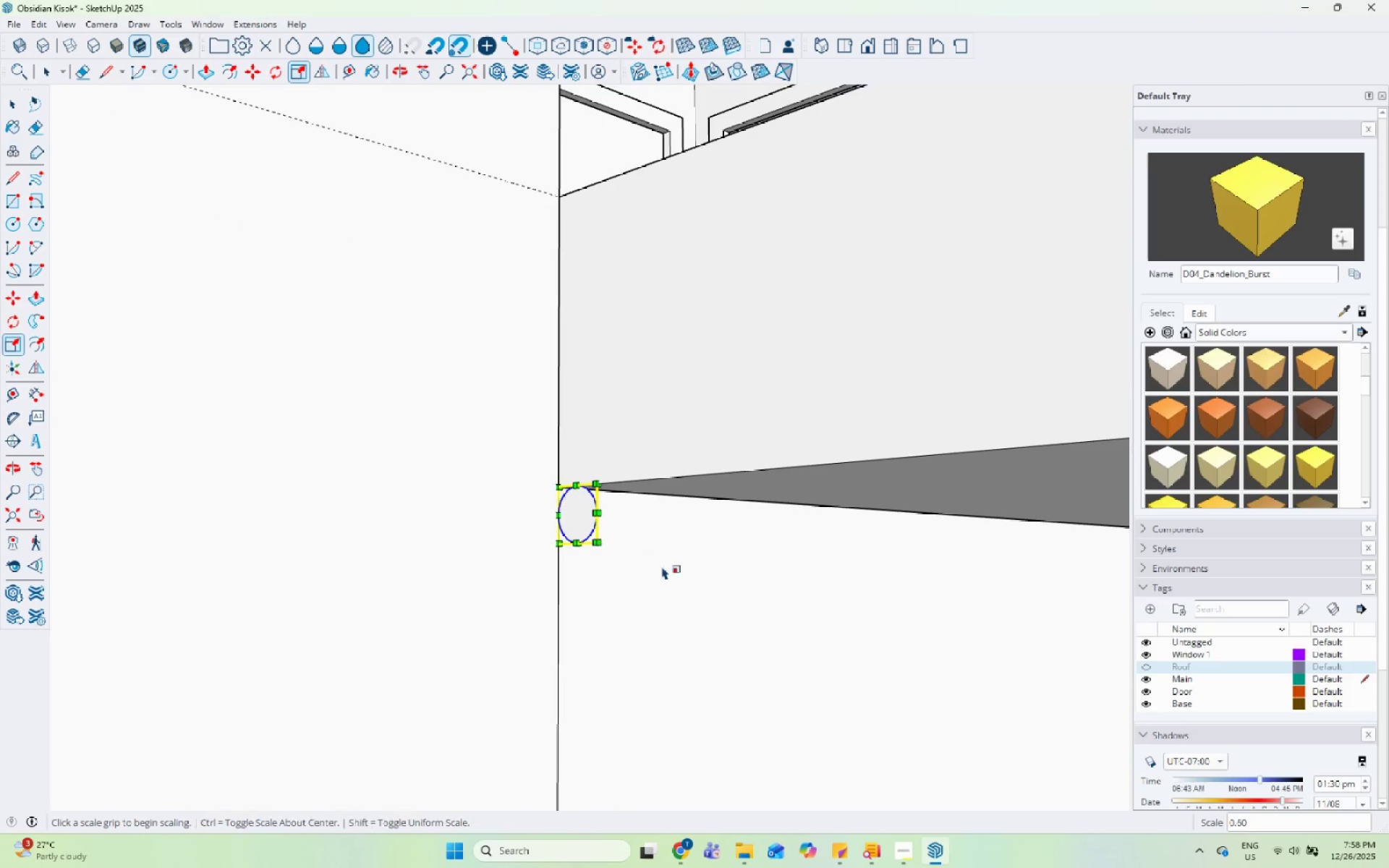 
key(Space)
 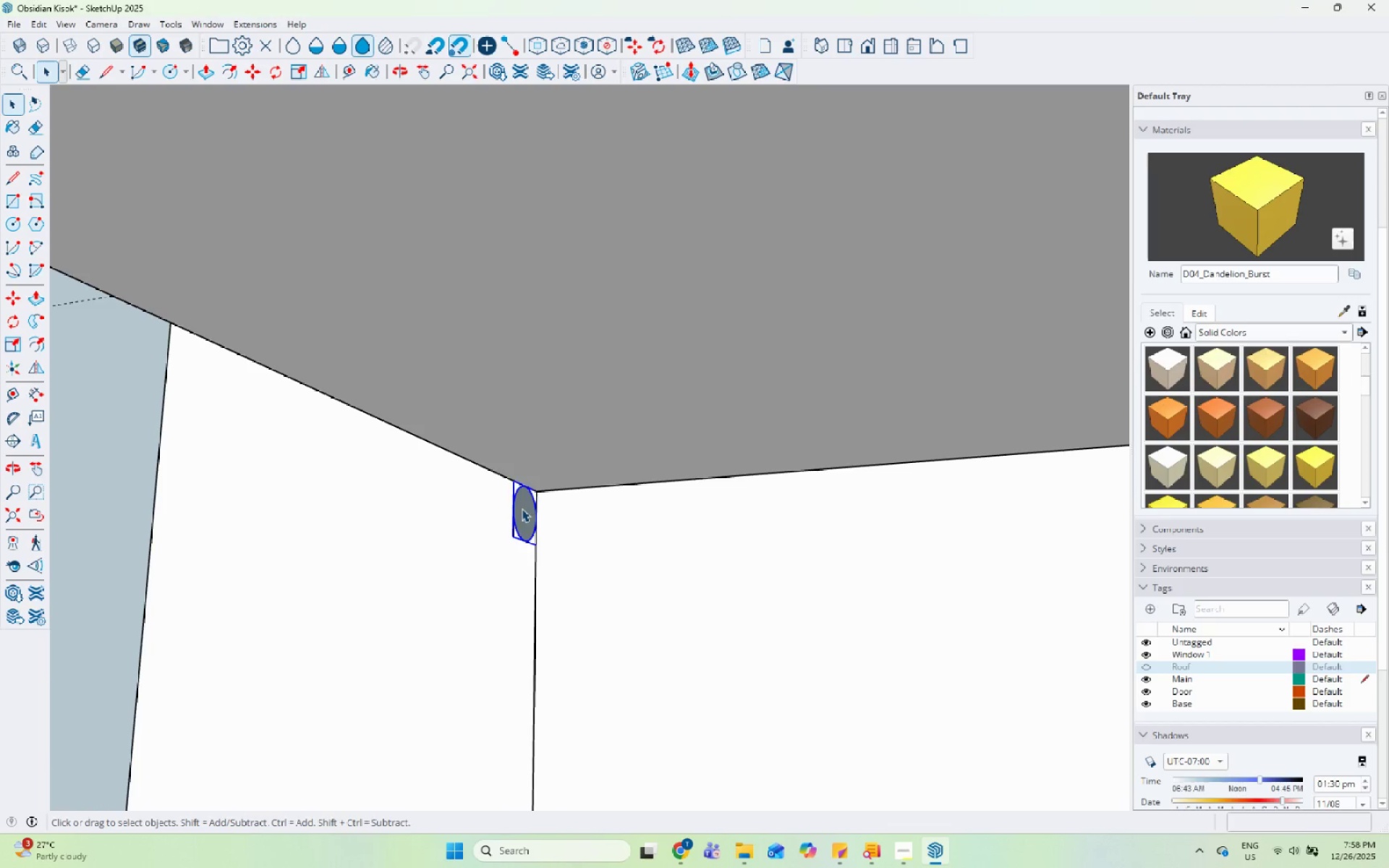 
triple_click([526, 511])
 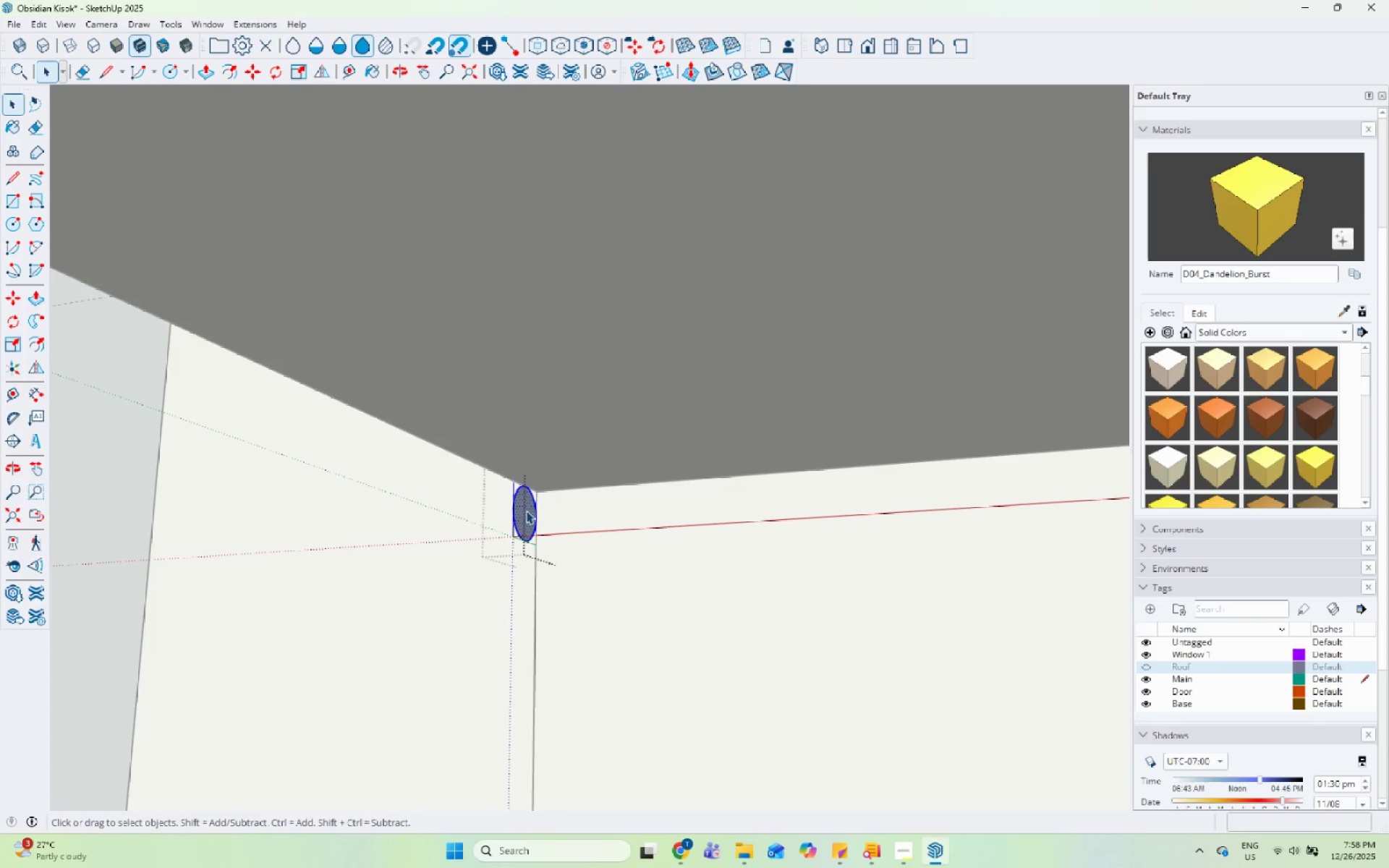 
key(P)
 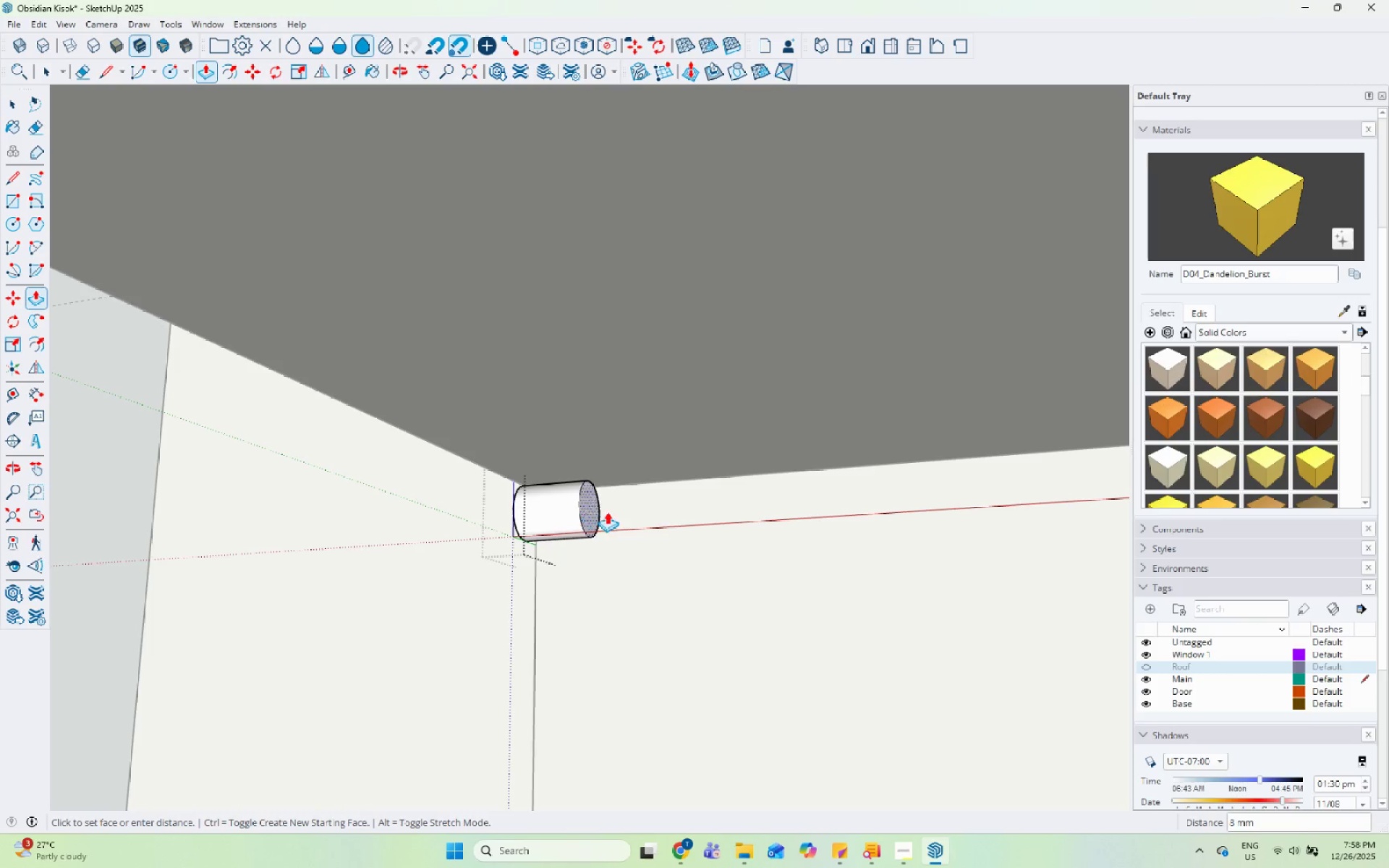 
scroll: coordinate [532, 592], scroll_direction: down, amount: 38.0
 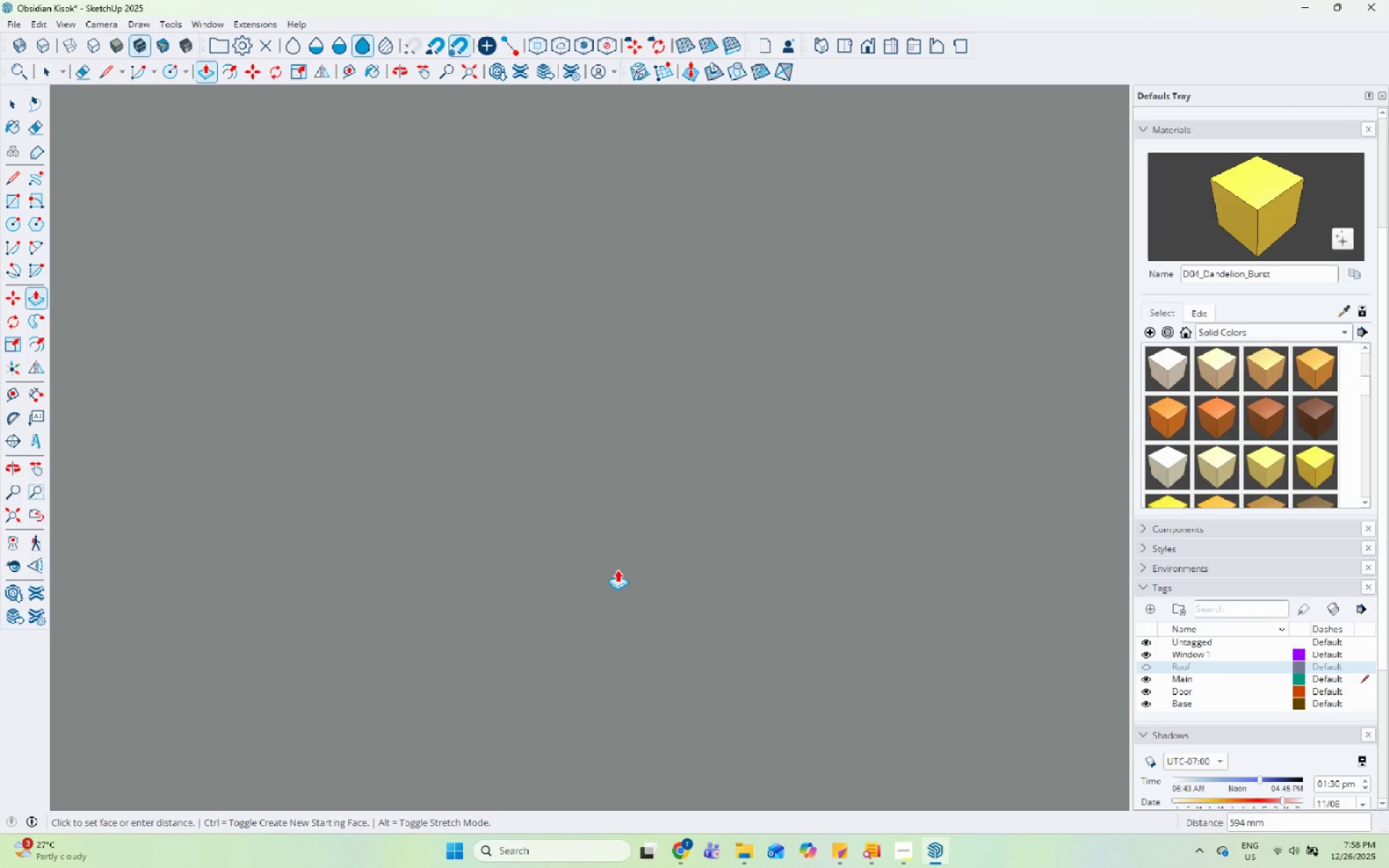 
scroll: coordinate [954, 468], scroll_direction: up, amount: 50.0
 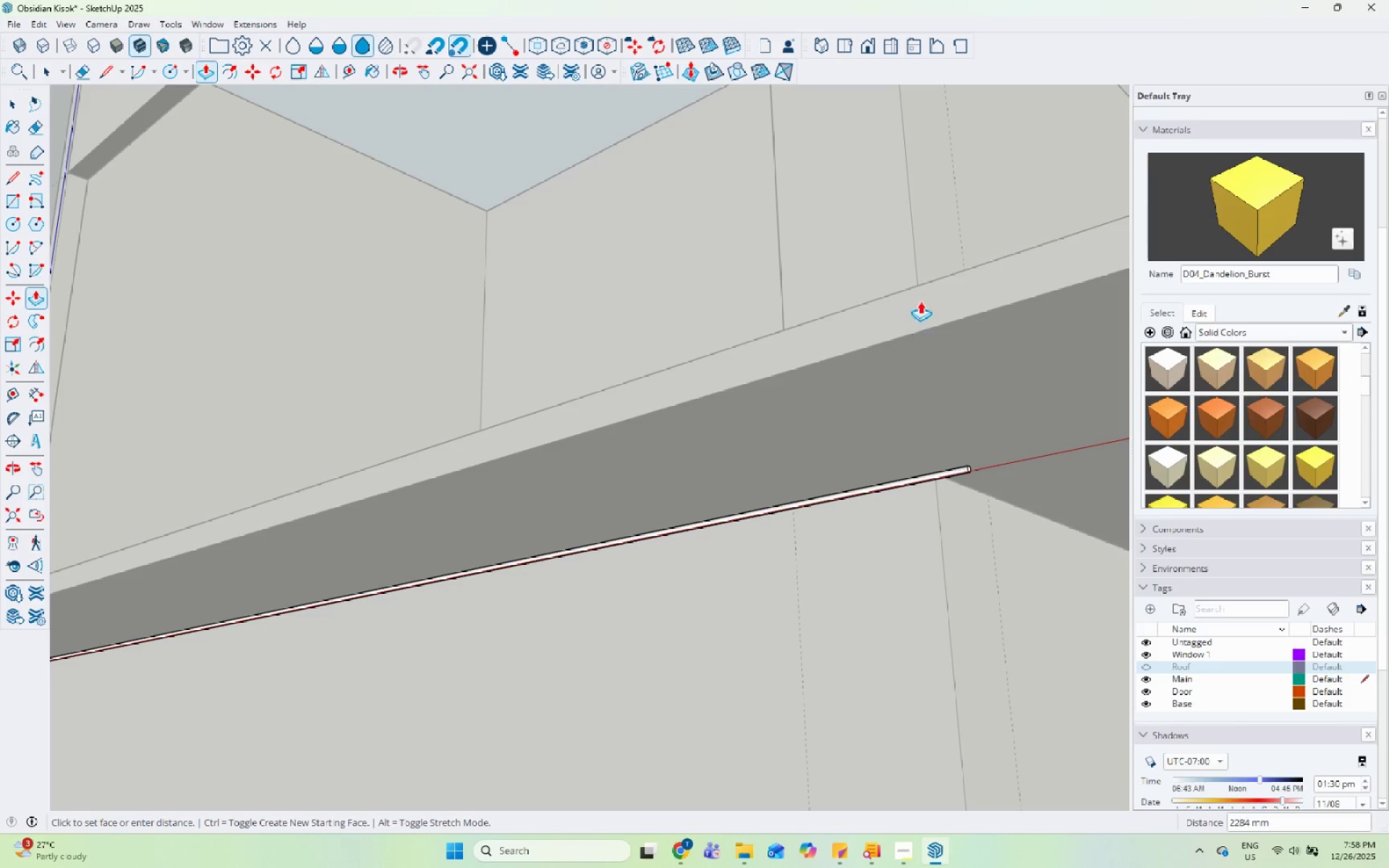 
left_click([916, 237])
 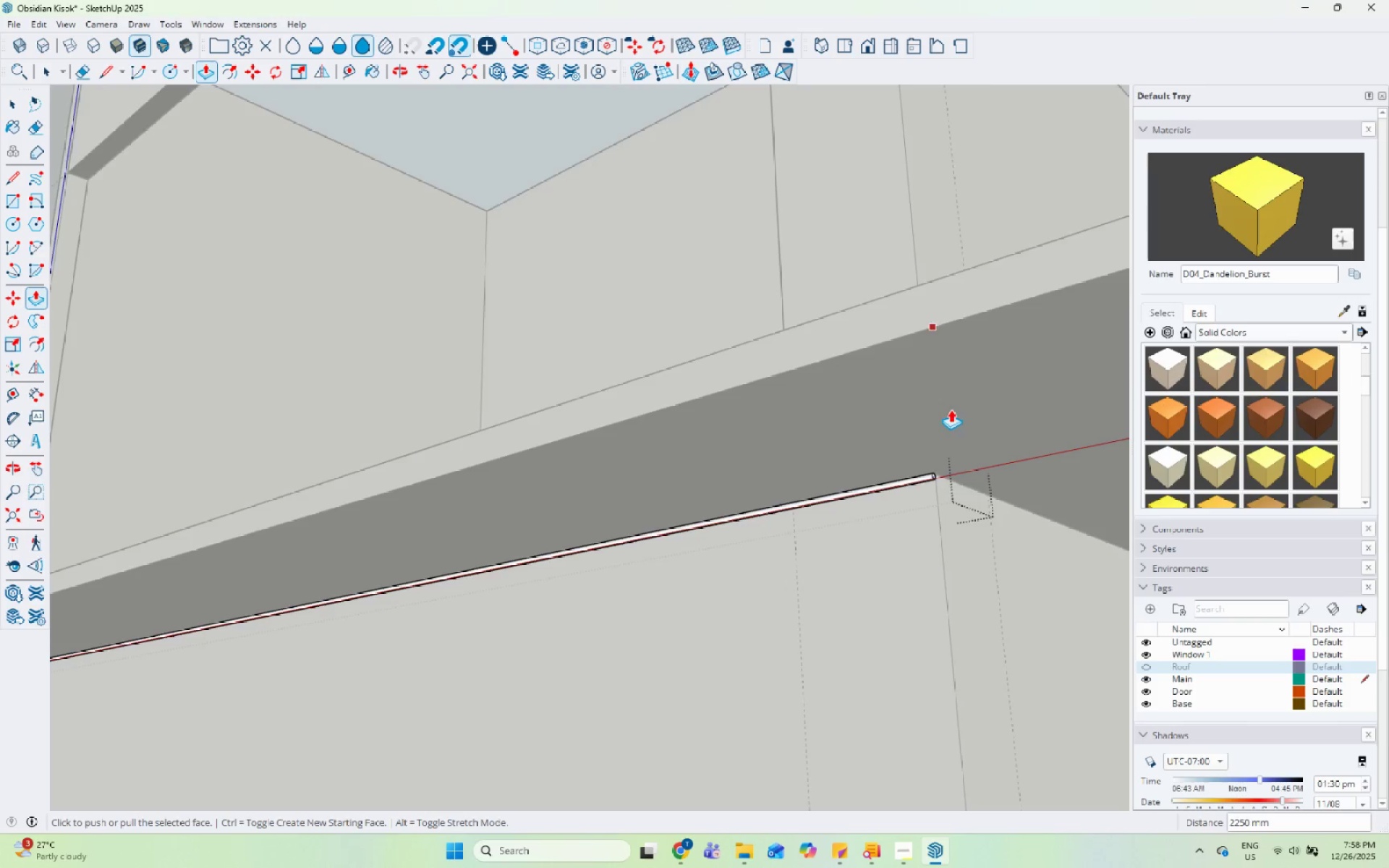 
key(Space)
 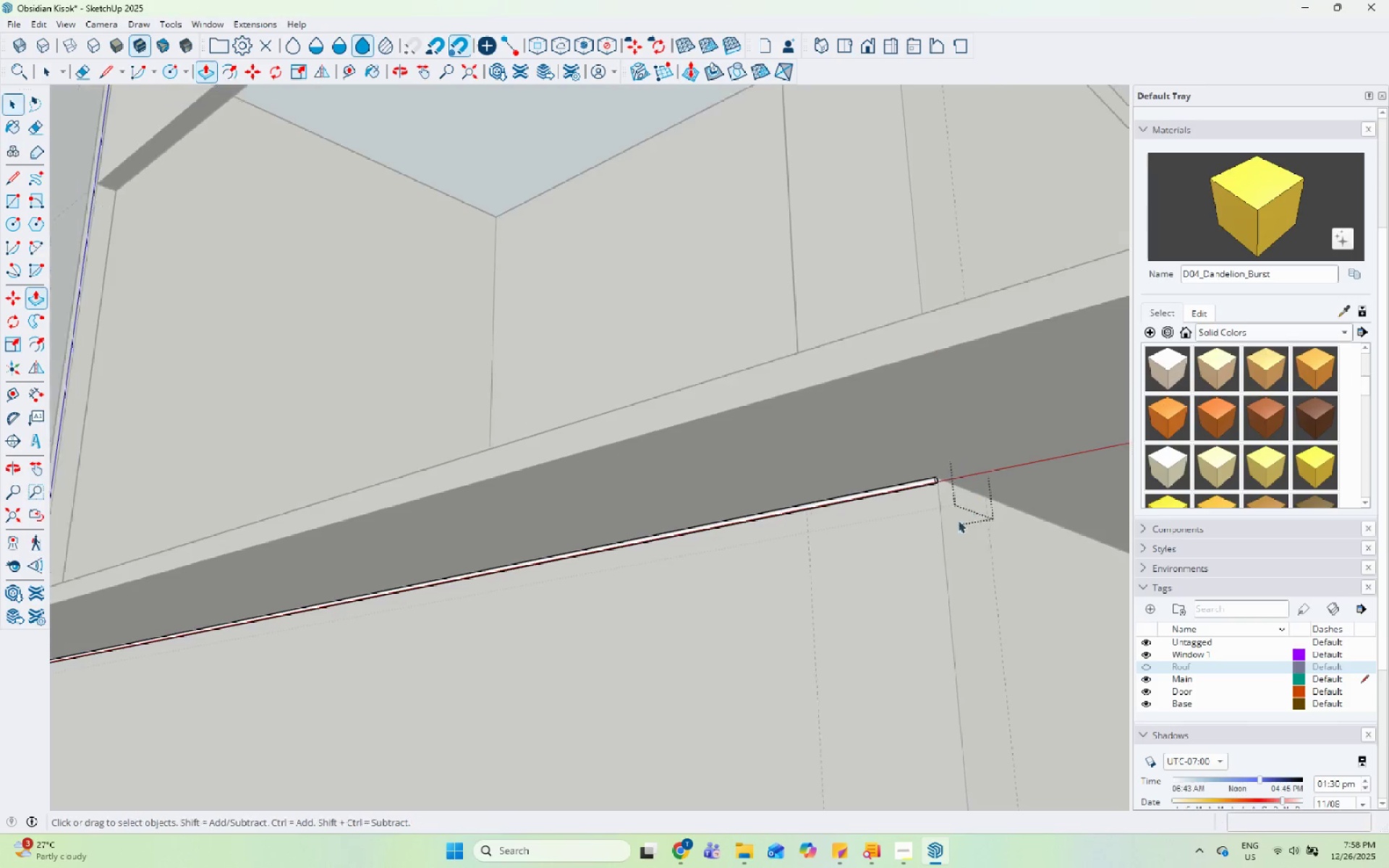 
scroll: coordinate [956, 524], scroll_direction: down, amount: 5.0
 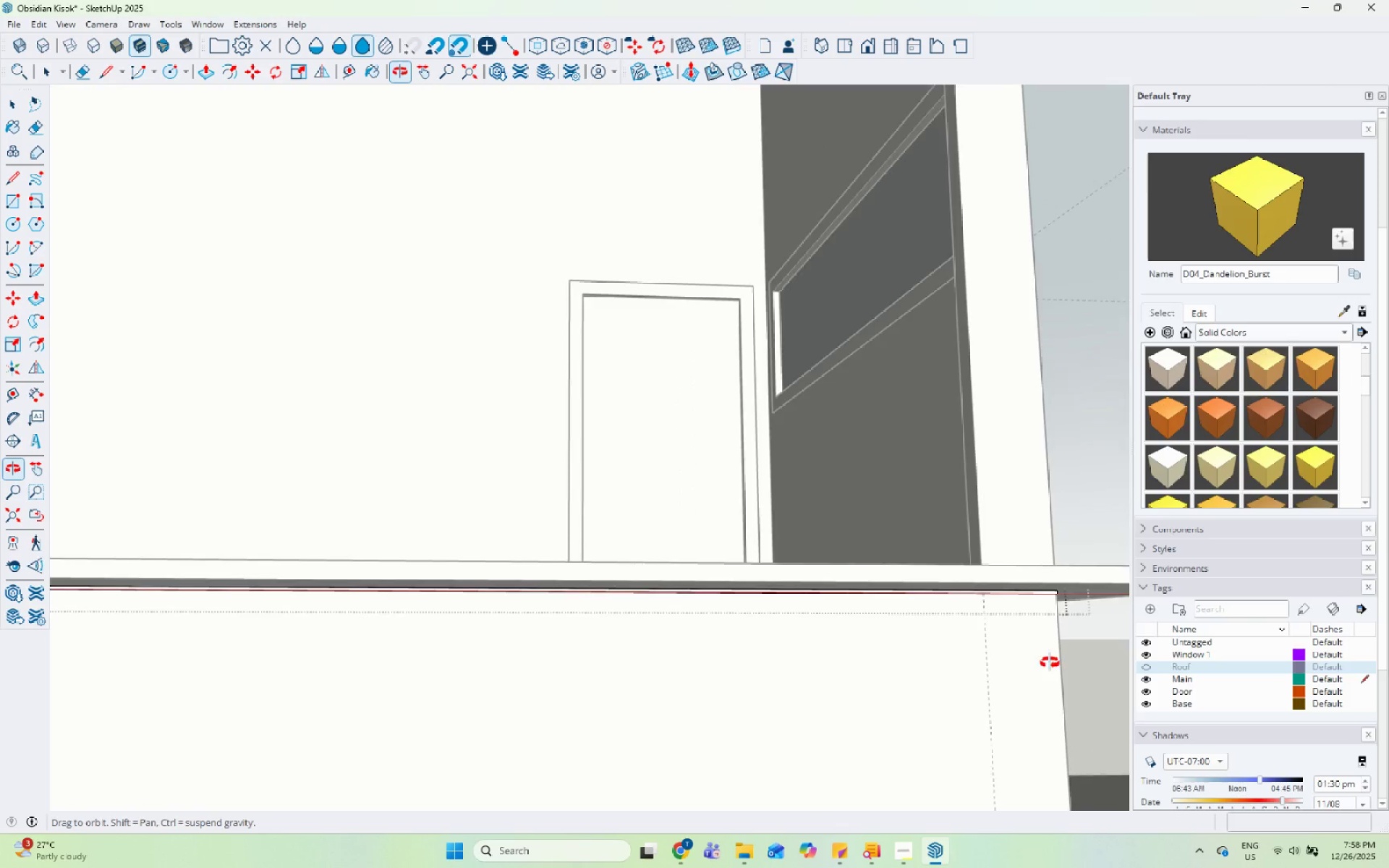 
key(Space)
 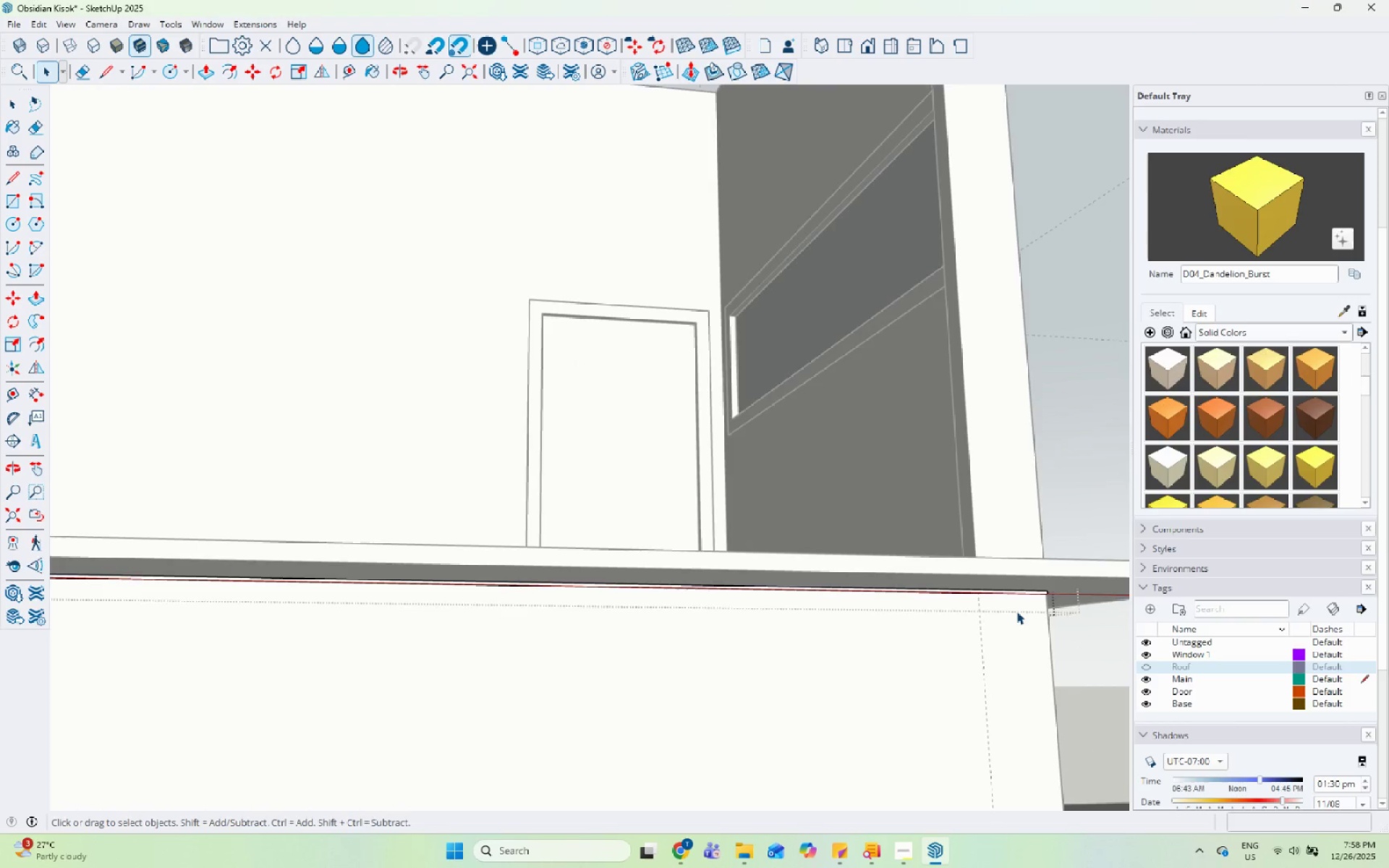 
key(Escape)
 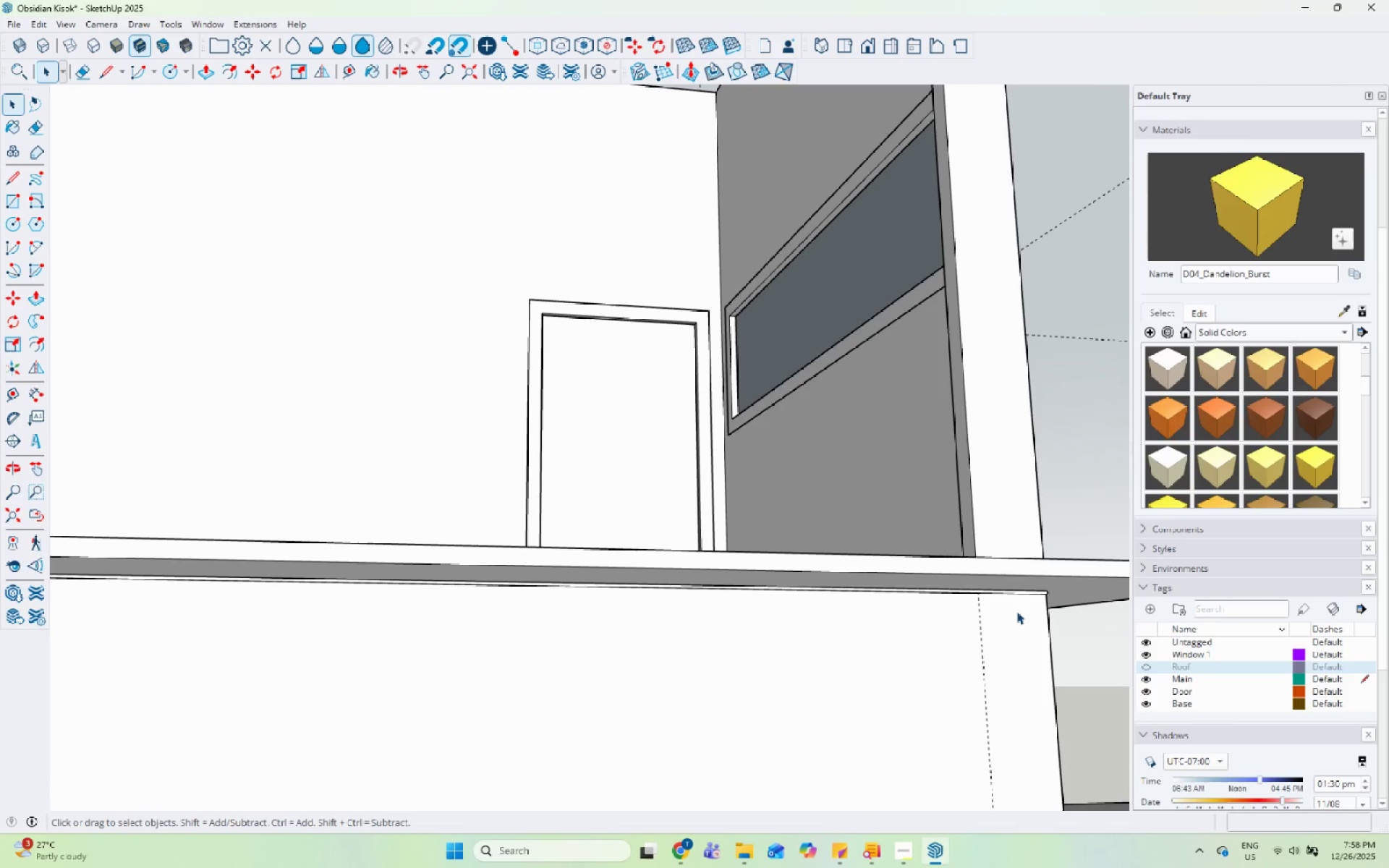 
key(Escape)
 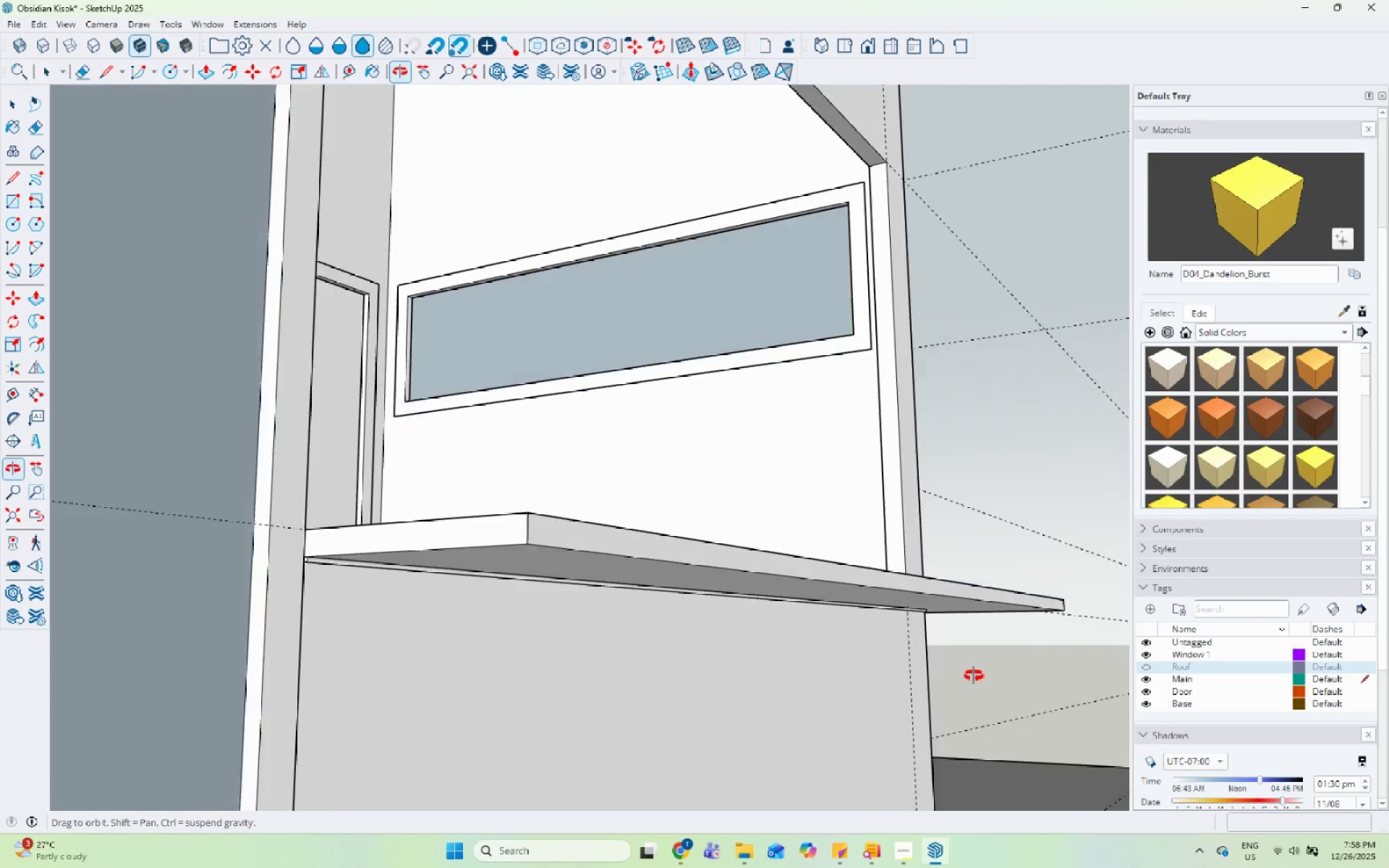 
left_click([372, 512])
 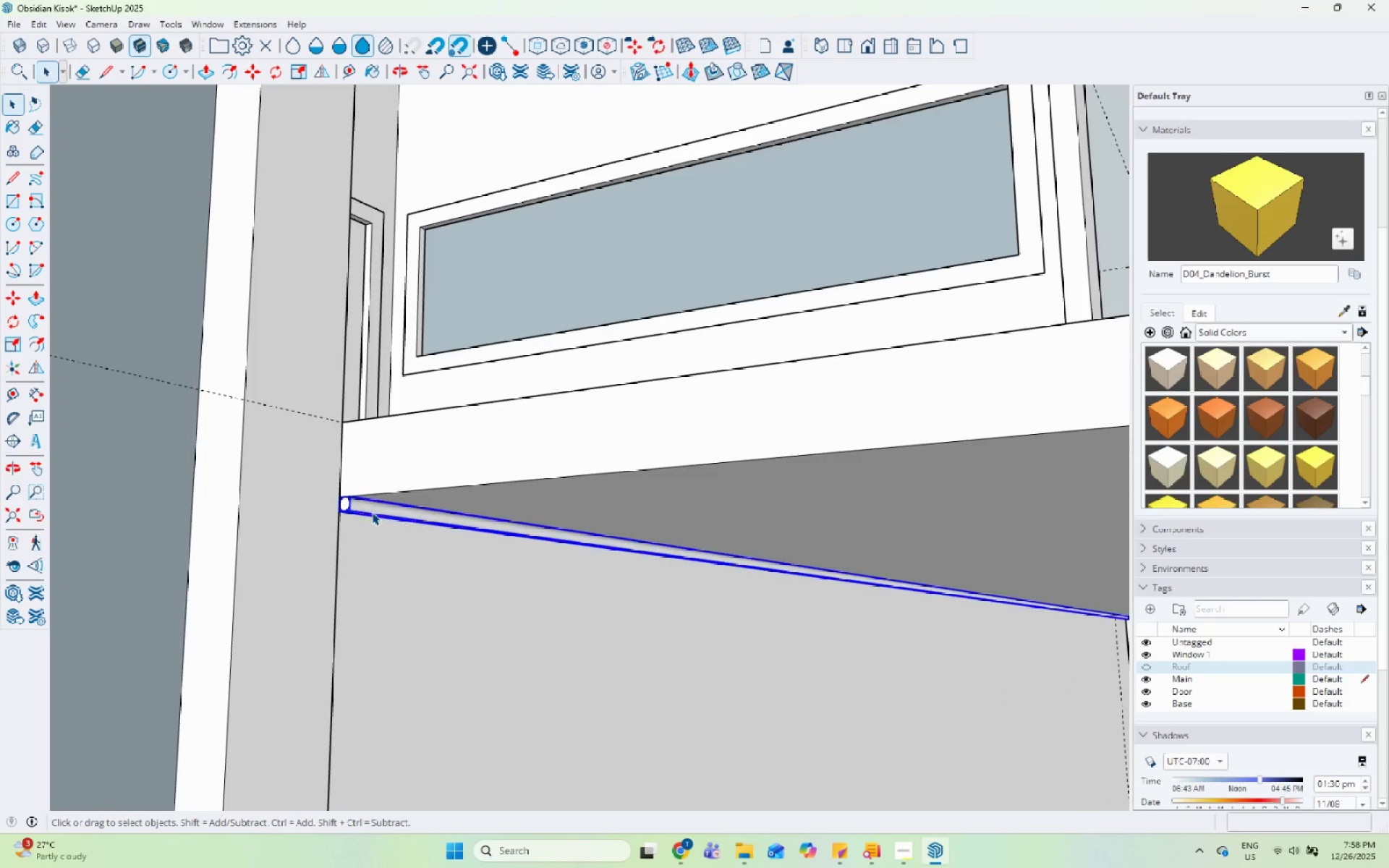 
scroll: coordinate [400, 543], scroll_direction: up, amount: 10.0
 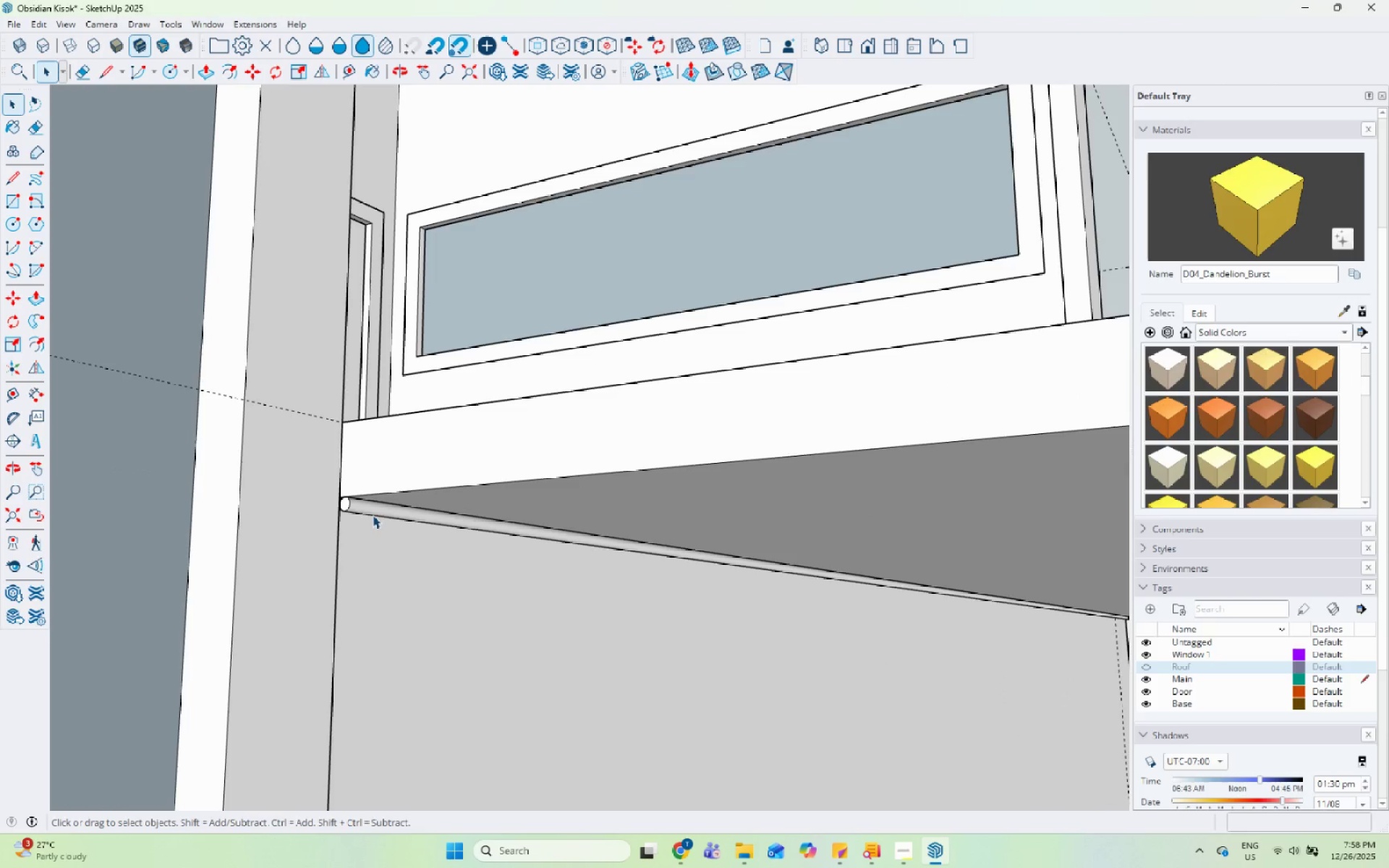 
key(S)
 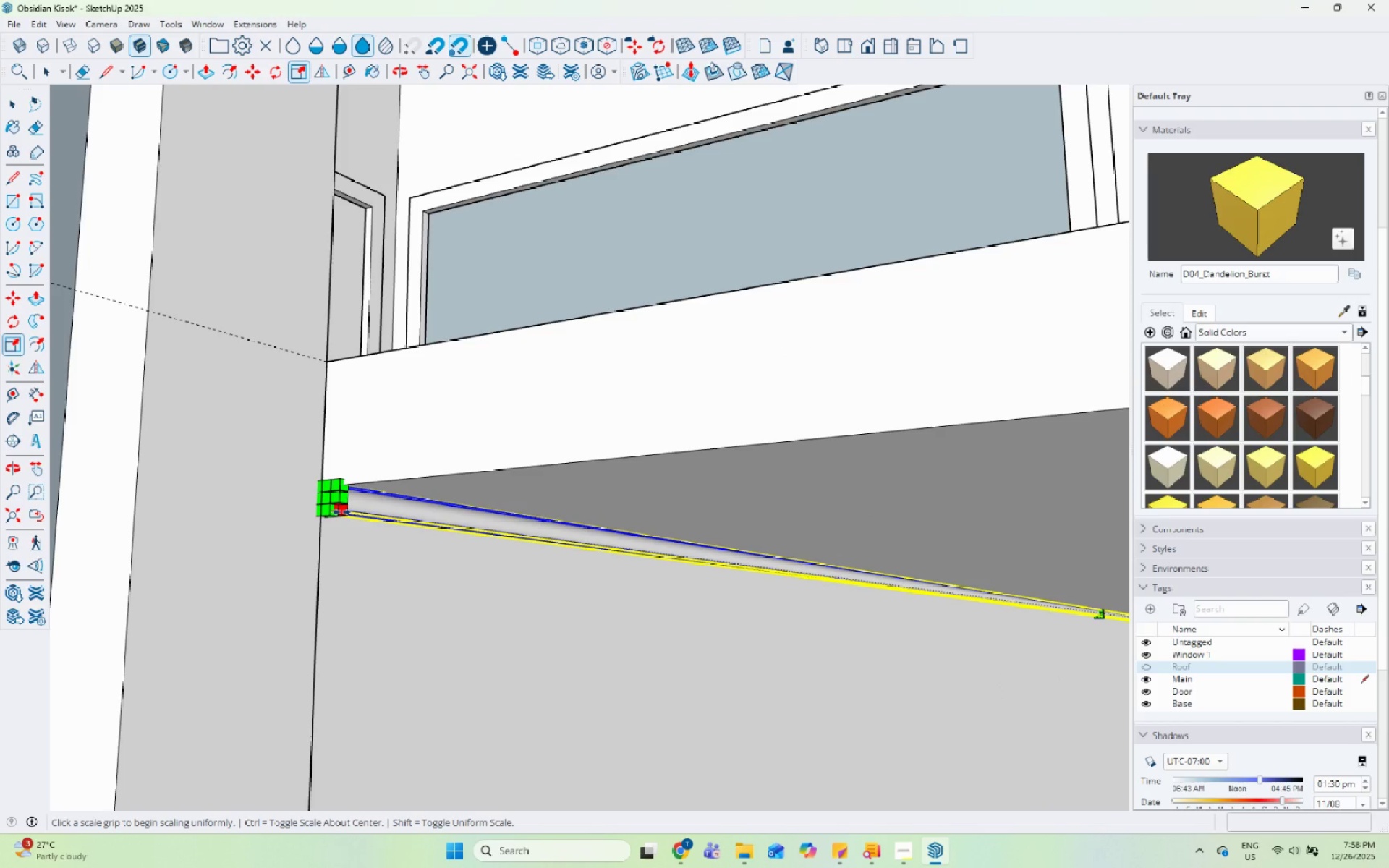 
scroll: coordinate [365, 512], scroll_direction: up, amount: 5.0
 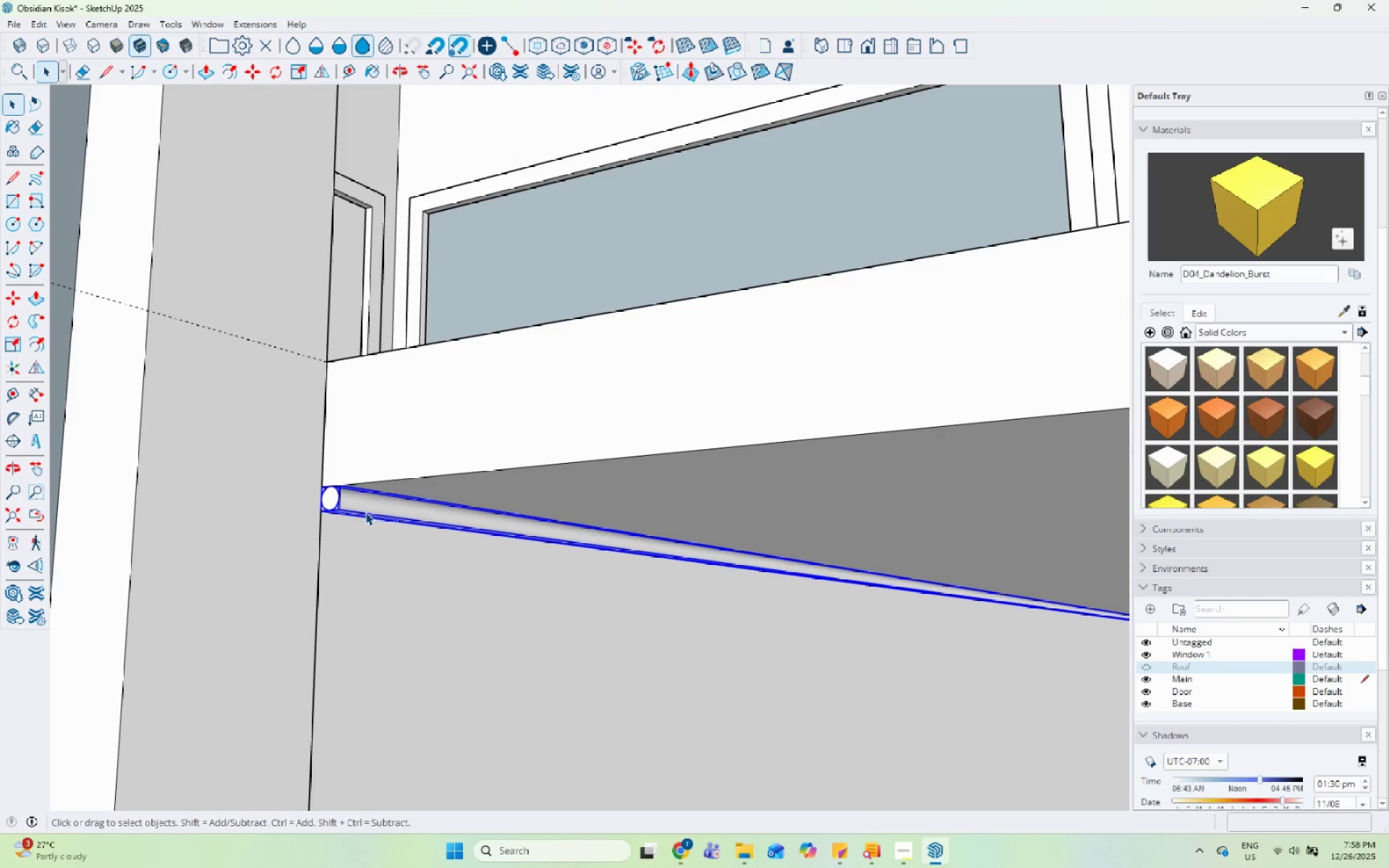 
left_click([341, 512])
 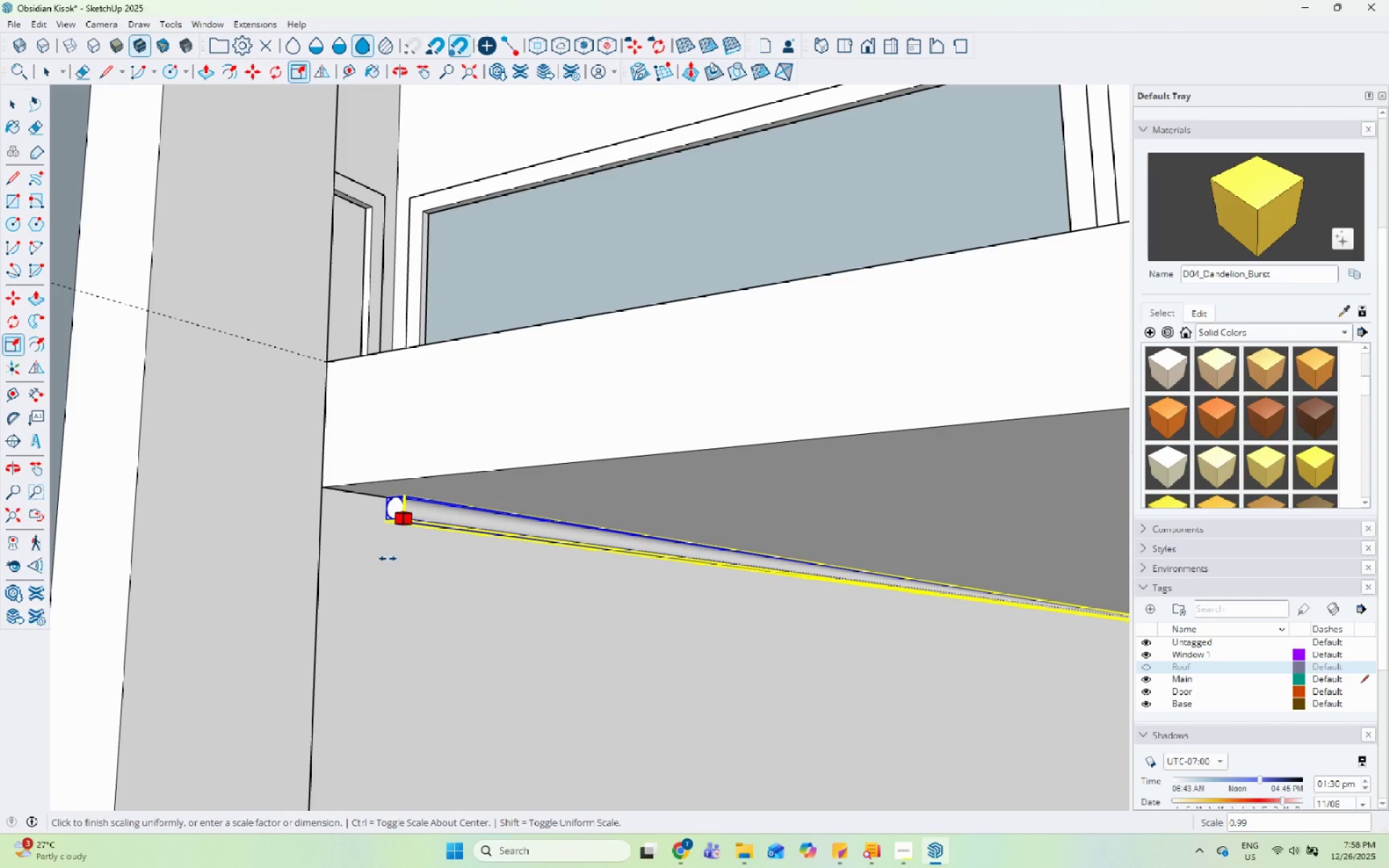 
key(Escape)
 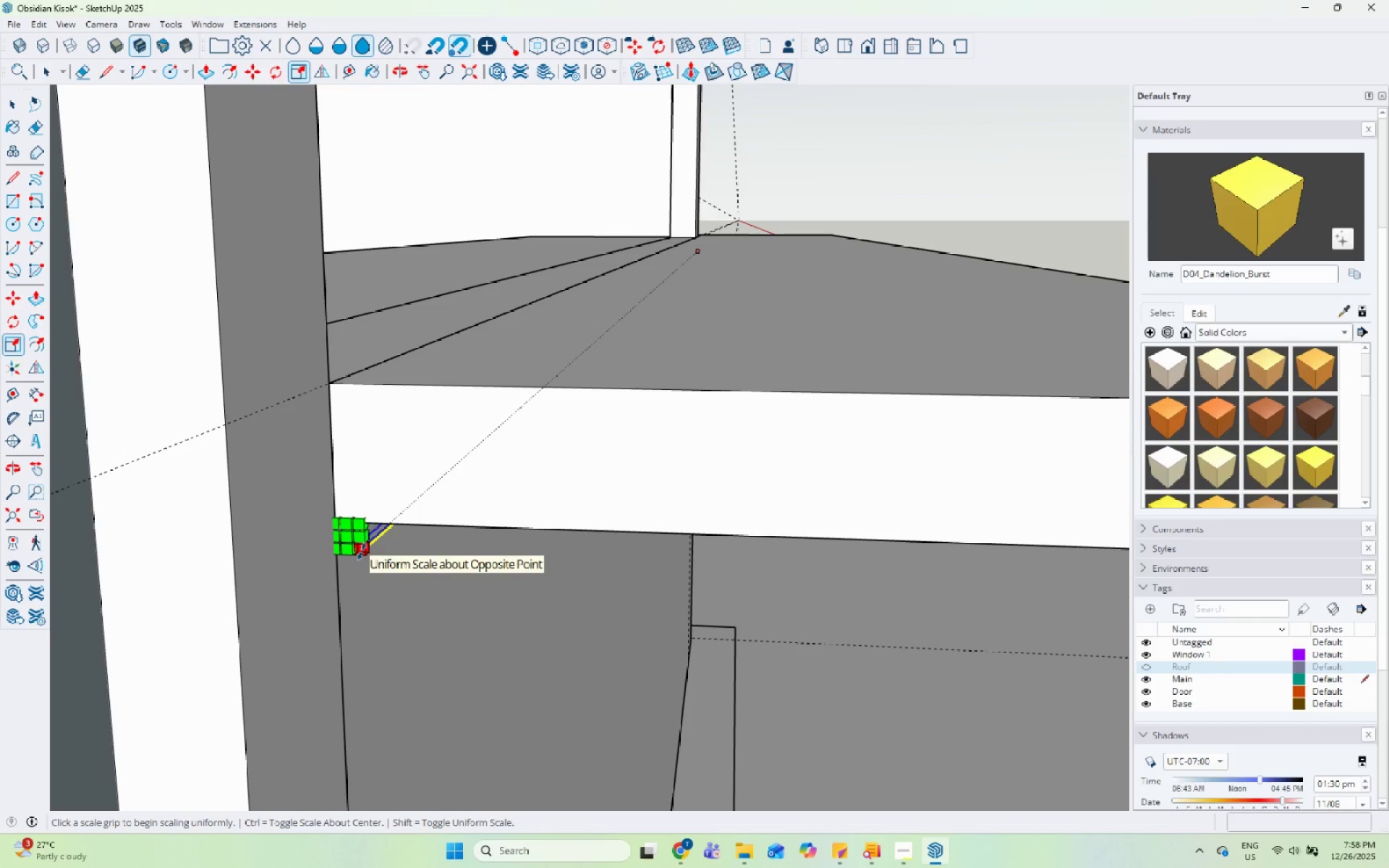 
key(Shift+ShiftLeft)
 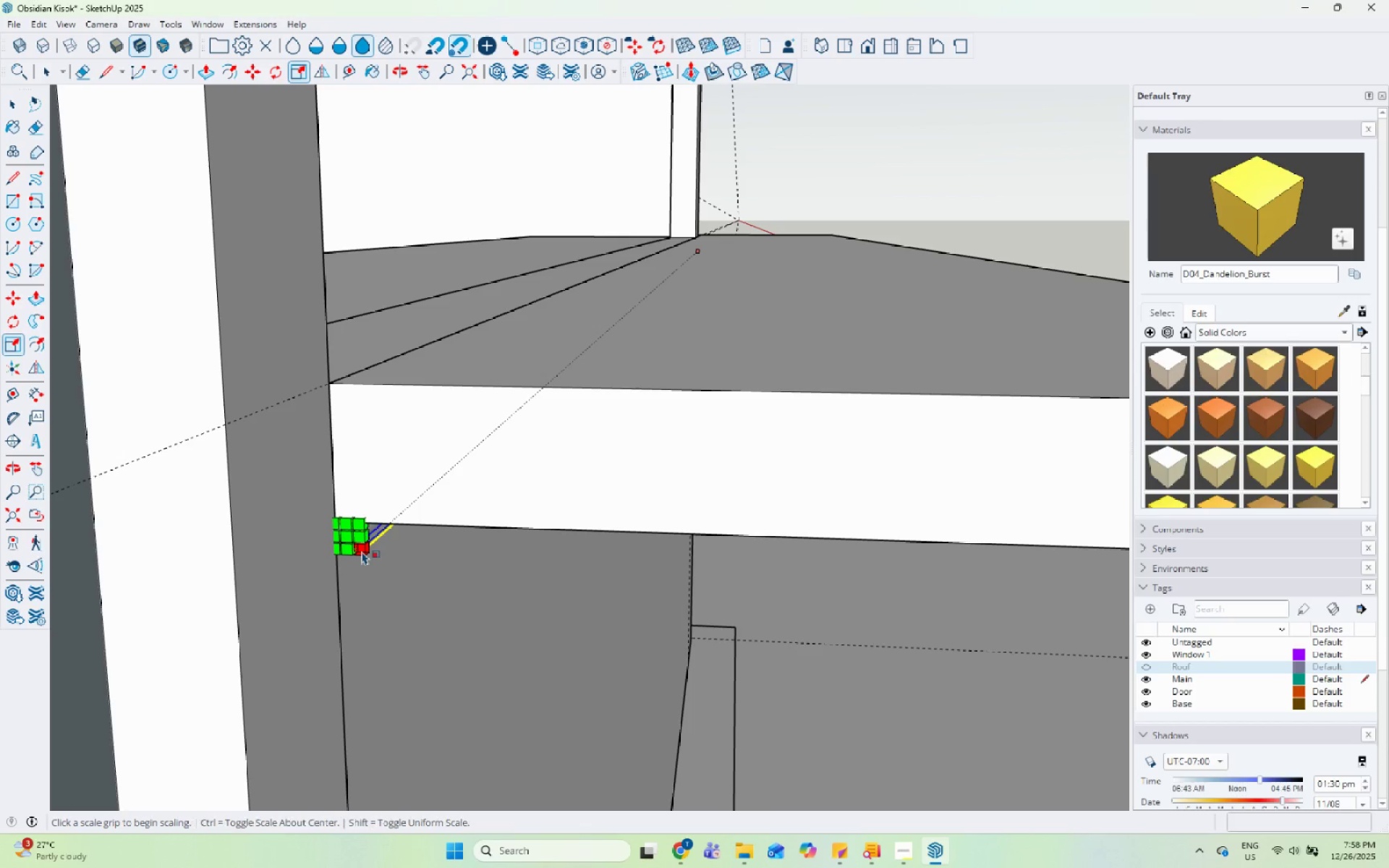 
key(Shift+ShiftLeft)
 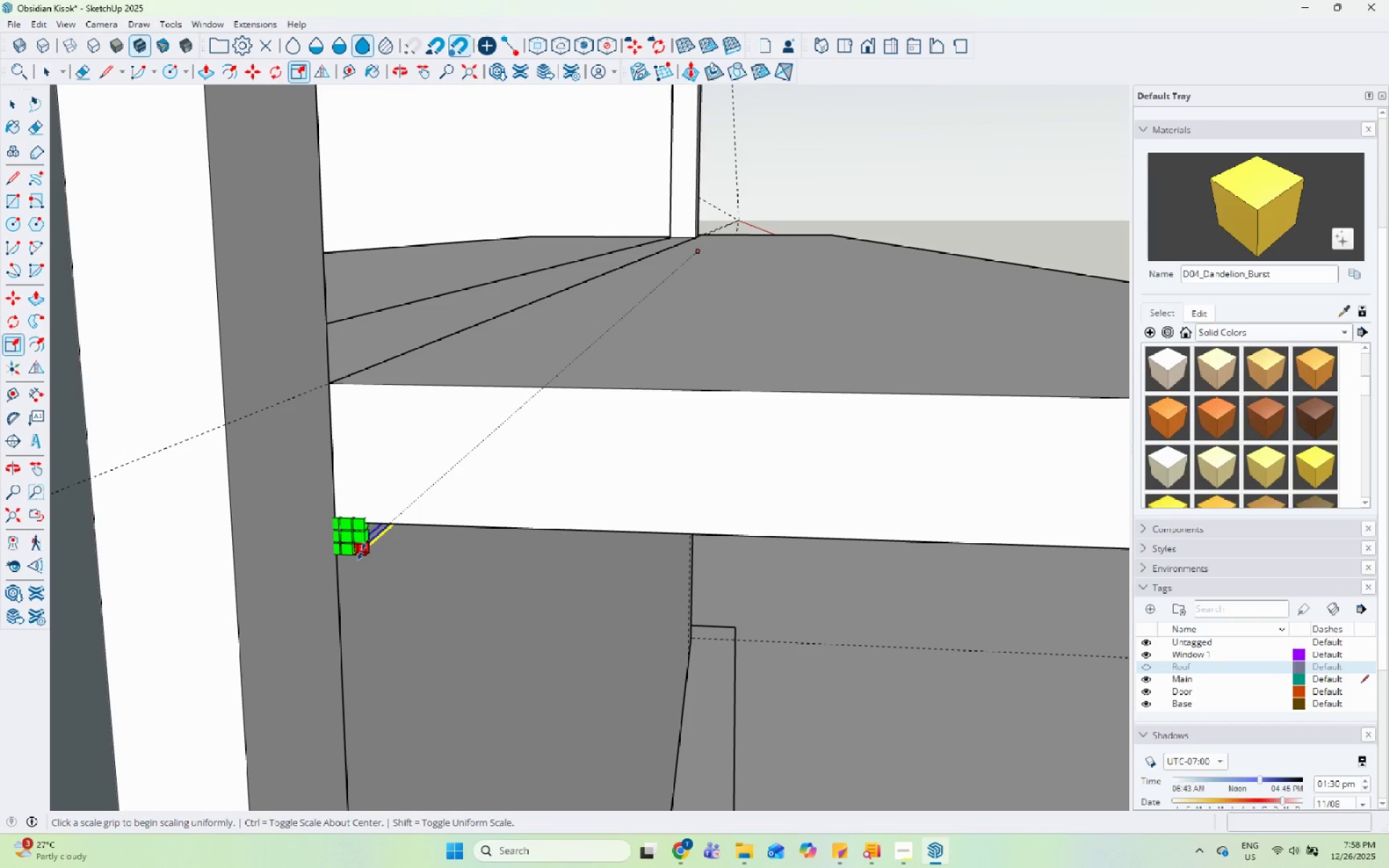 
key(Shift+ShiftLeft)
 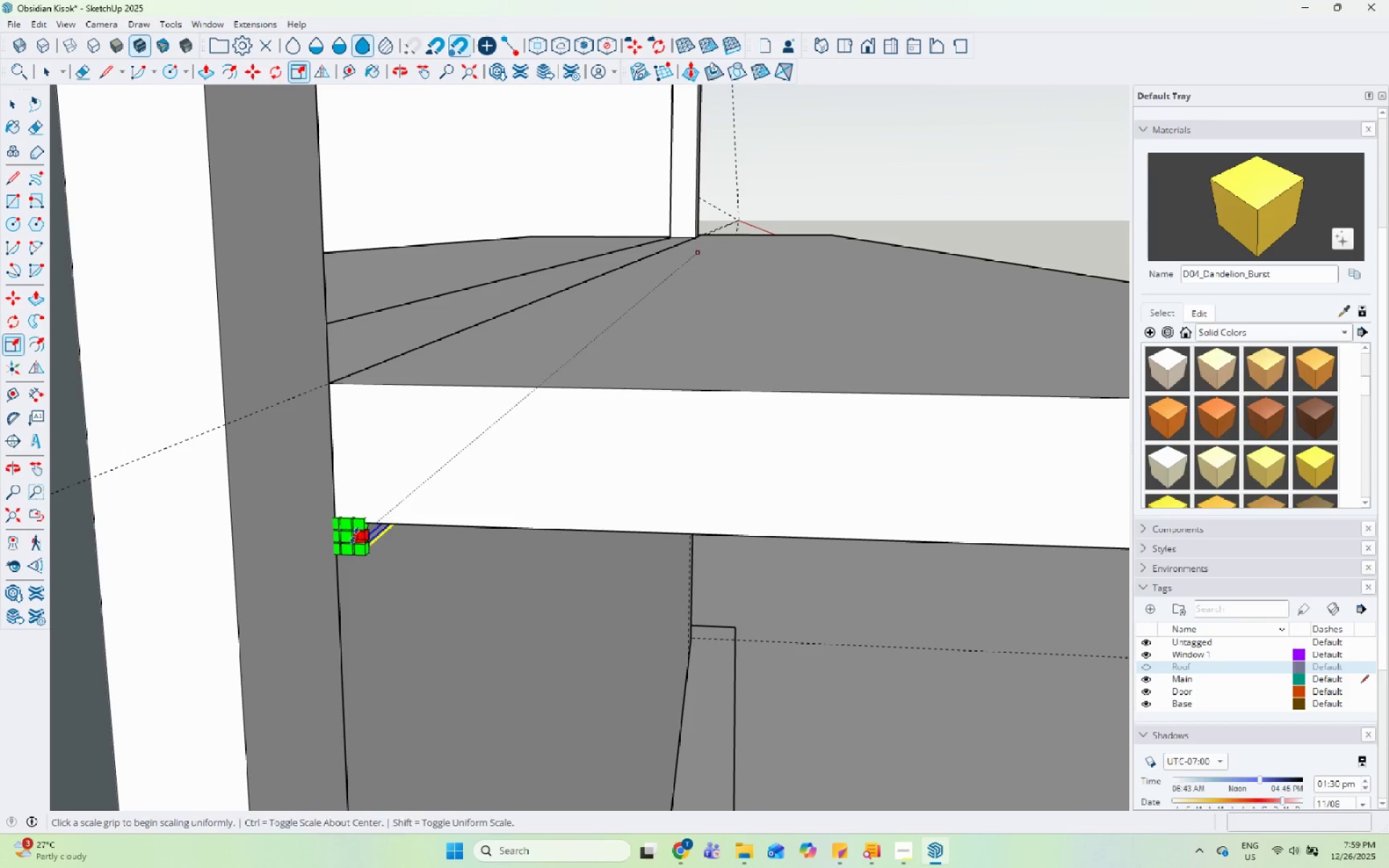 
left_click_drag(start_coordinate=[362, 549], to_coordinate=[373, 554])
 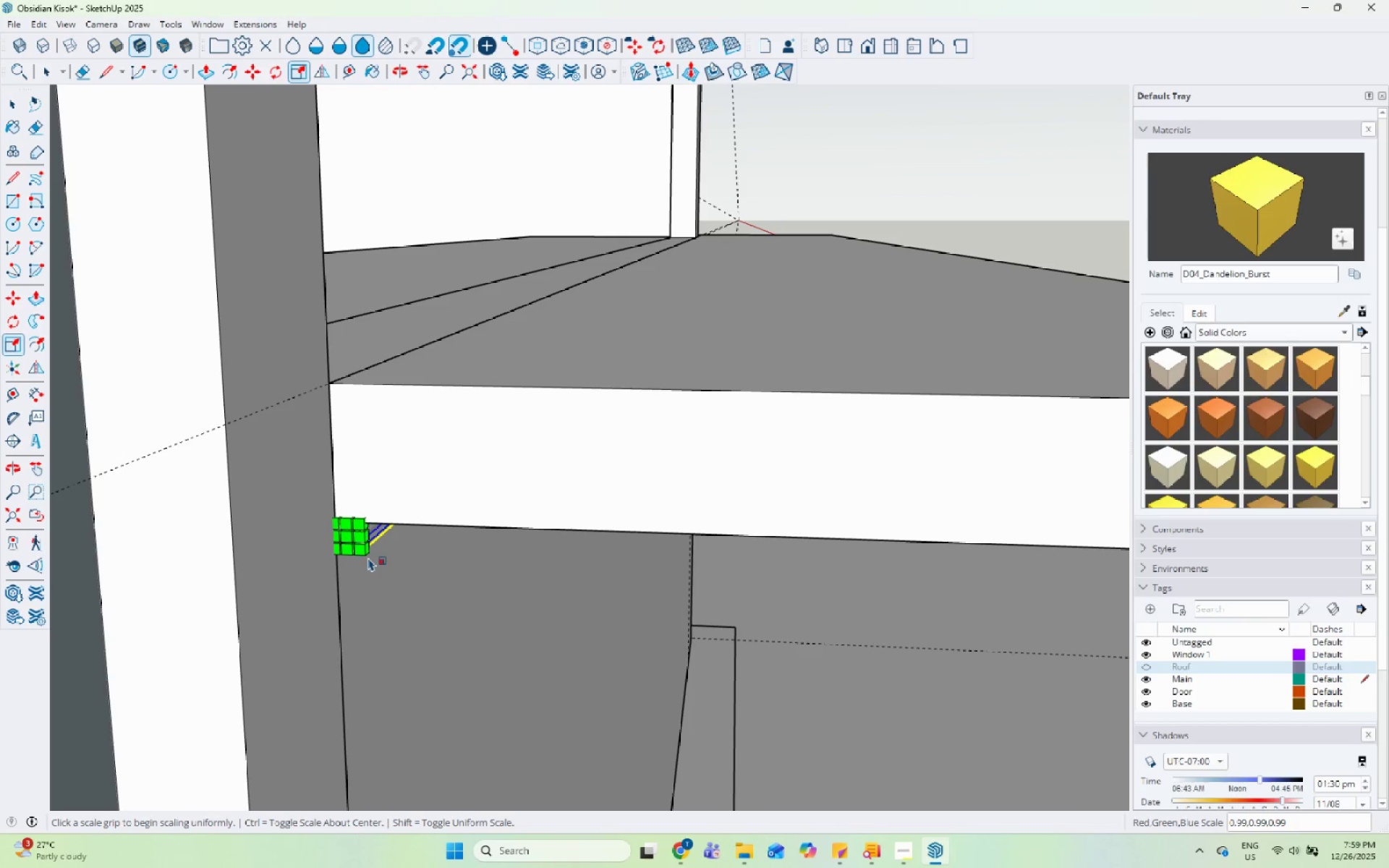 
hold_key(key=ControlLeft, duration=1.5)
 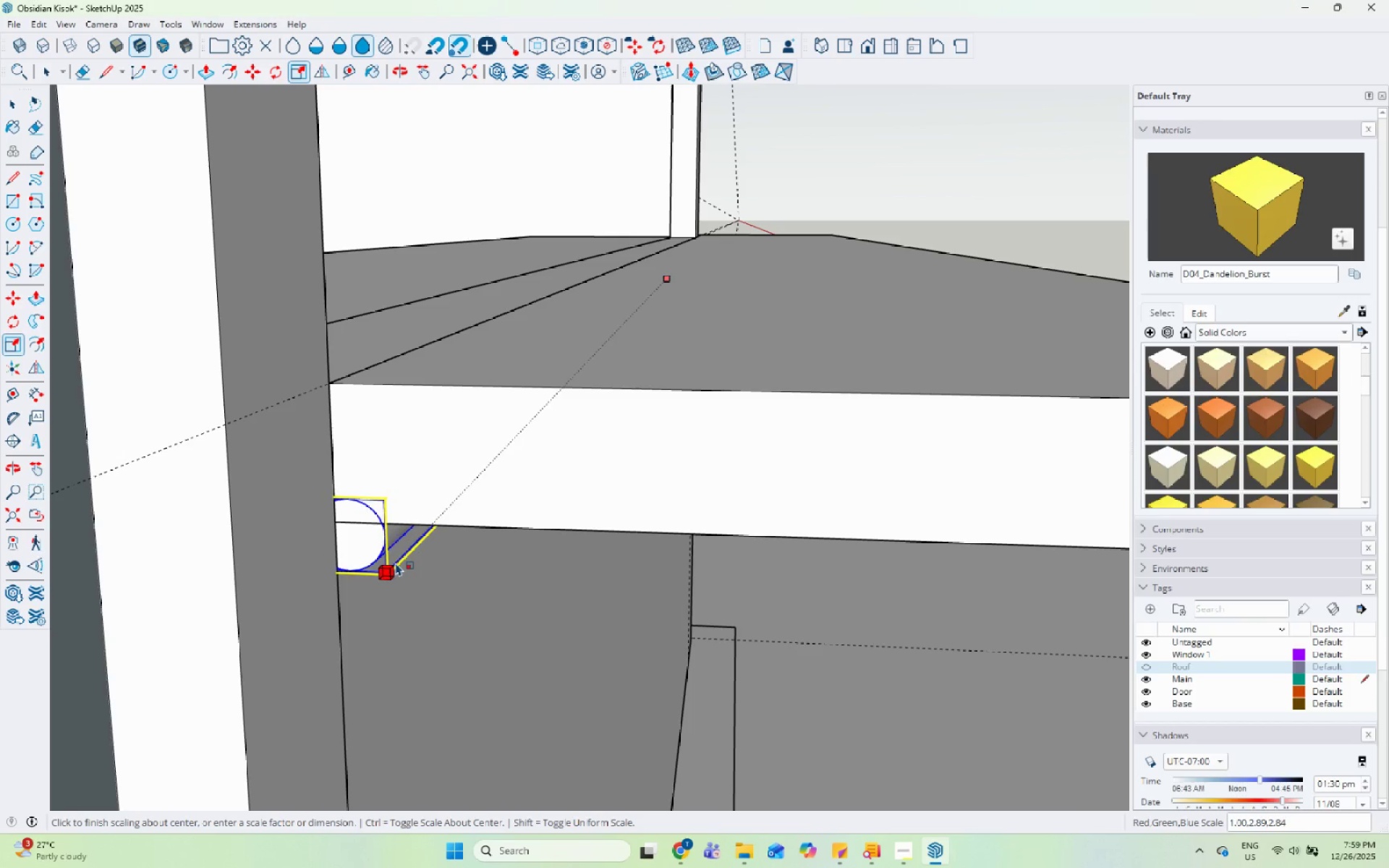 
hold_key(key=ControlLeft, duration=0.77)
 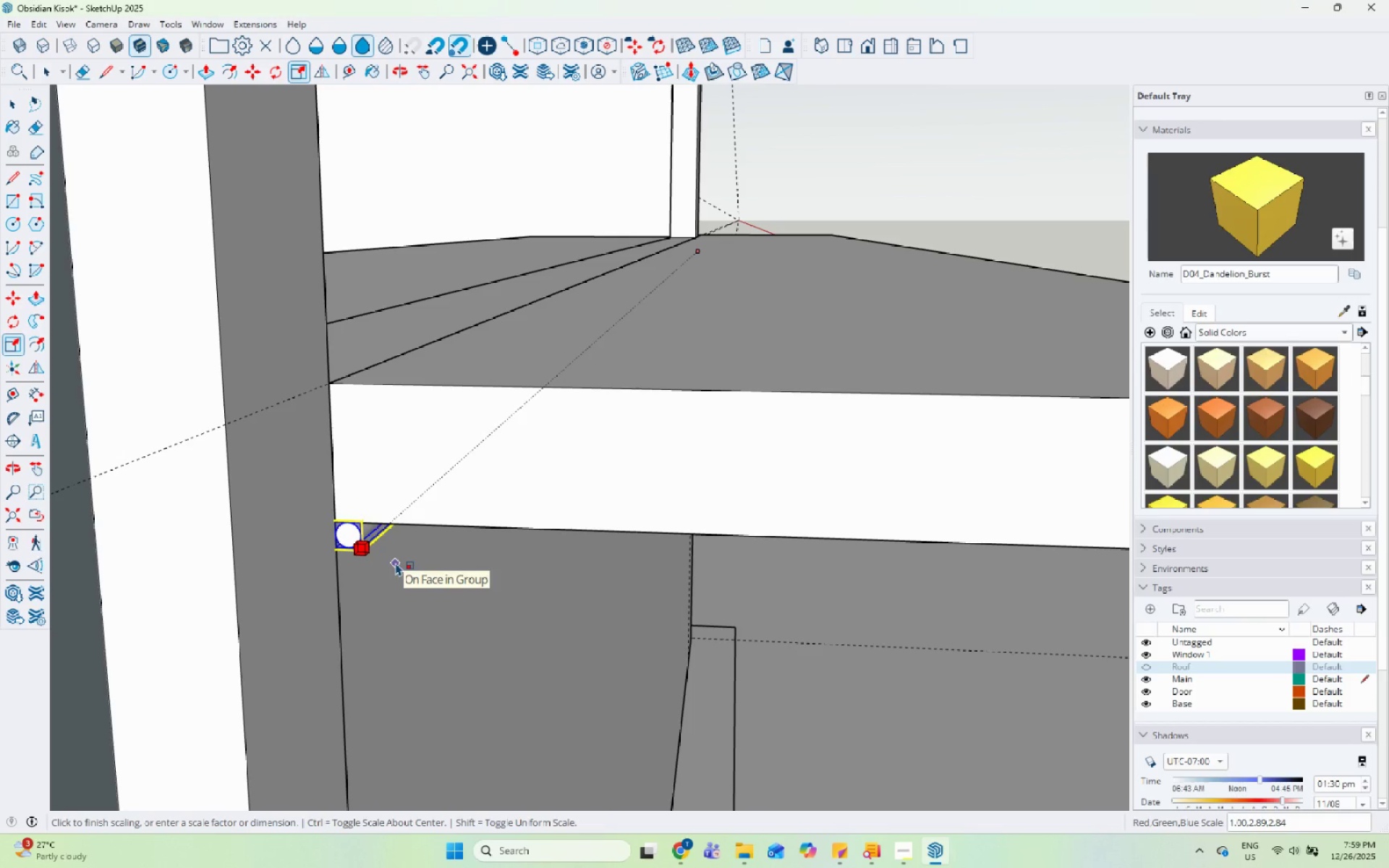 
key(Escape)
 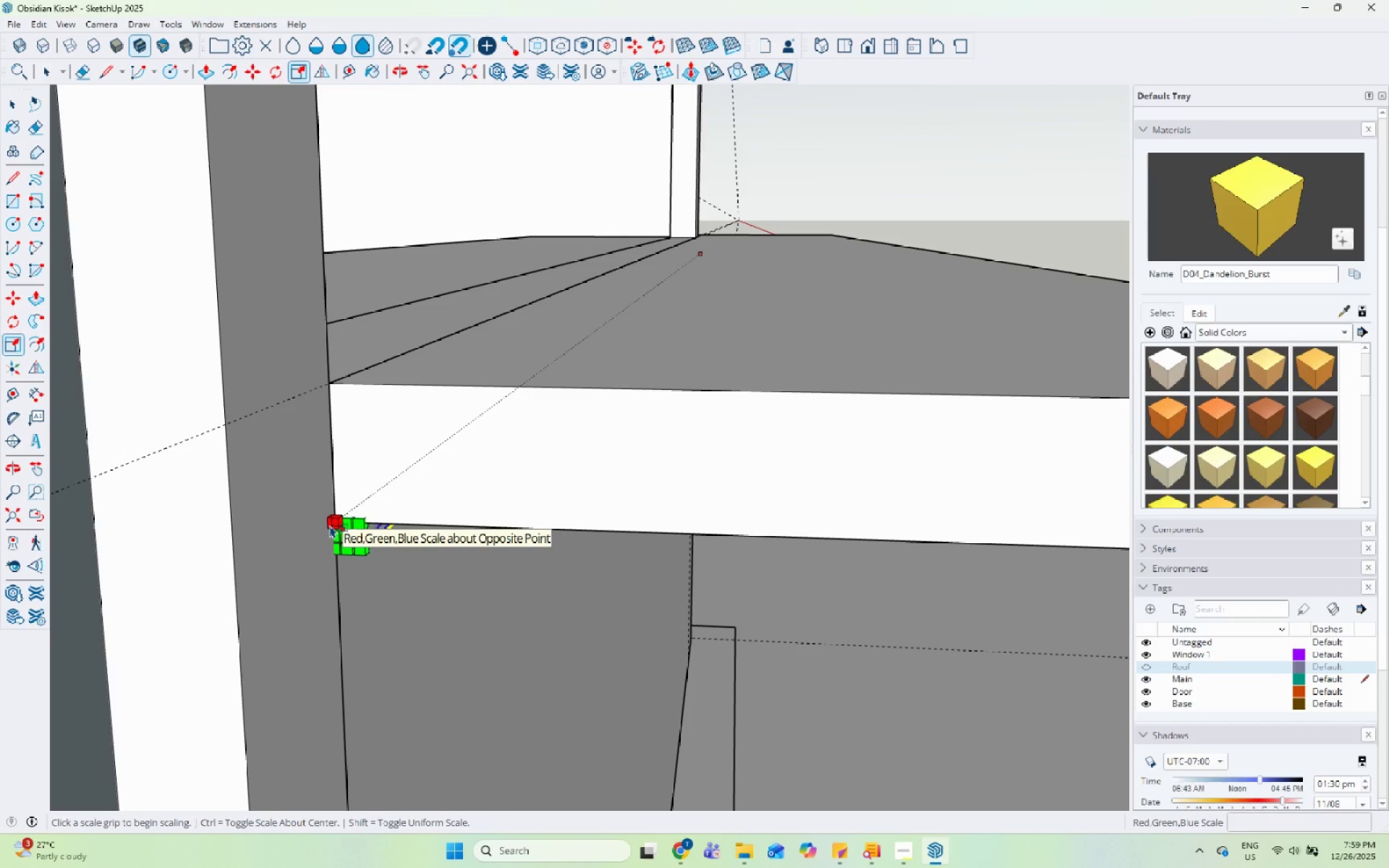 
scroll: coordinate [757, 576], scroll_direction: down, amount: 5.0
 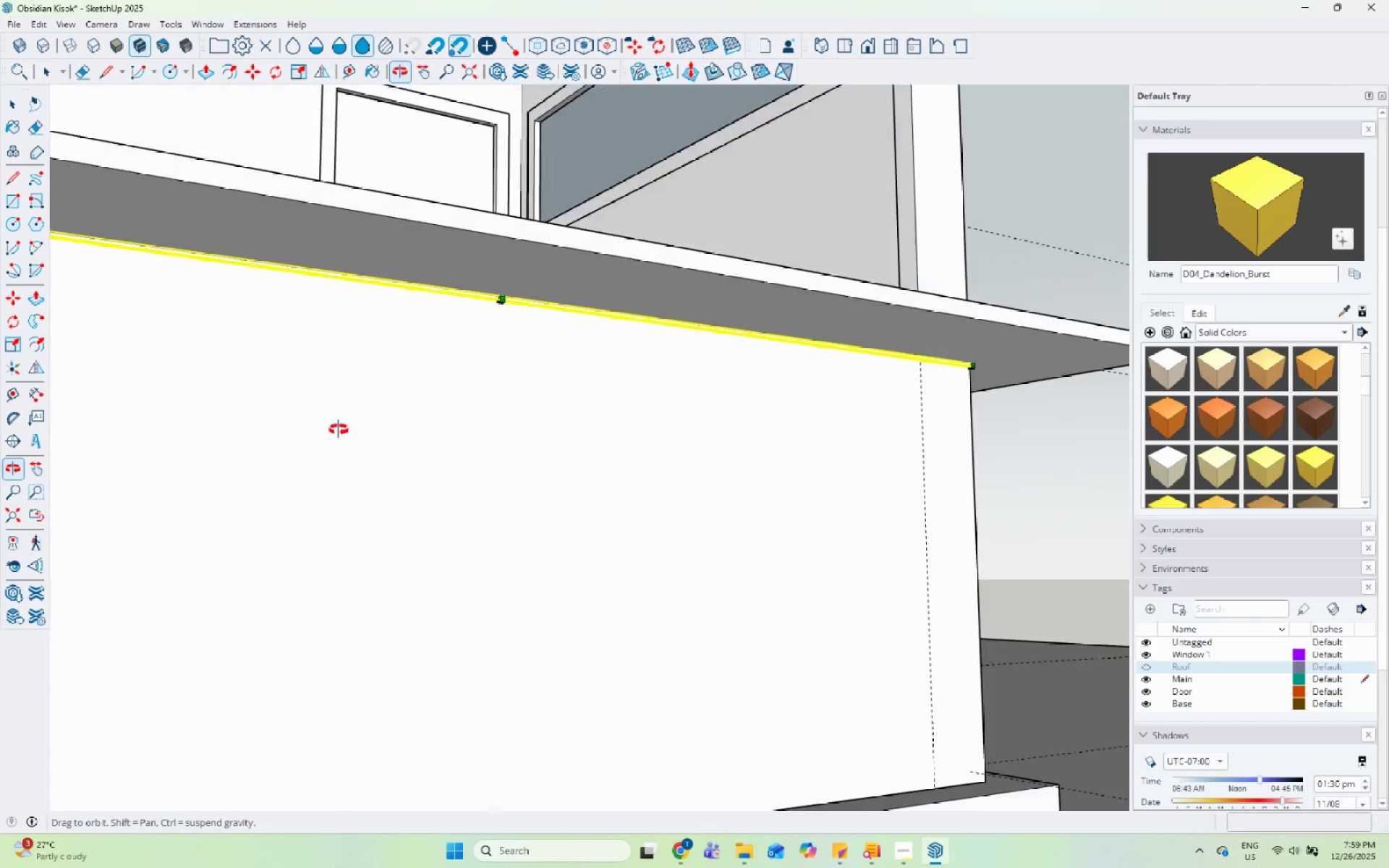 
key(Escape)
 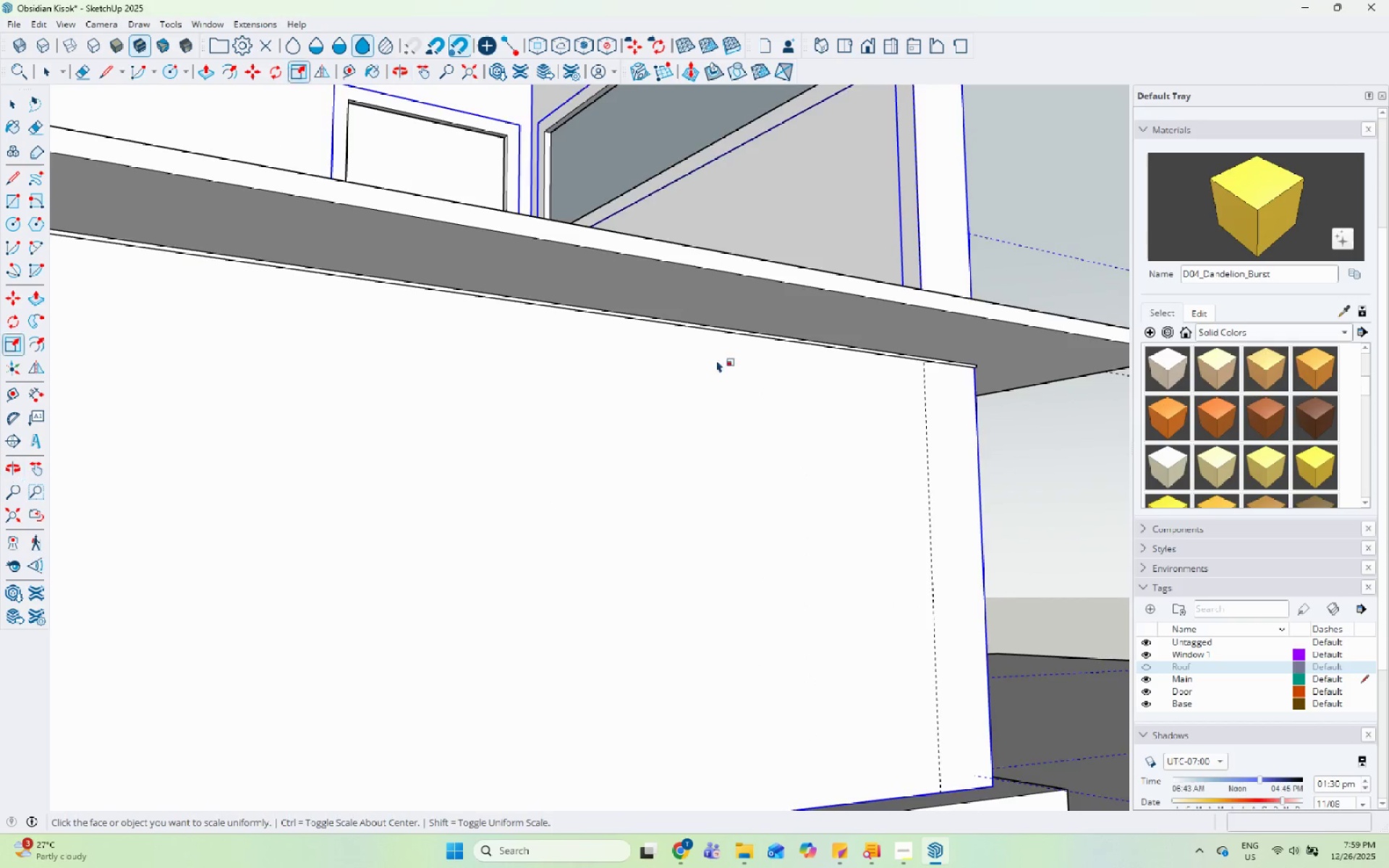 
key(Escape)
 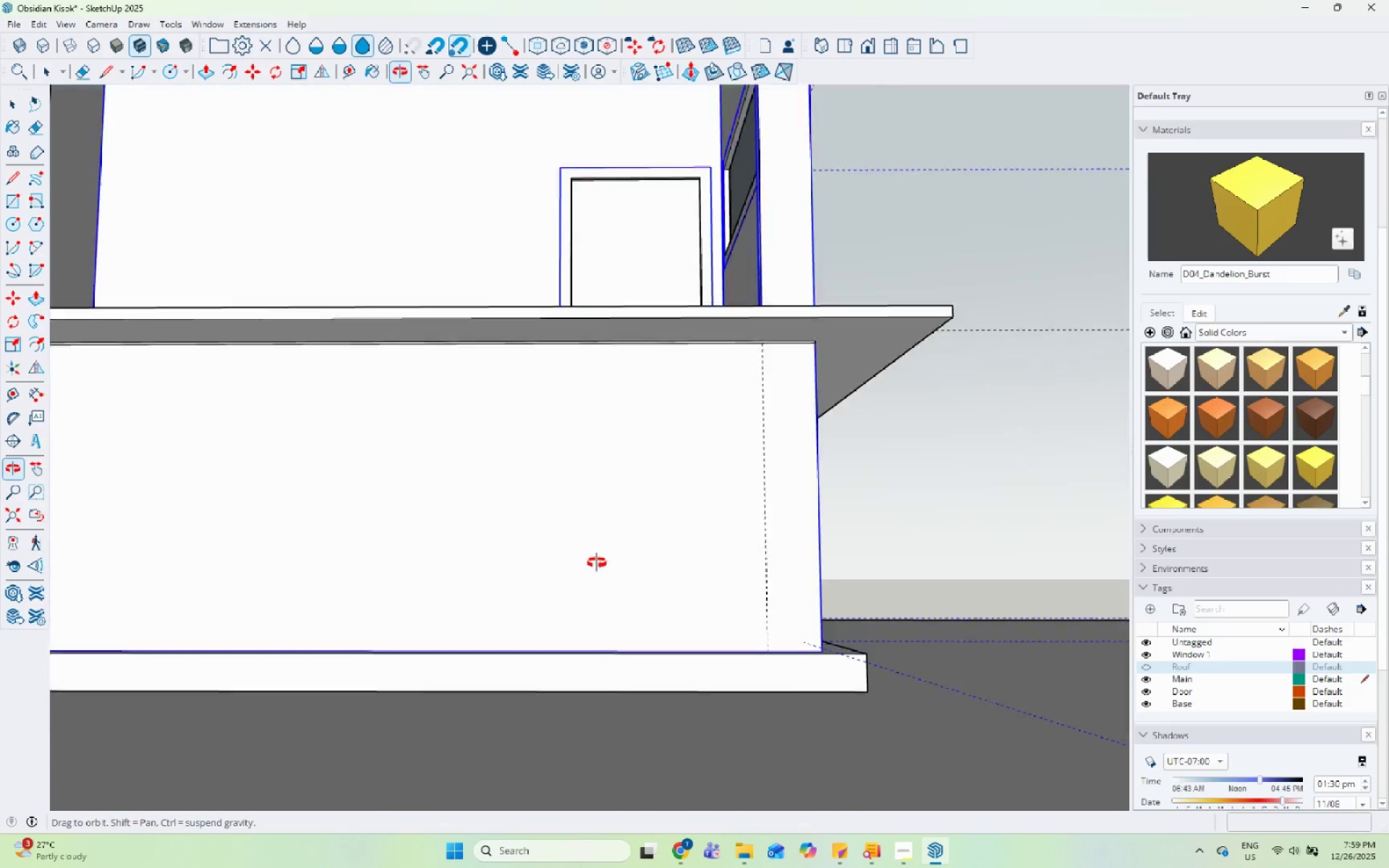 
scroll: coordinate [720, 375], scroll_direction: down, amount: 5.0
 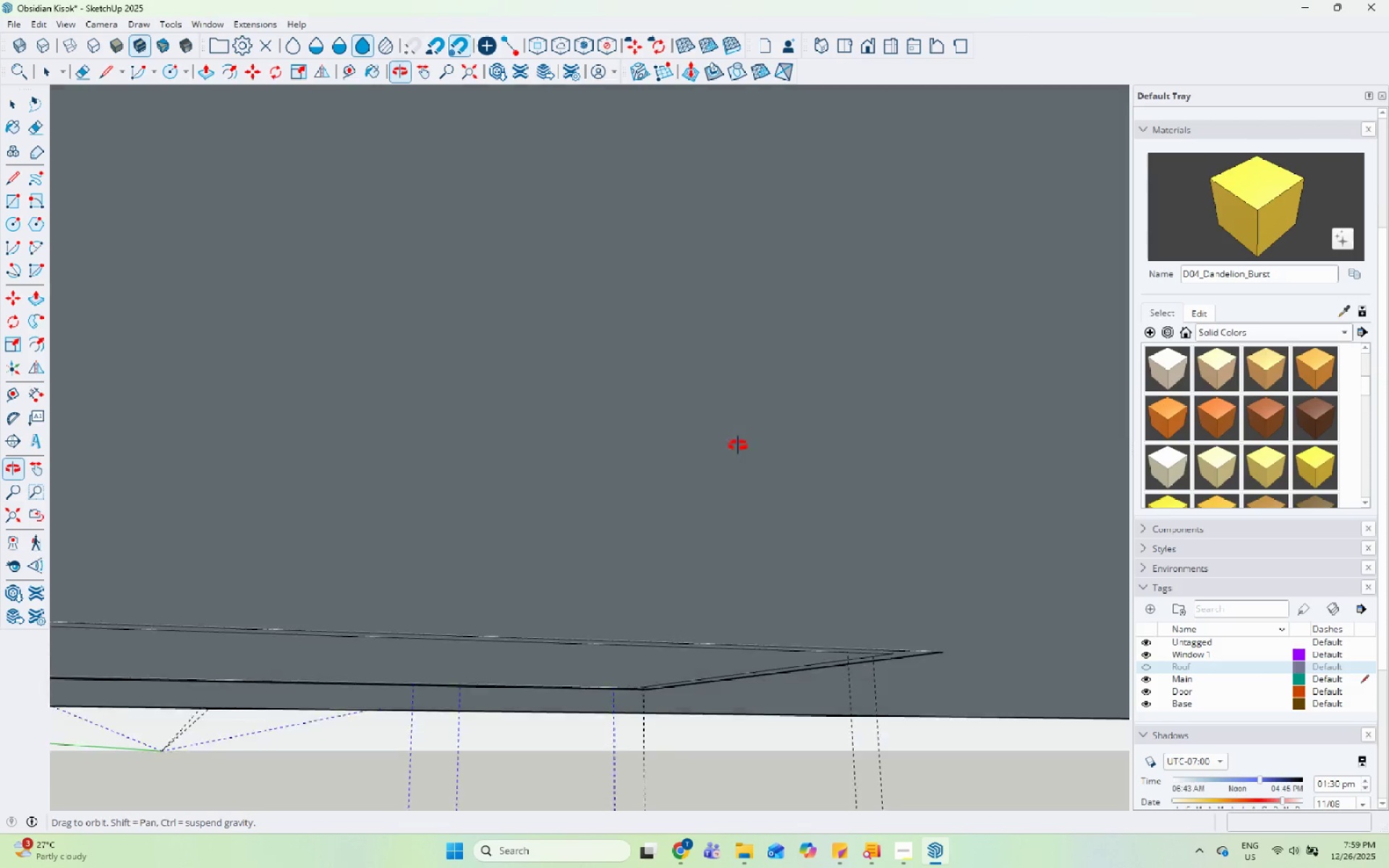 
key(Escape)
 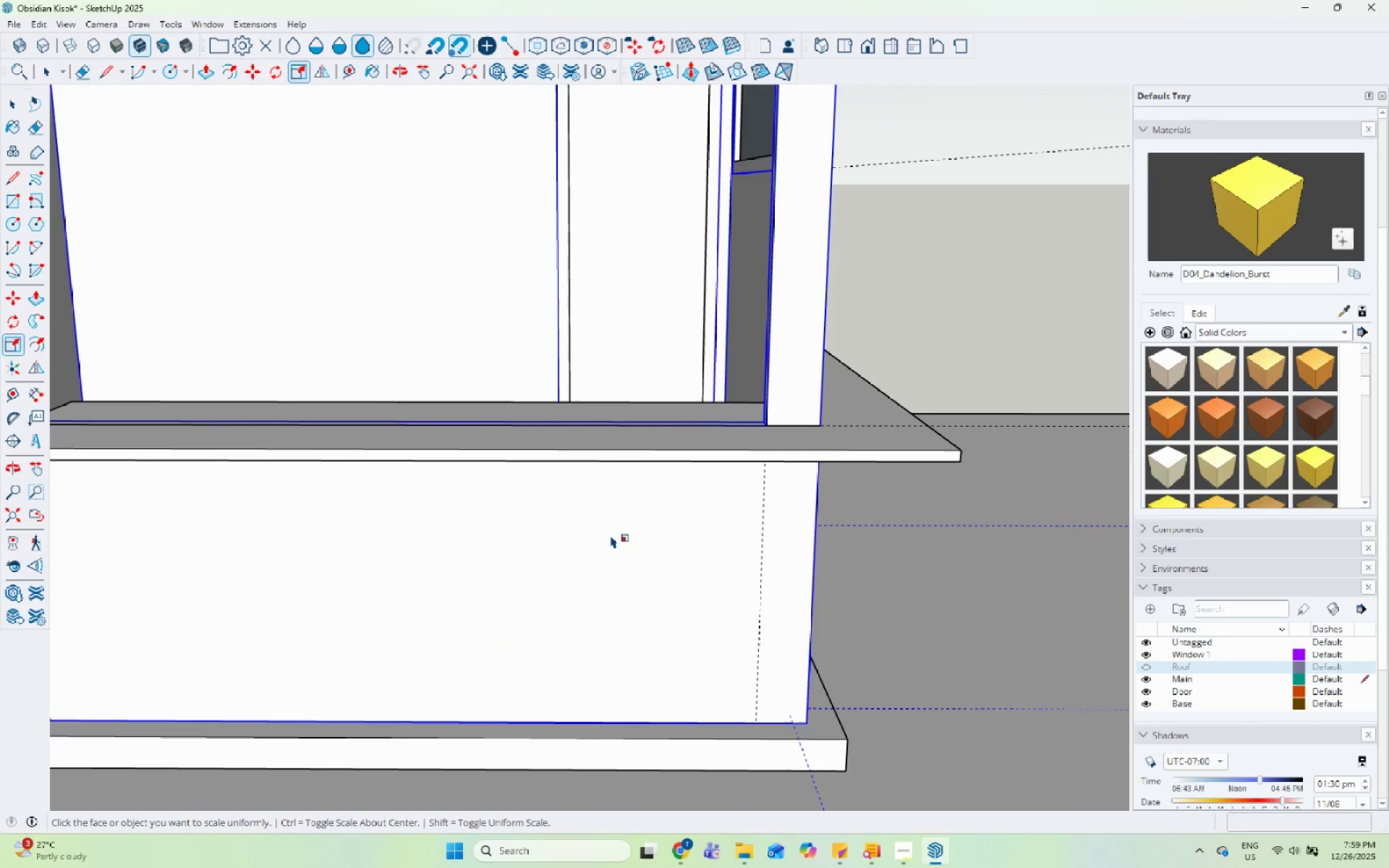 
key(Escape)
 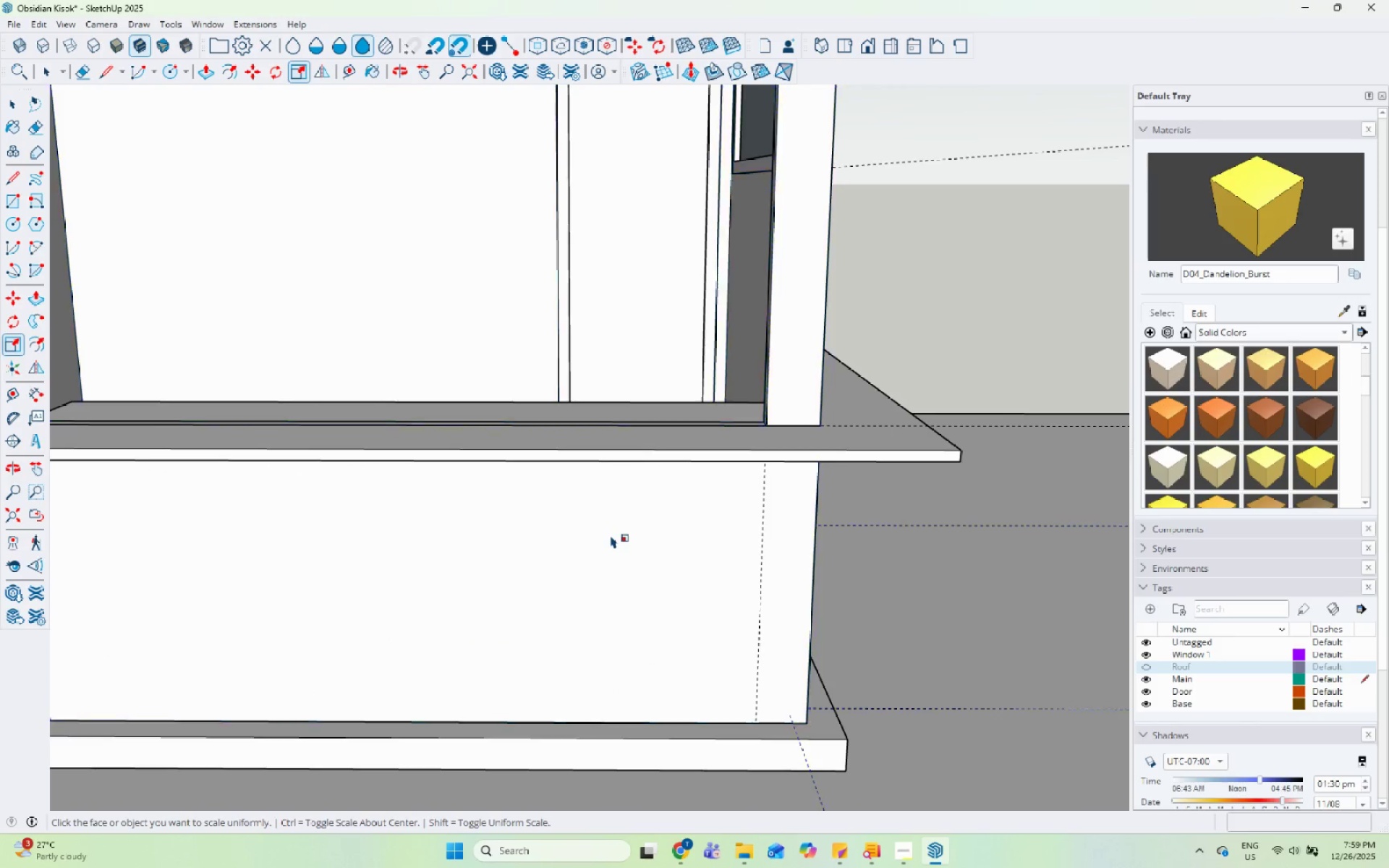 
key(Space)
 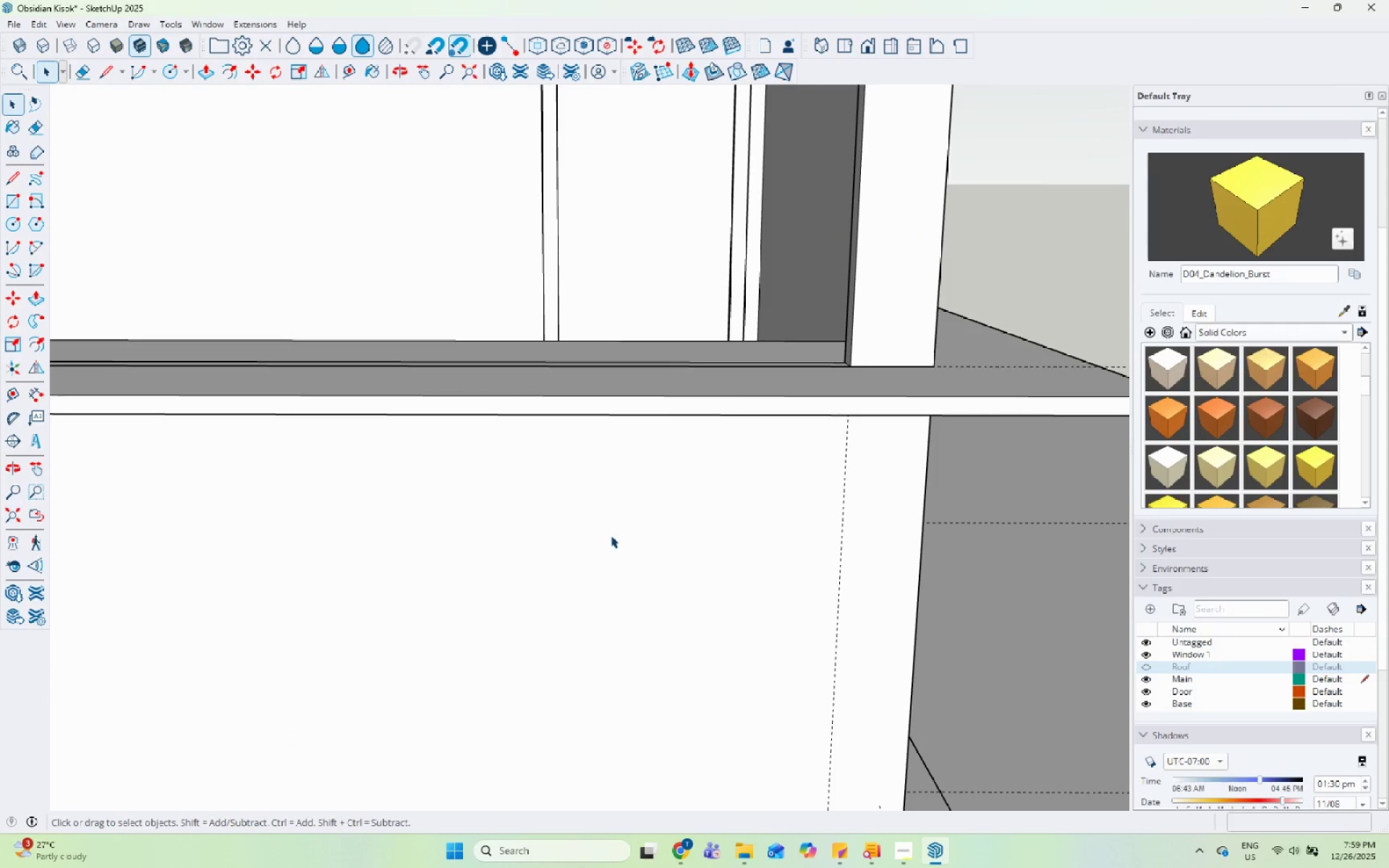 
key(Escape)
 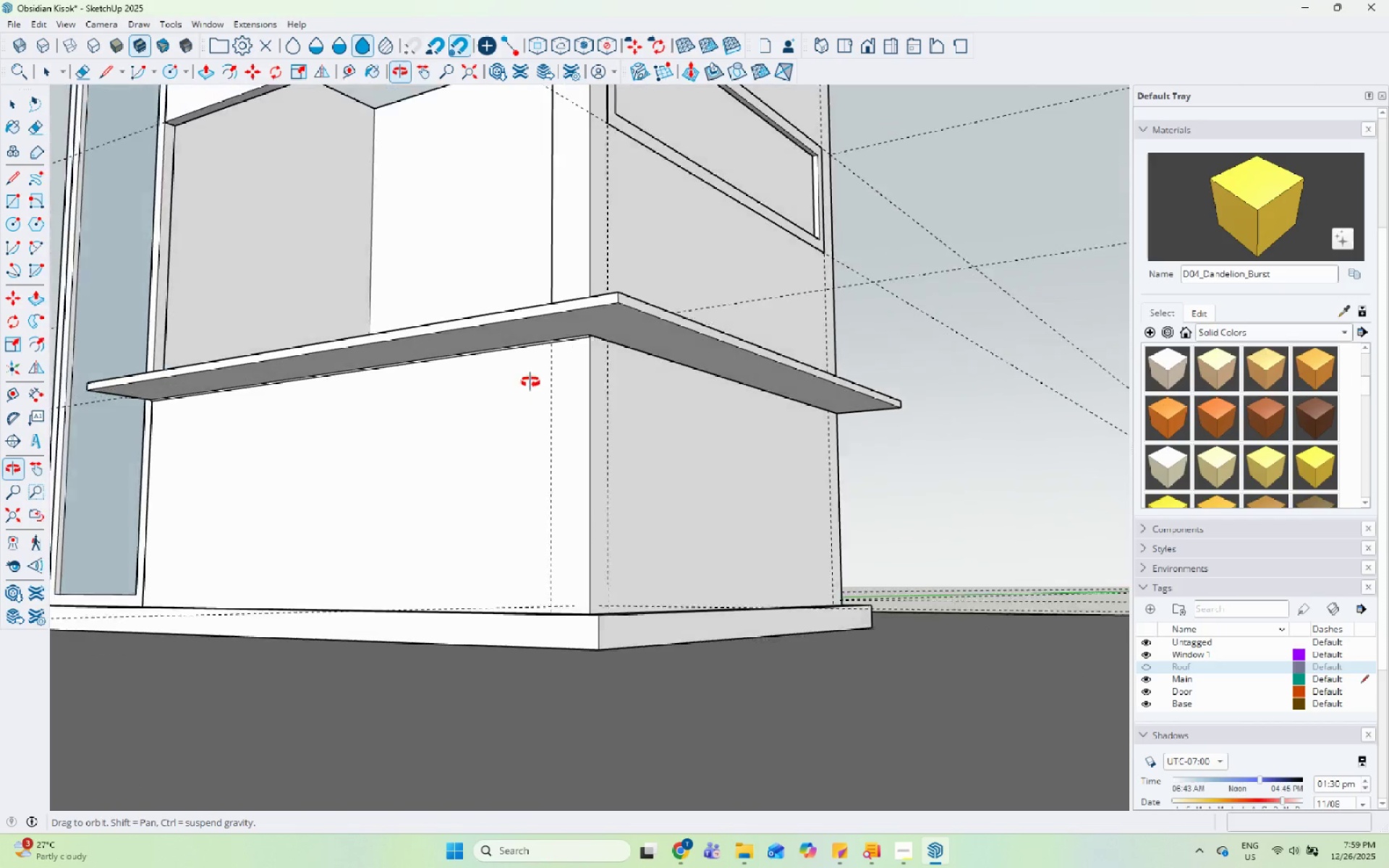 
scroll: coordinate [572, 512], scroll_direction: down, amount: 2.0
 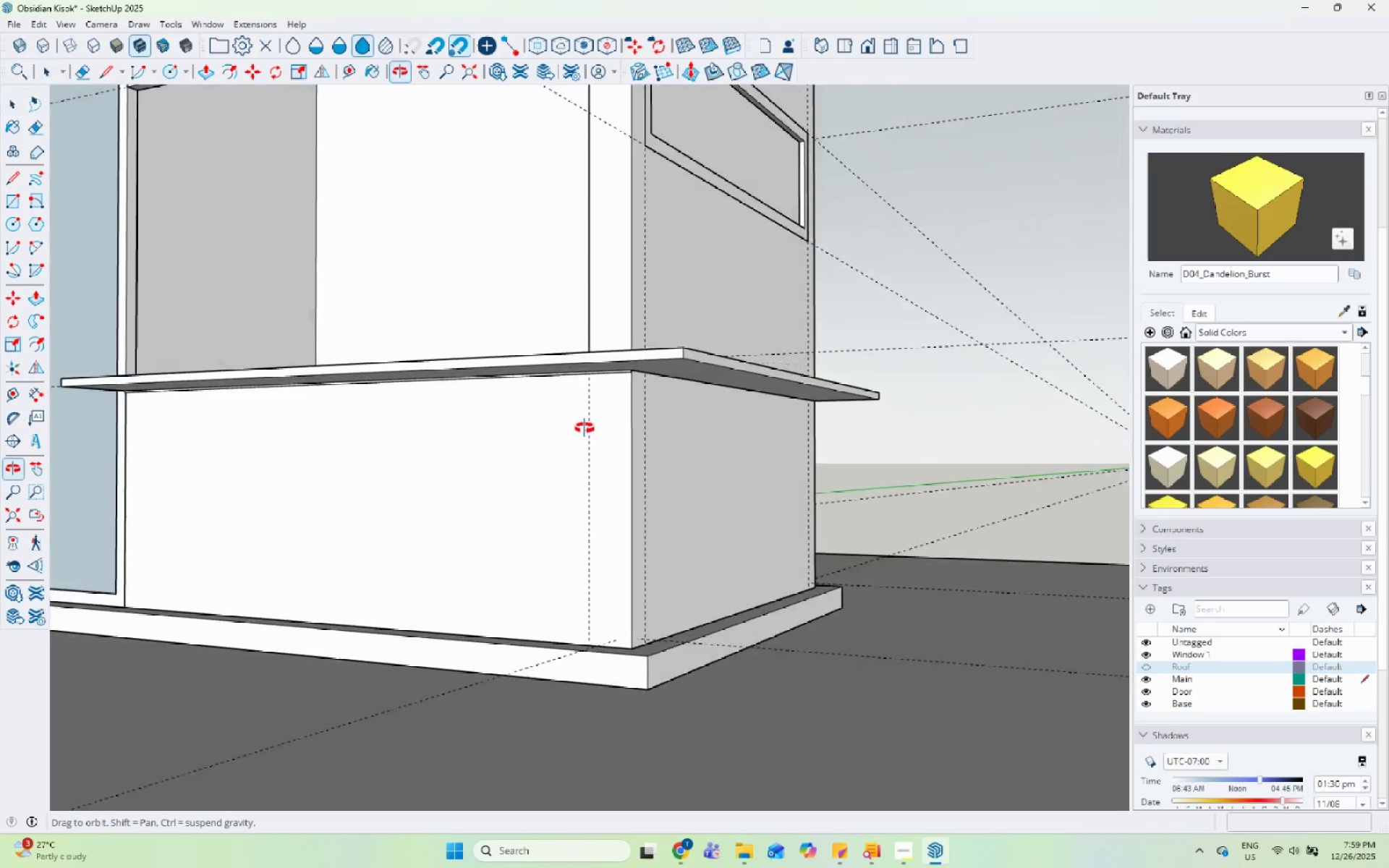 
left_click([591, 315])
 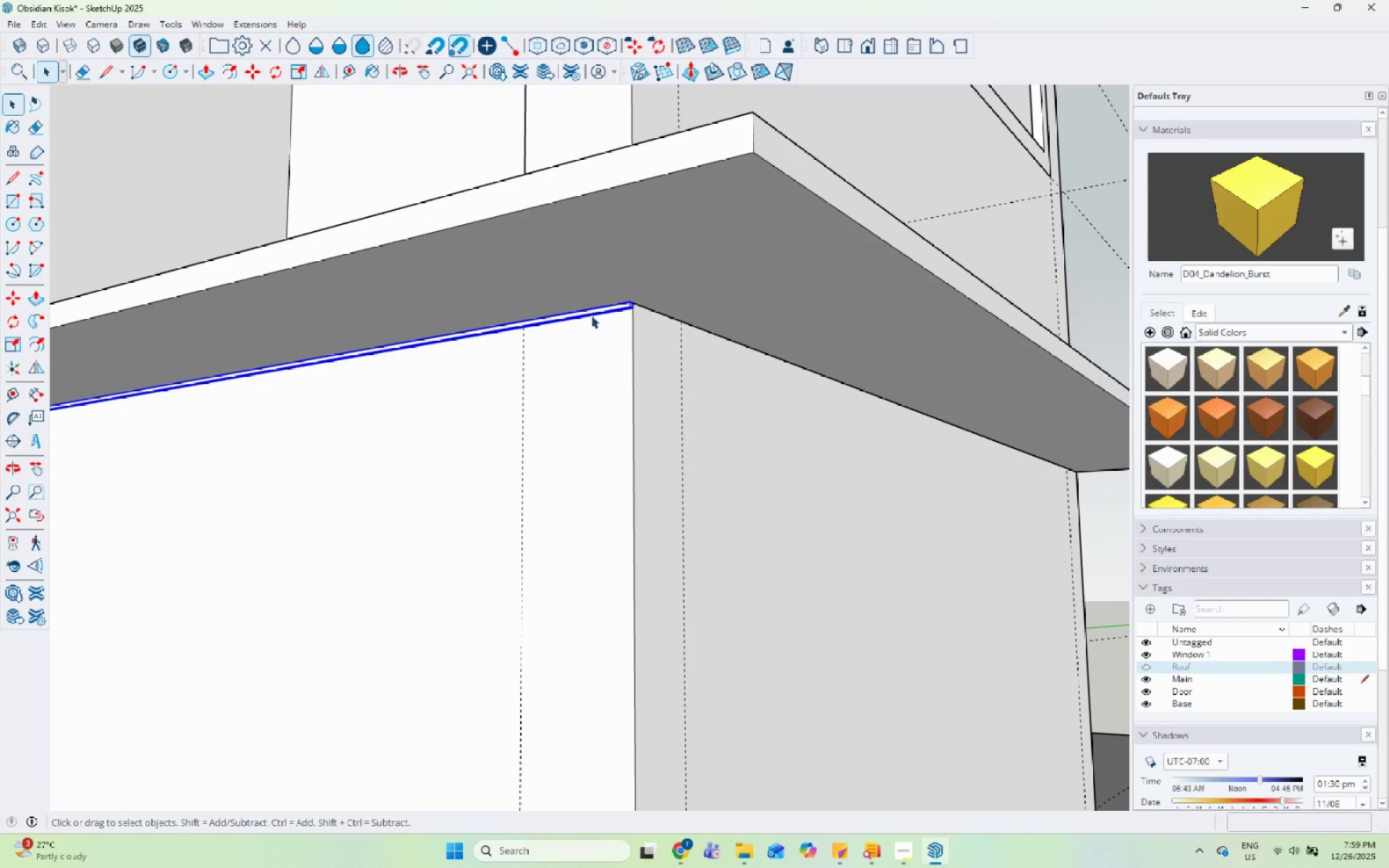 
scroll: coordinate [565, 336], scroll_direction: up, amount: 10.0
 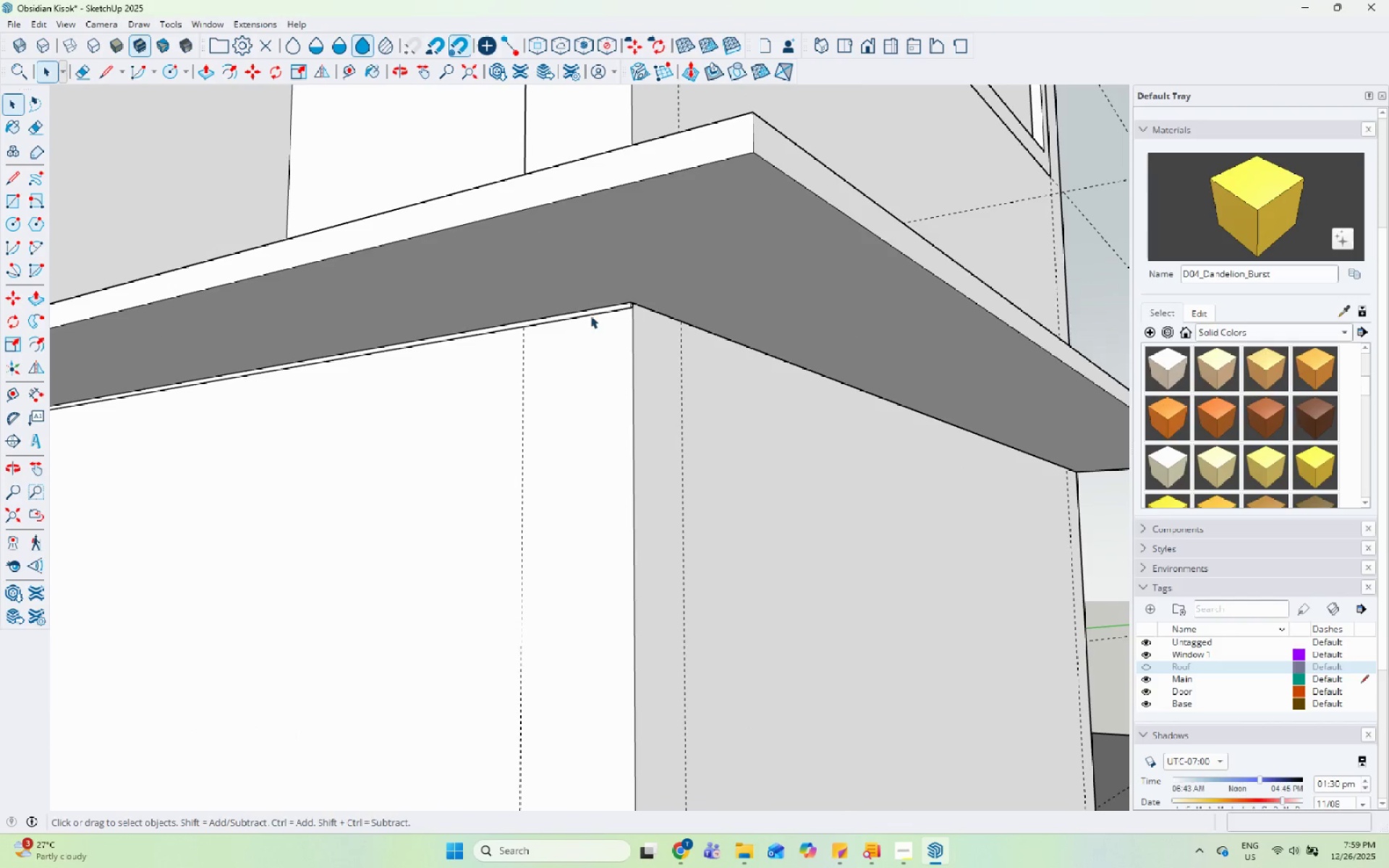 
wait(6.52)
 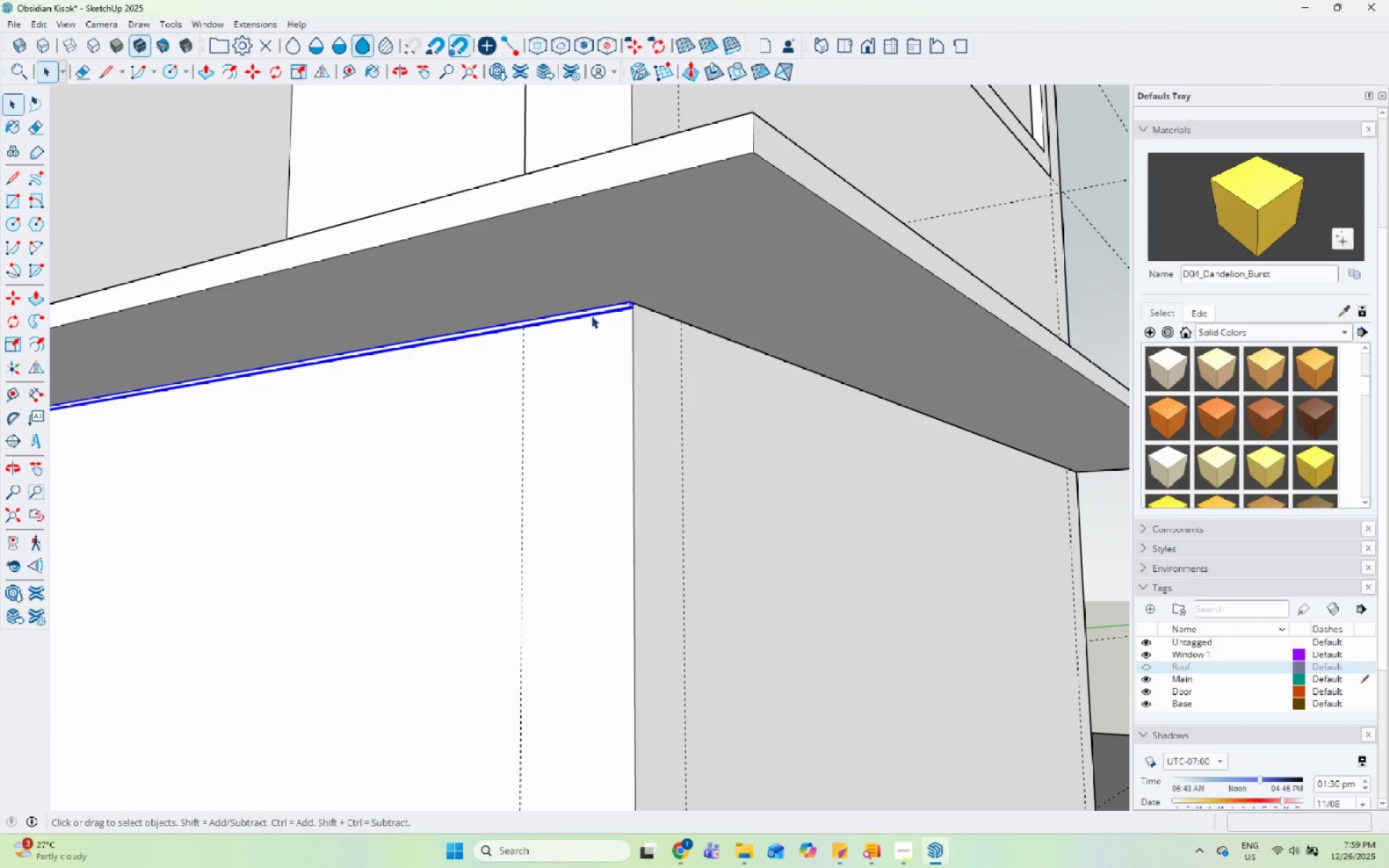 
key(S)
 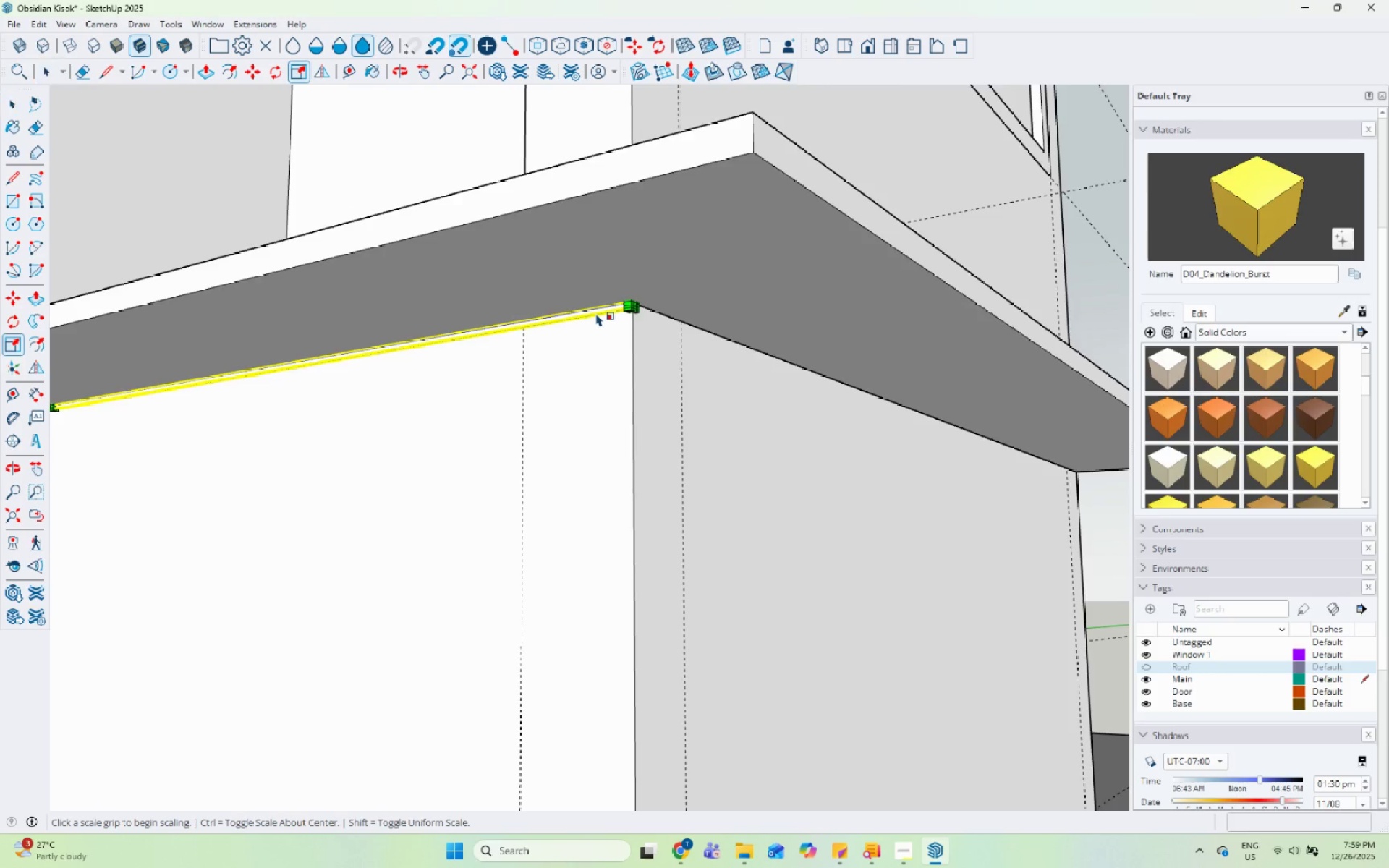 
left_click([433, 441])
 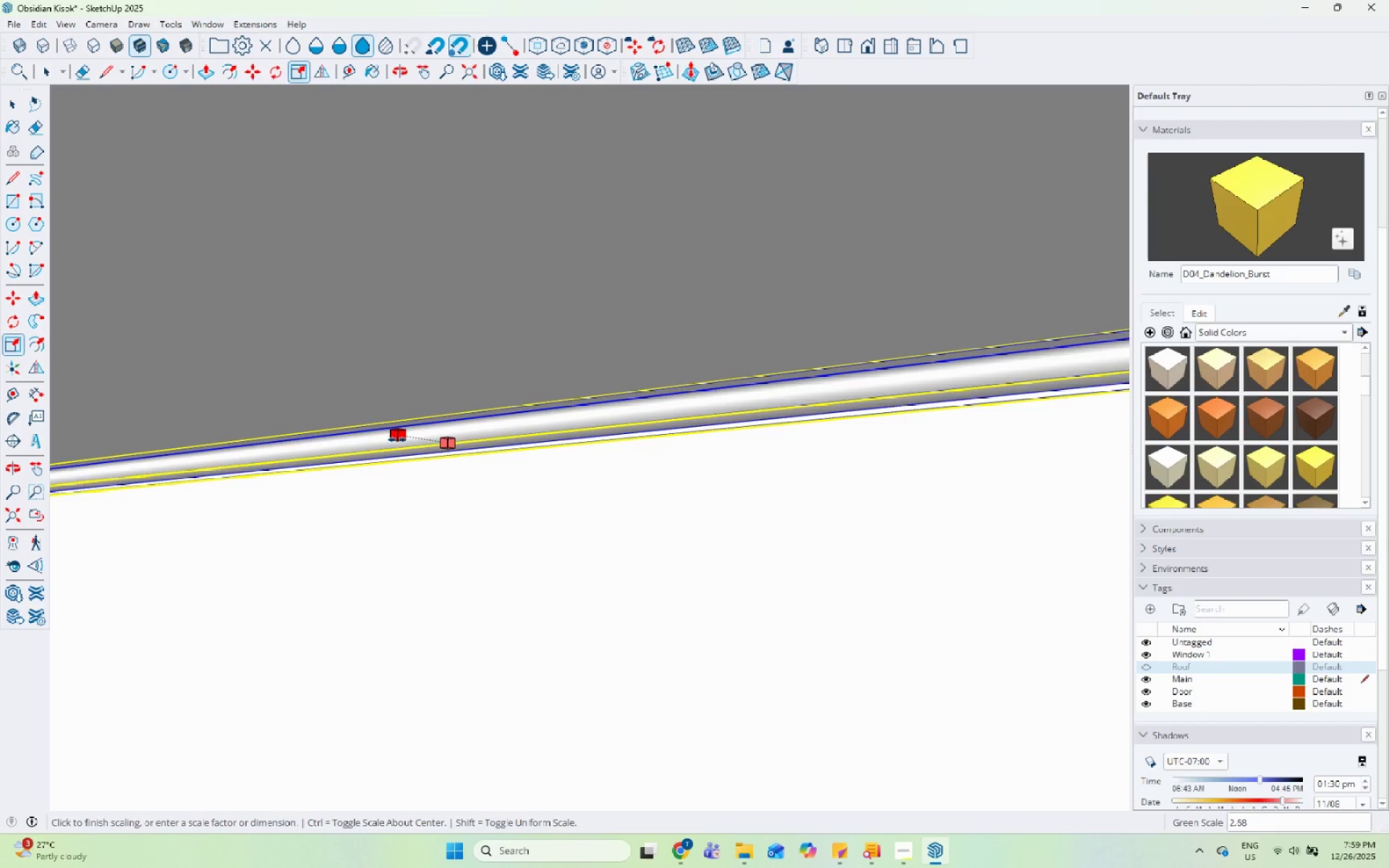 
scroll: coordinate [443, 441], scroll_direction: up, amount: 21.0
 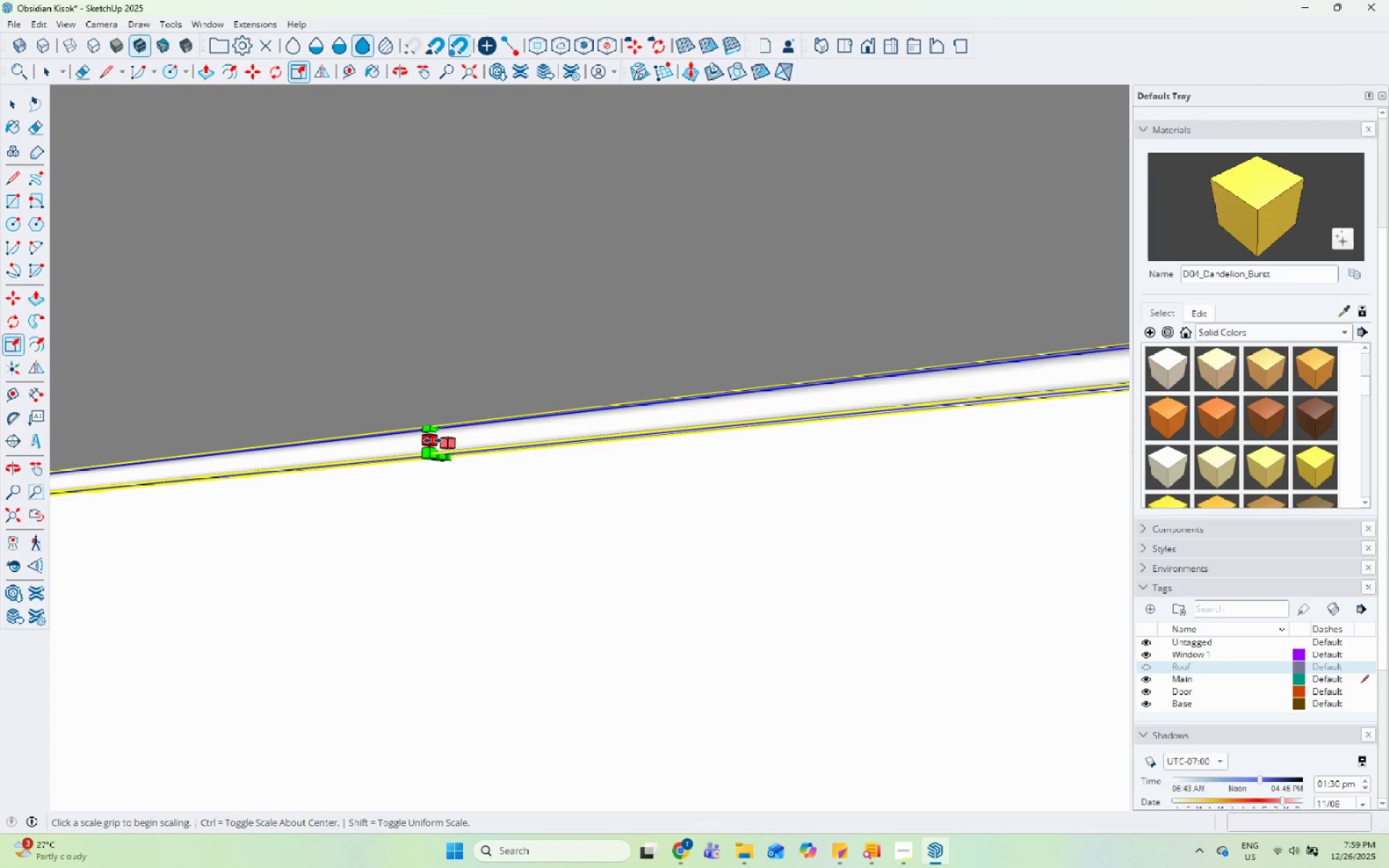 
left_click([397, 440])
 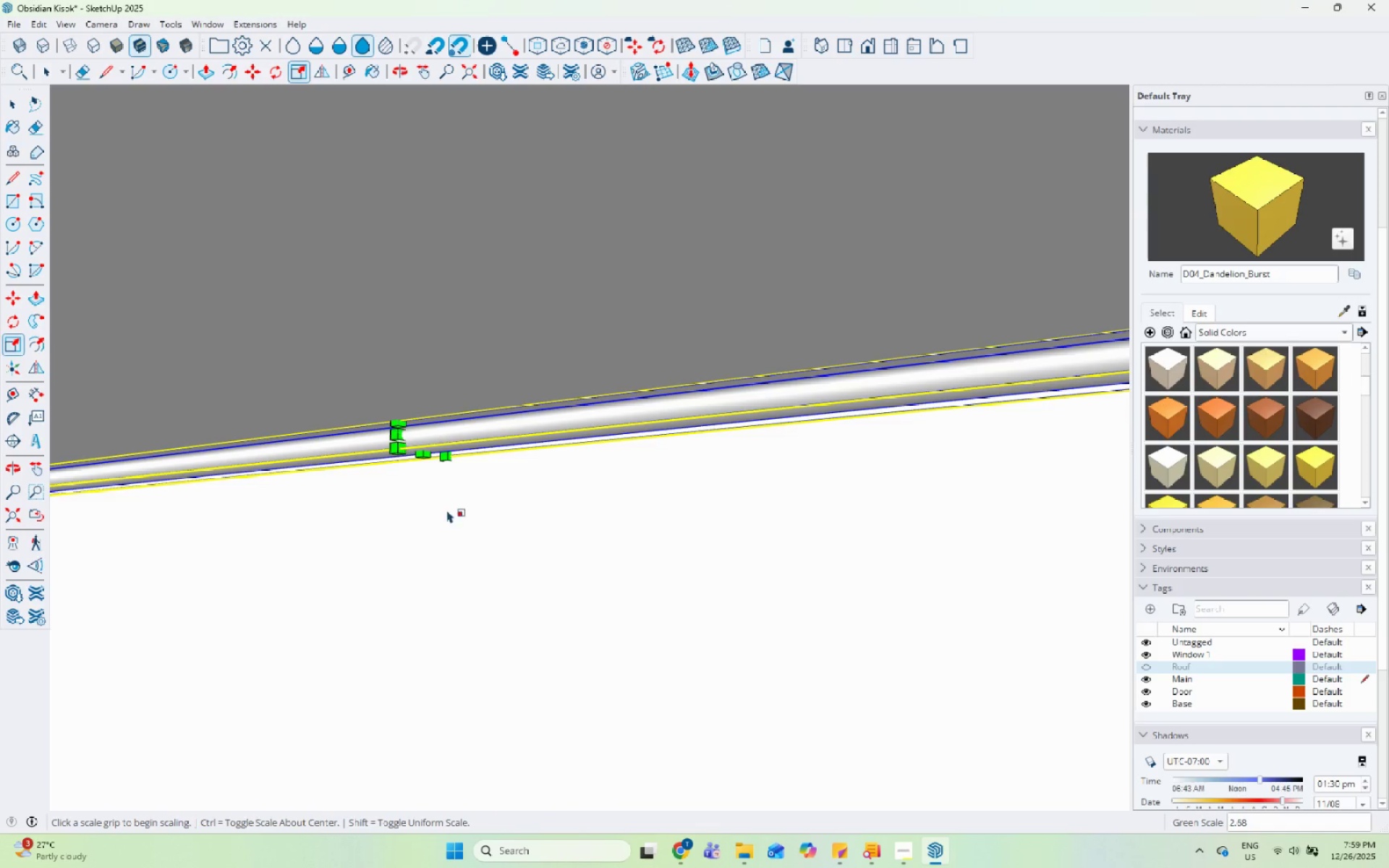 
scroll: coordinate [456, 471], scroll_direction: up, amount: 1.0
 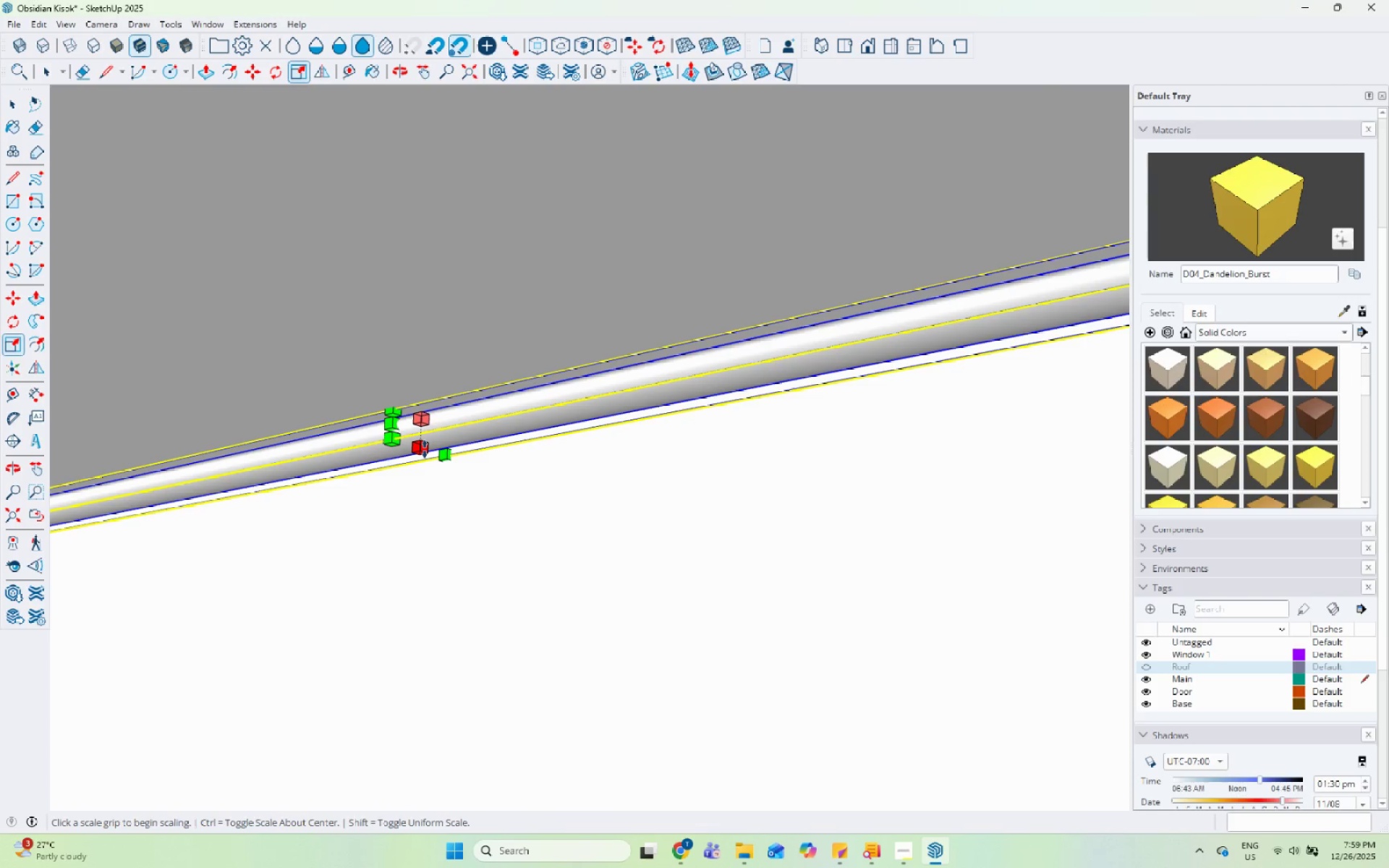 
left_click([425, 449])
 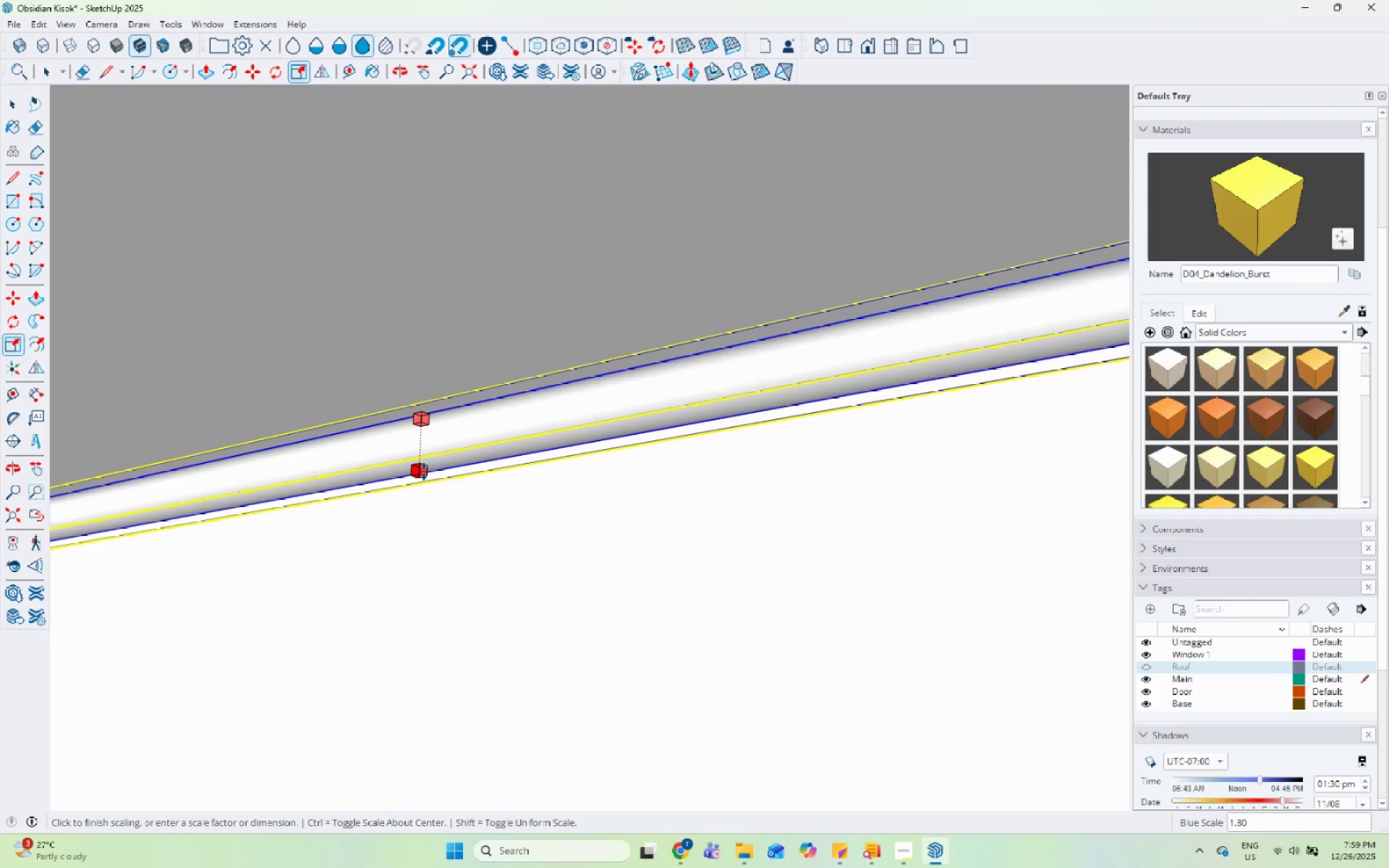 
left_click([424, 472])
 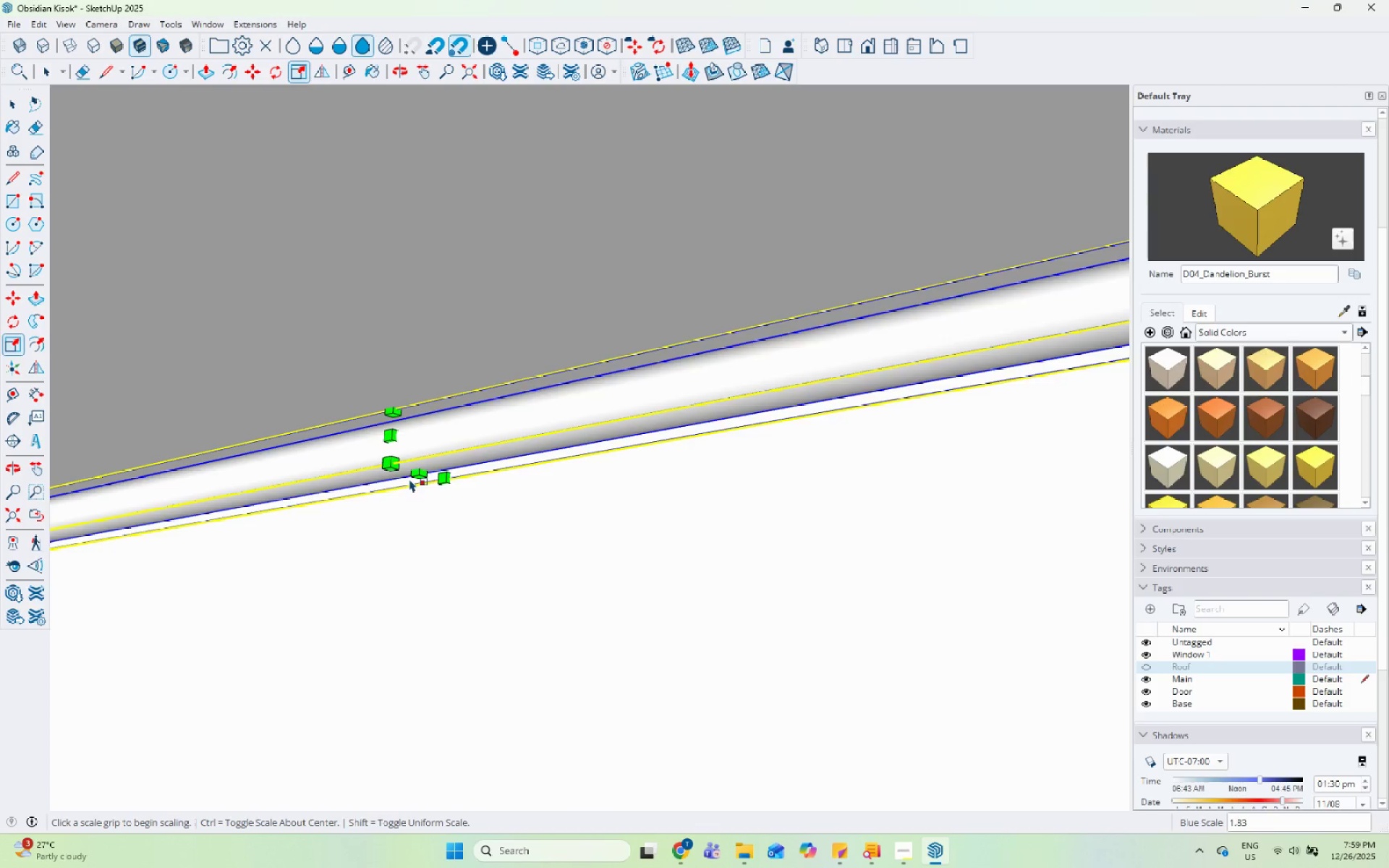 
key(Space)
 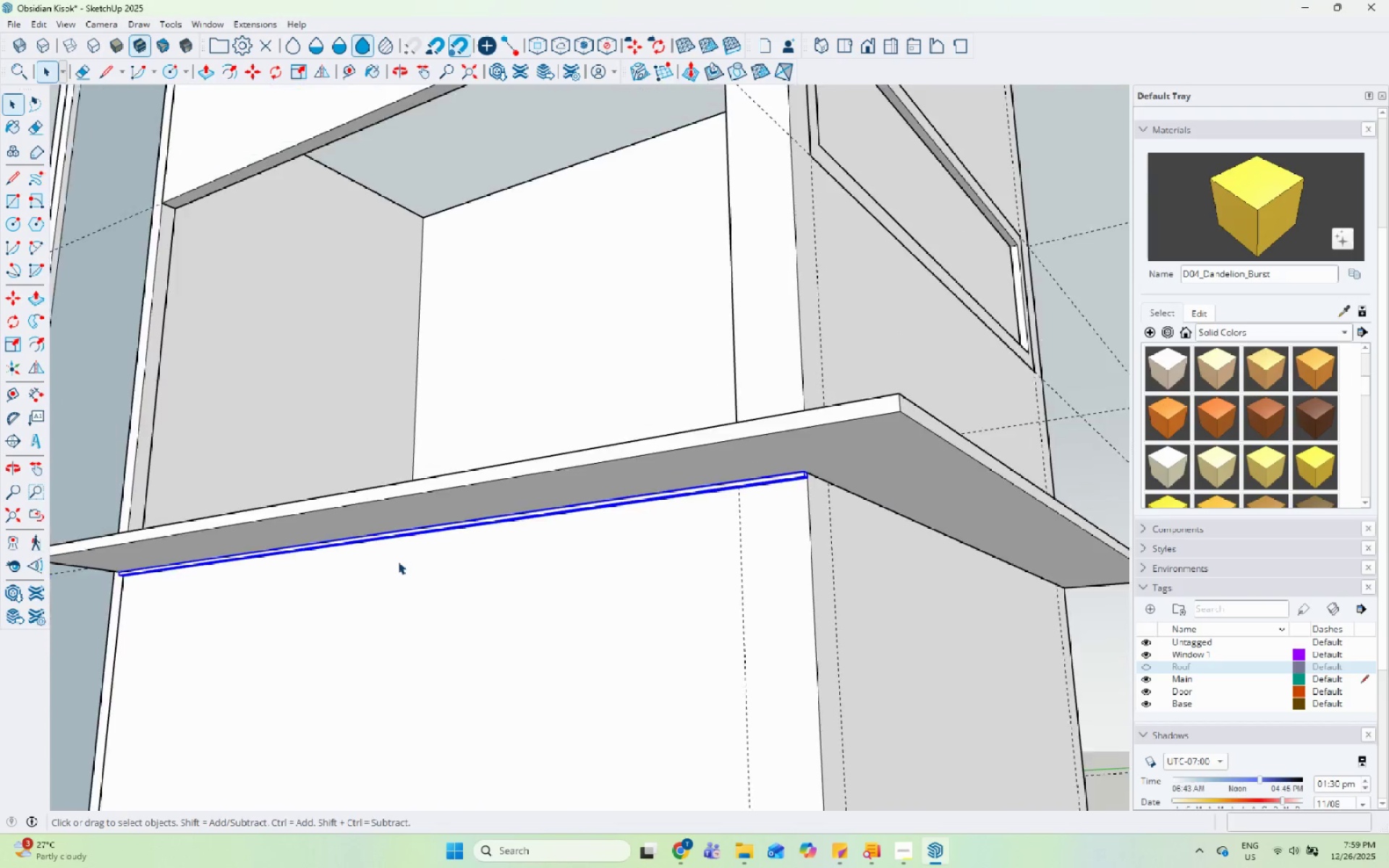 
key(Escape)
 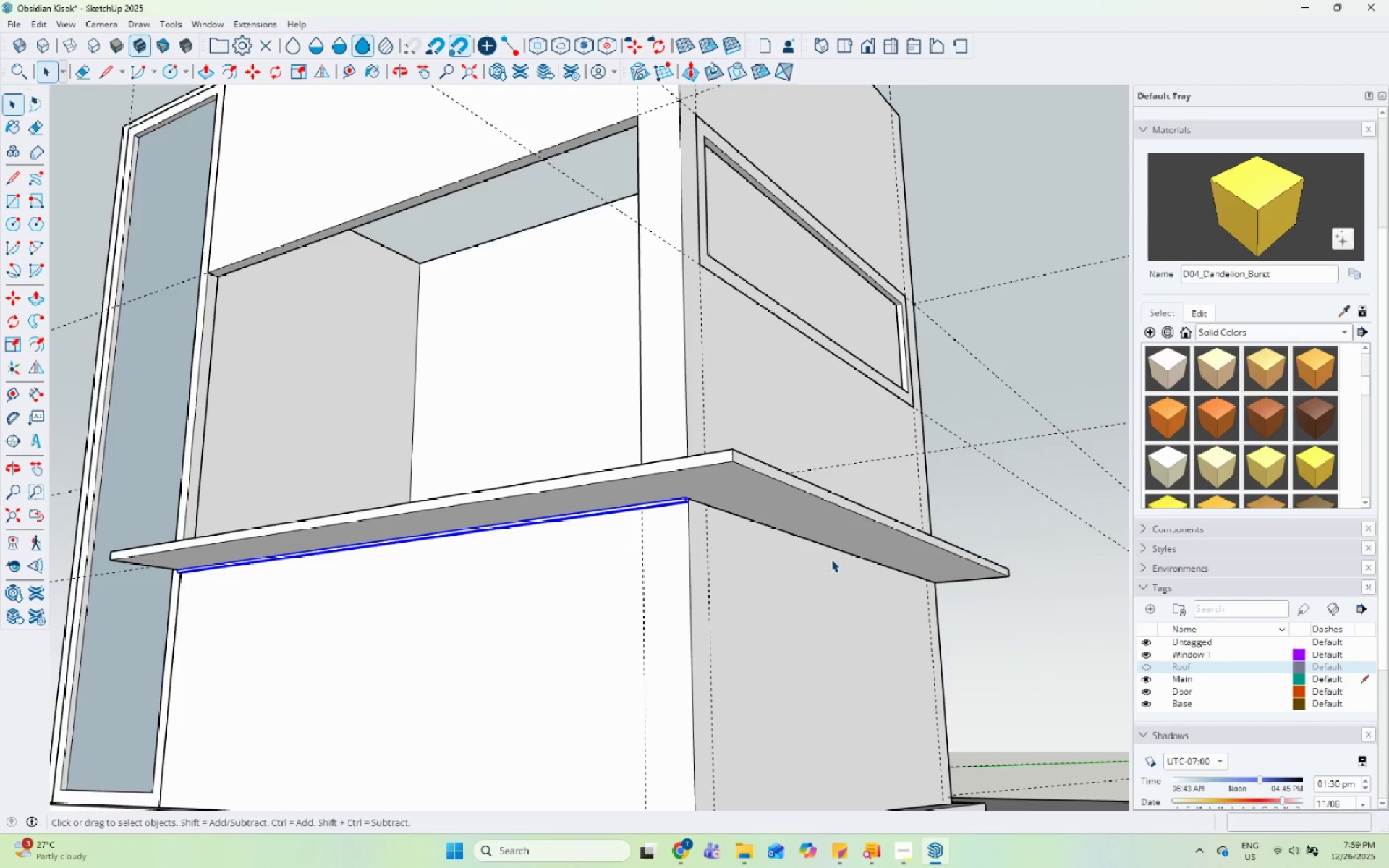 
key(Escape)
 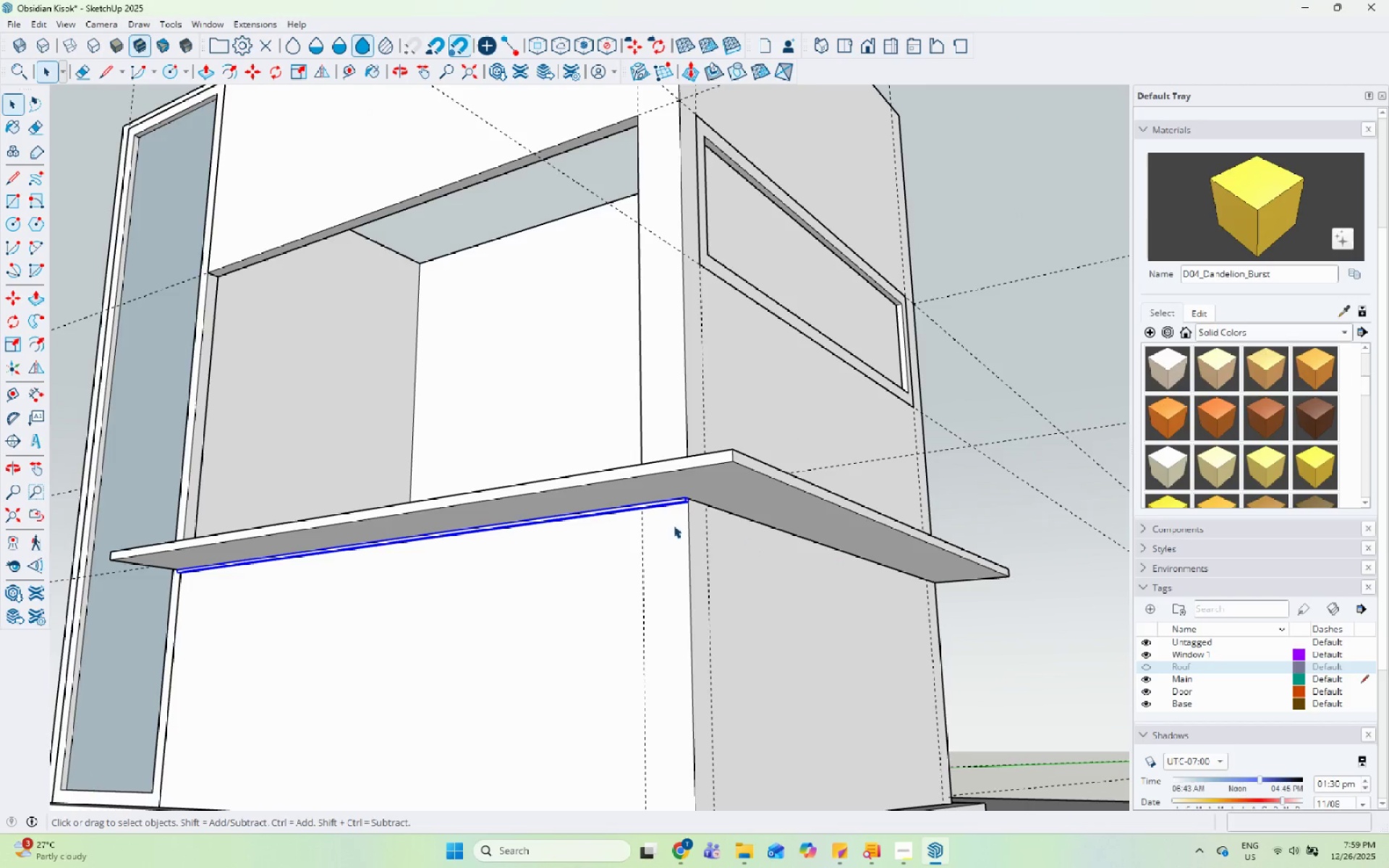 
scroll: coordinate [398, 561], scroll_direction: down, amount: 30.0
 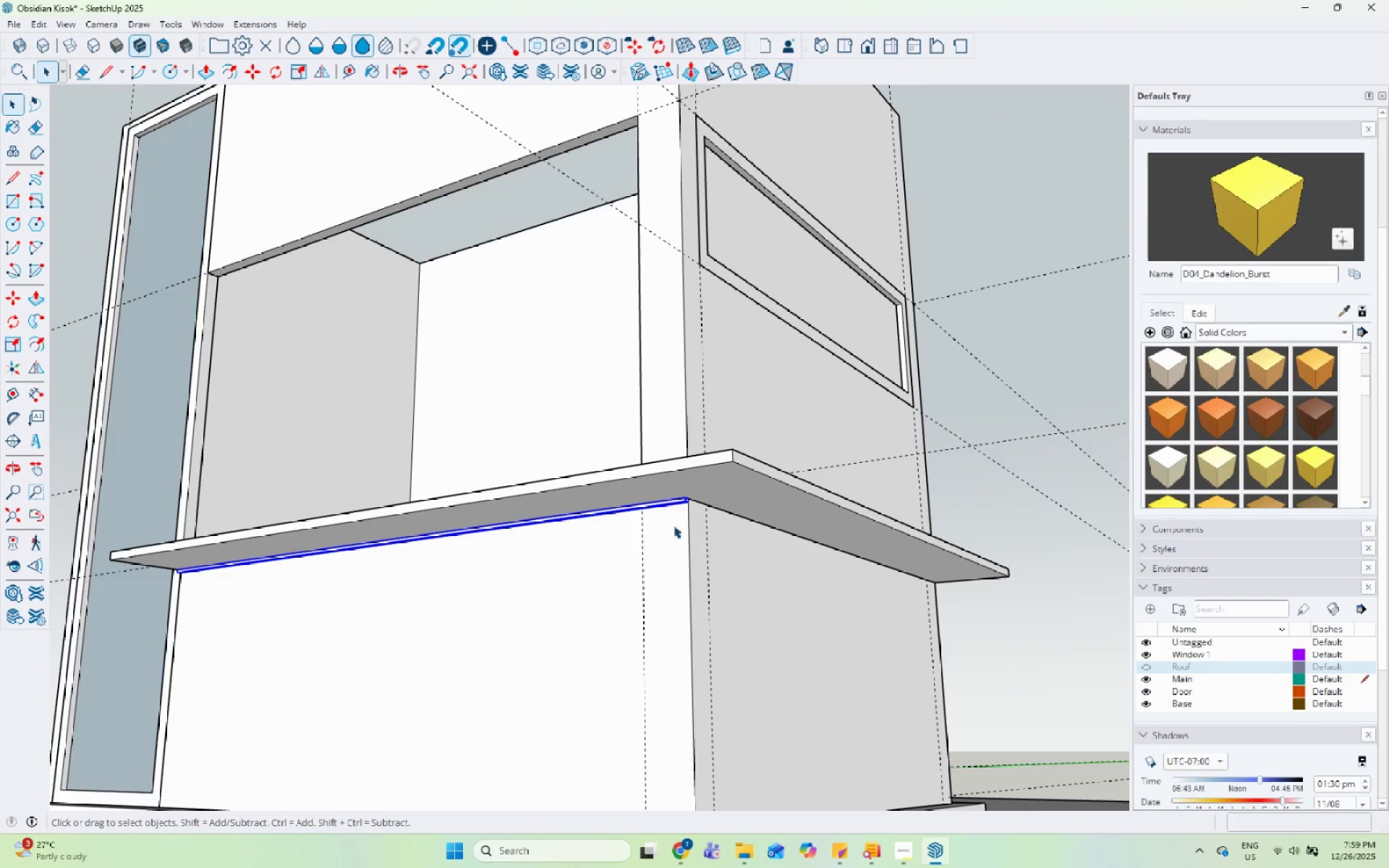 
scroll: coordinate [674, 525], scroll_direction: up, amount: 6.0
 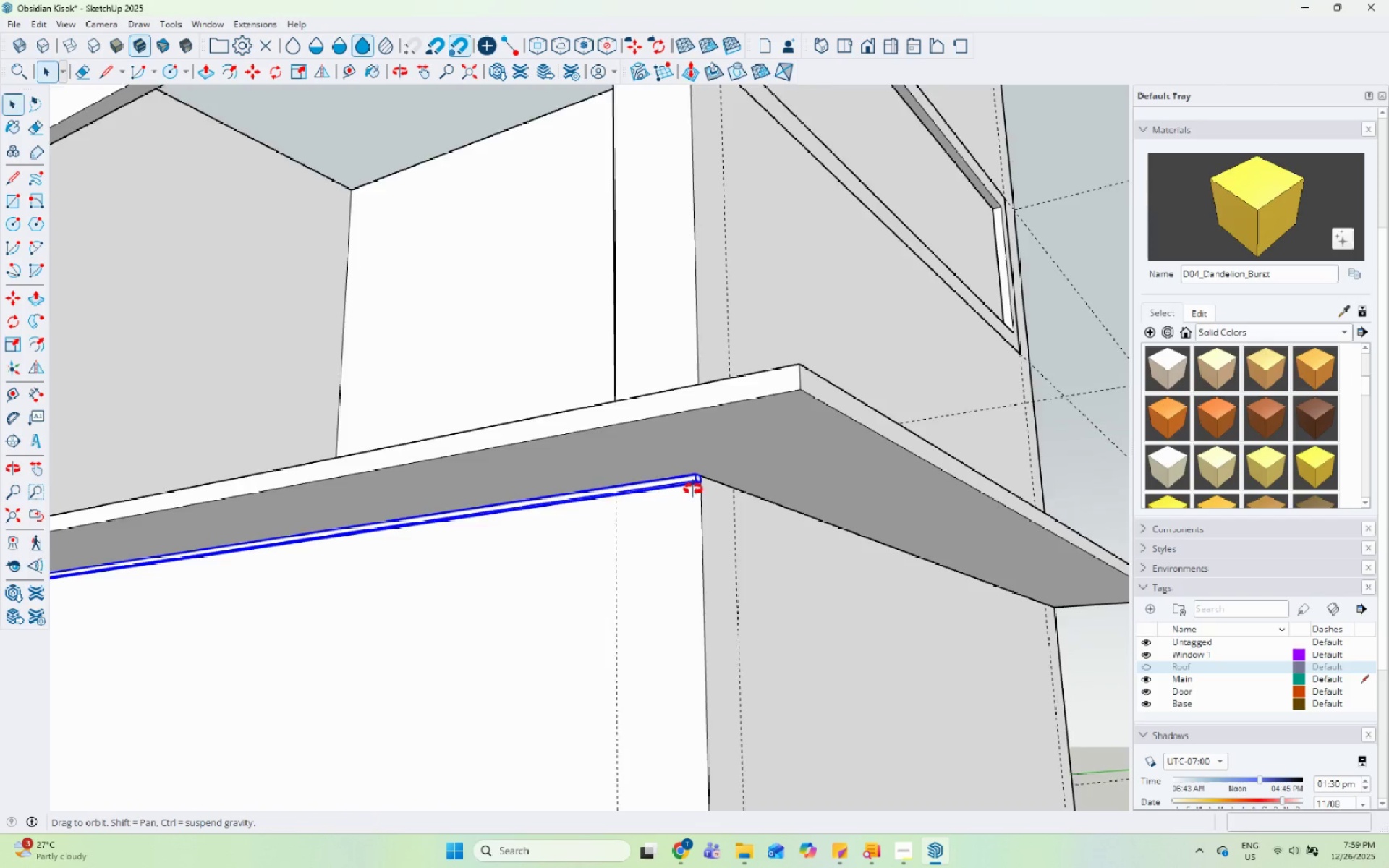 
key(M)
 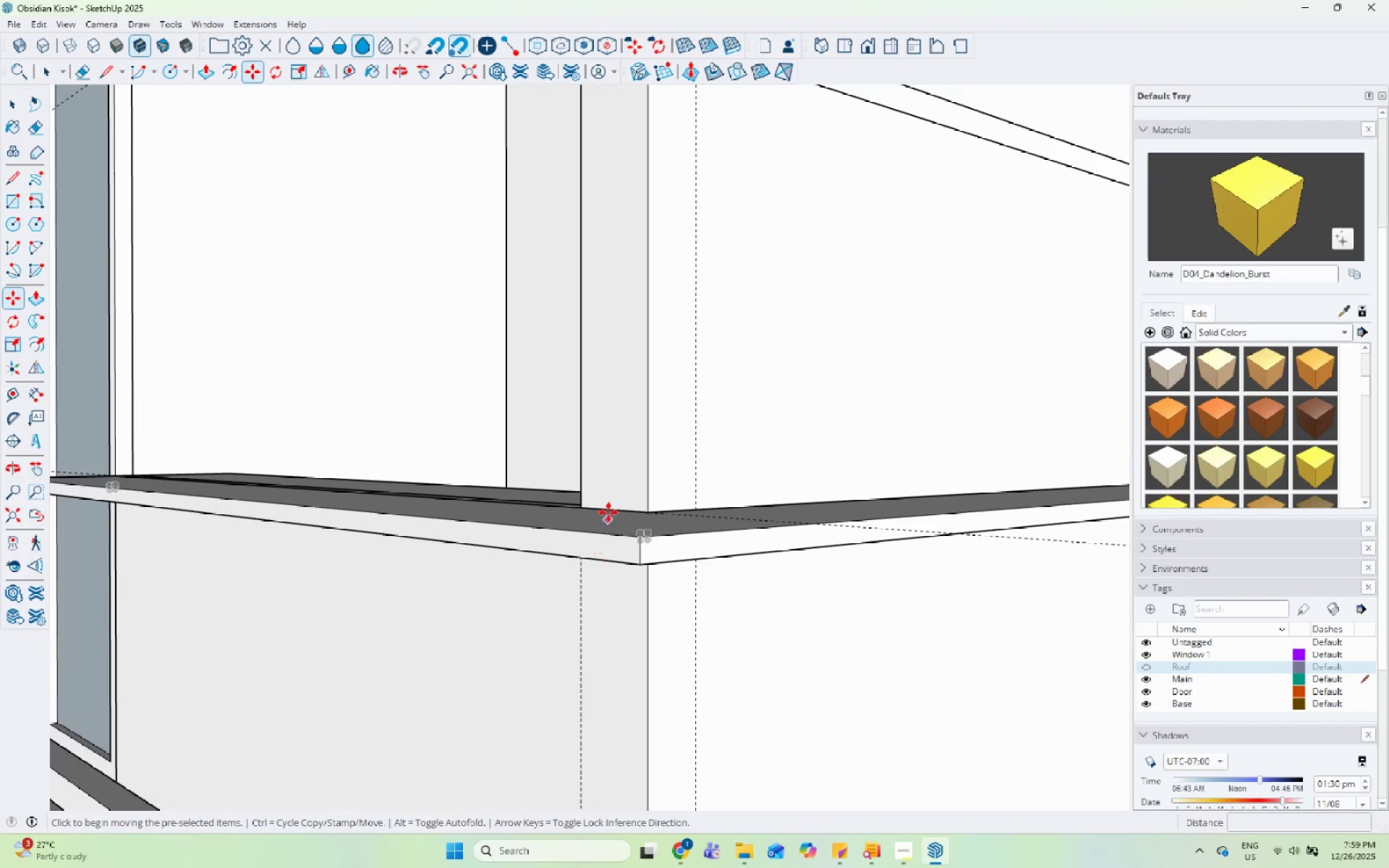 
key(Control+ControlLeft)
 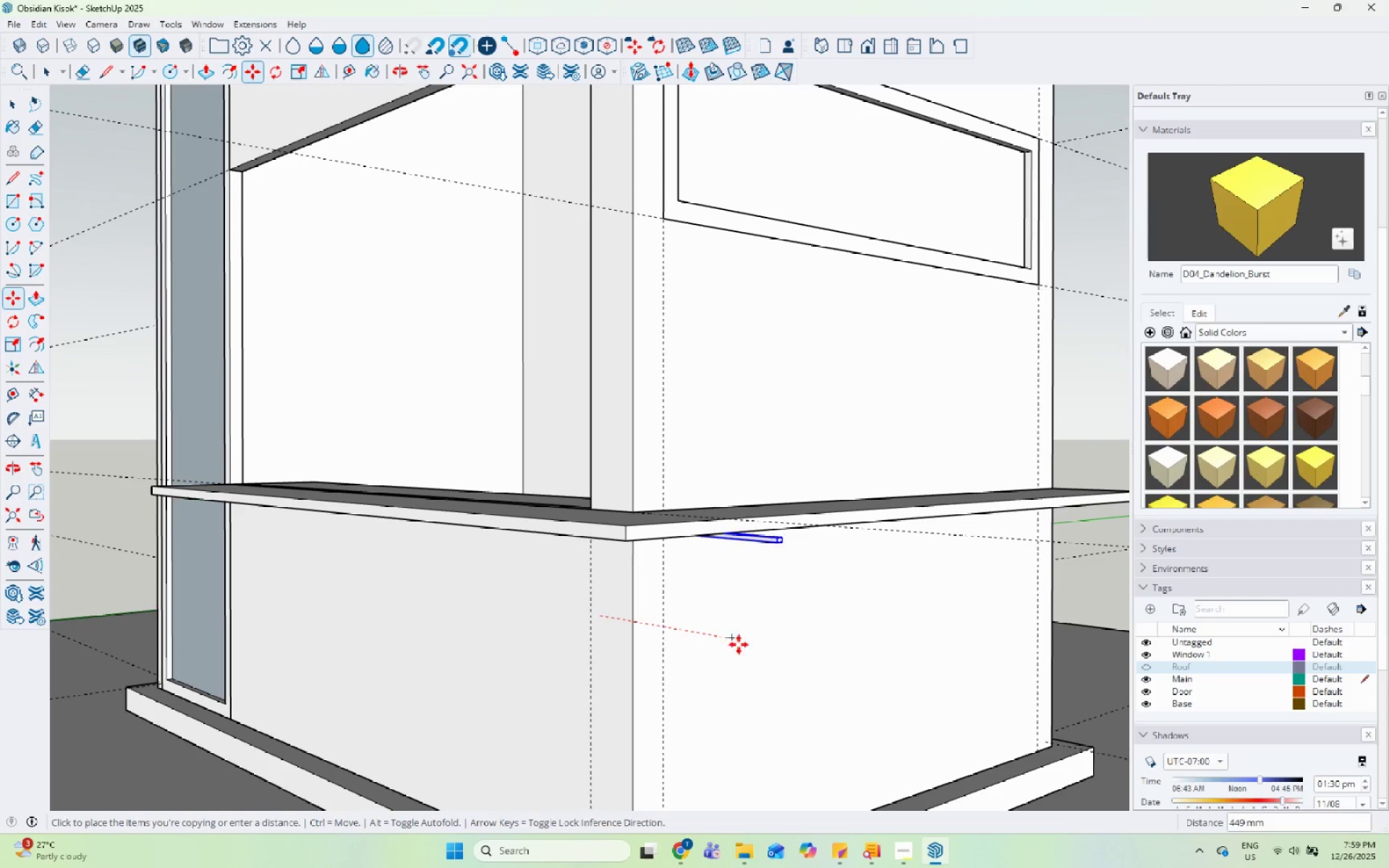 
scroll: coordinate [598, 440], scroll_direction: down, amount: 16.0
 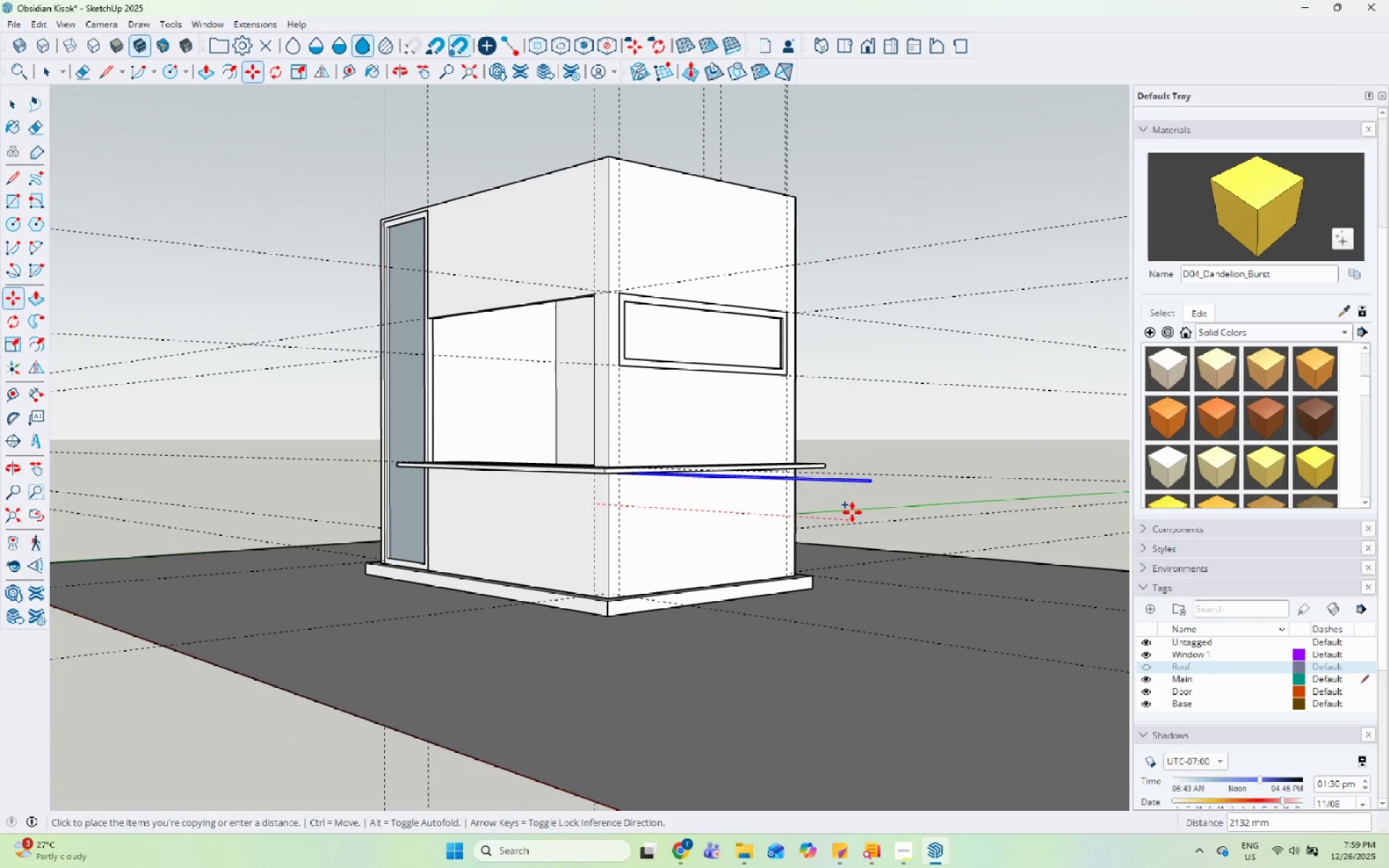 
left_click([850, 519])
 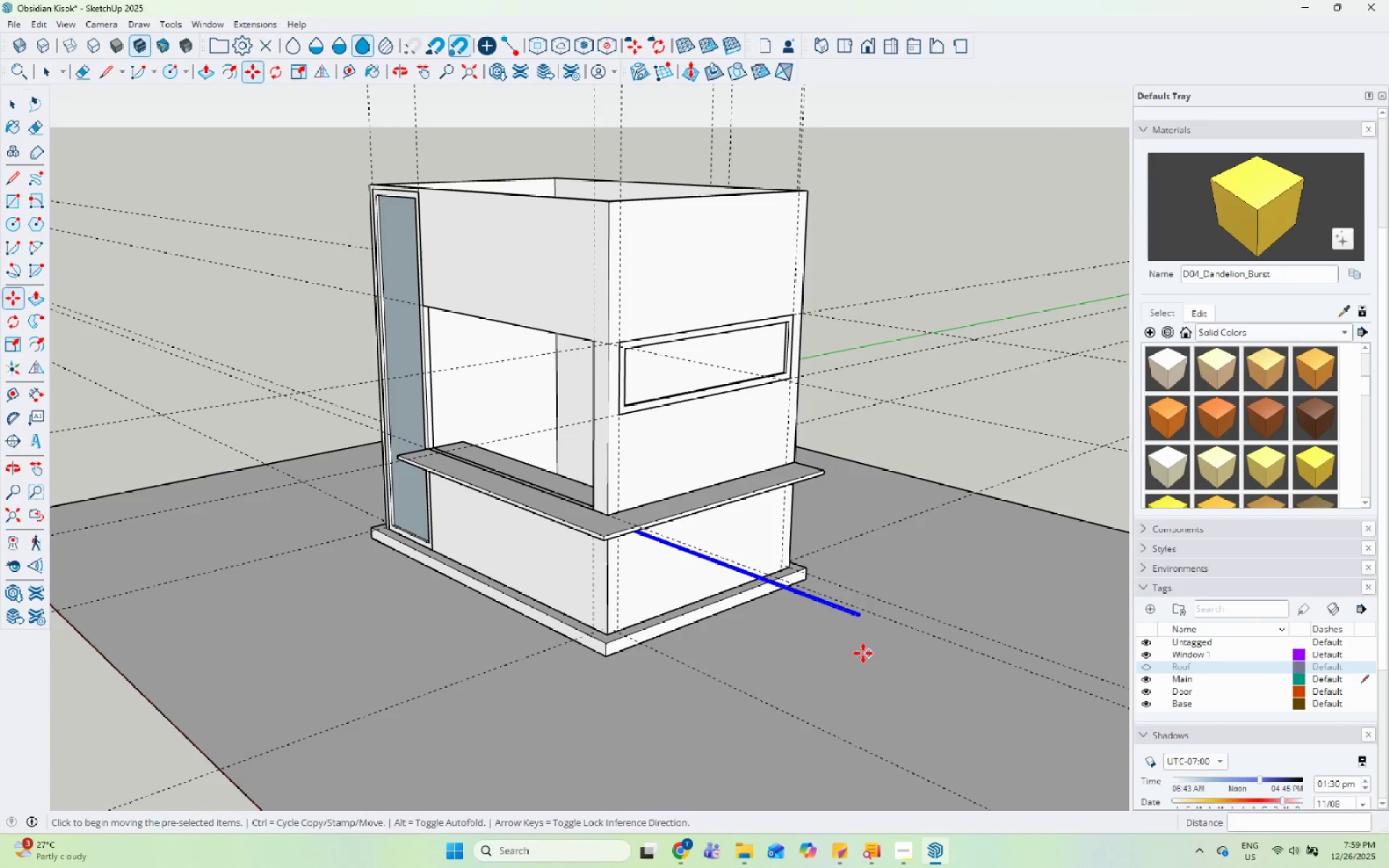 
key(Space)
 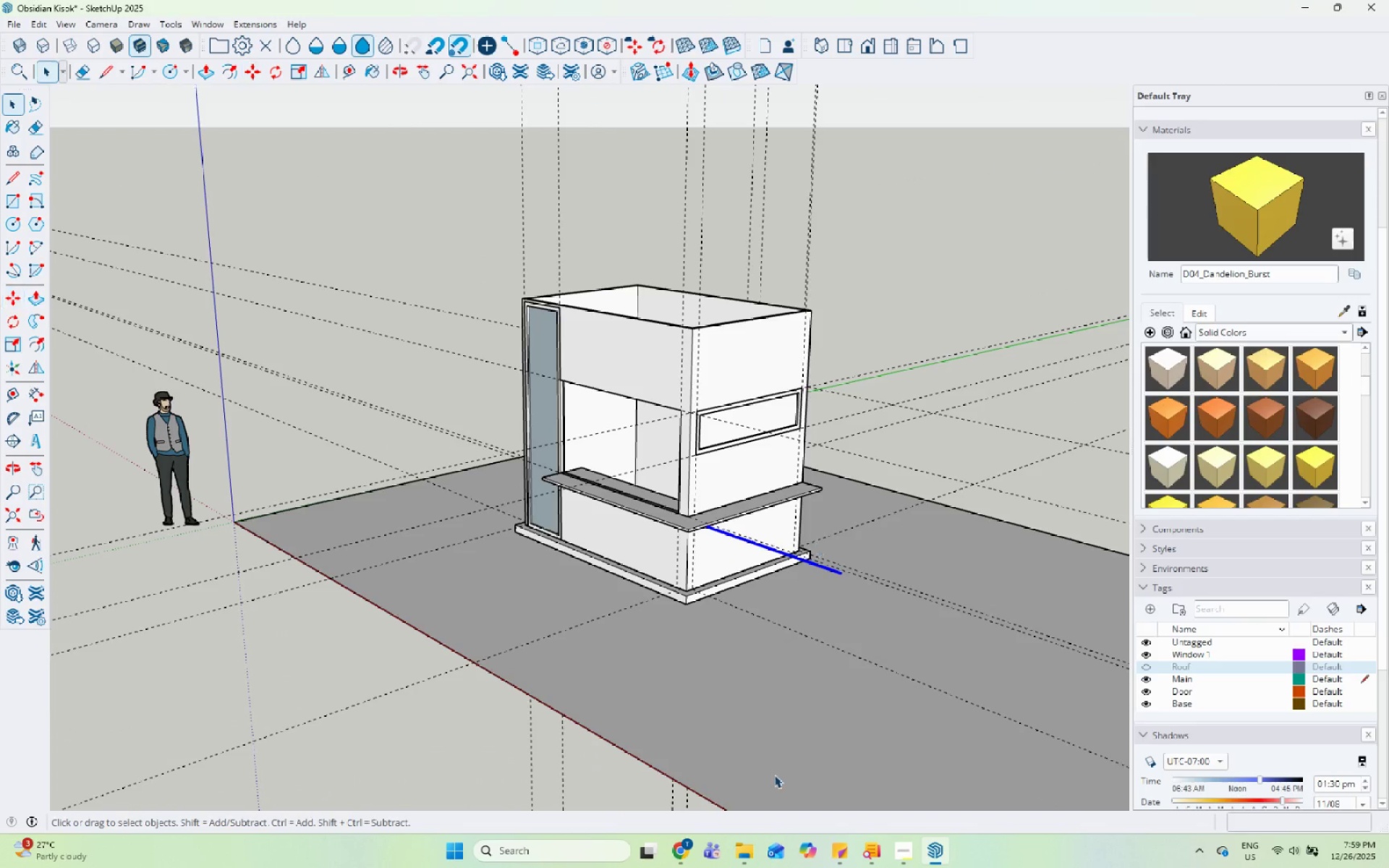 
key(R)
 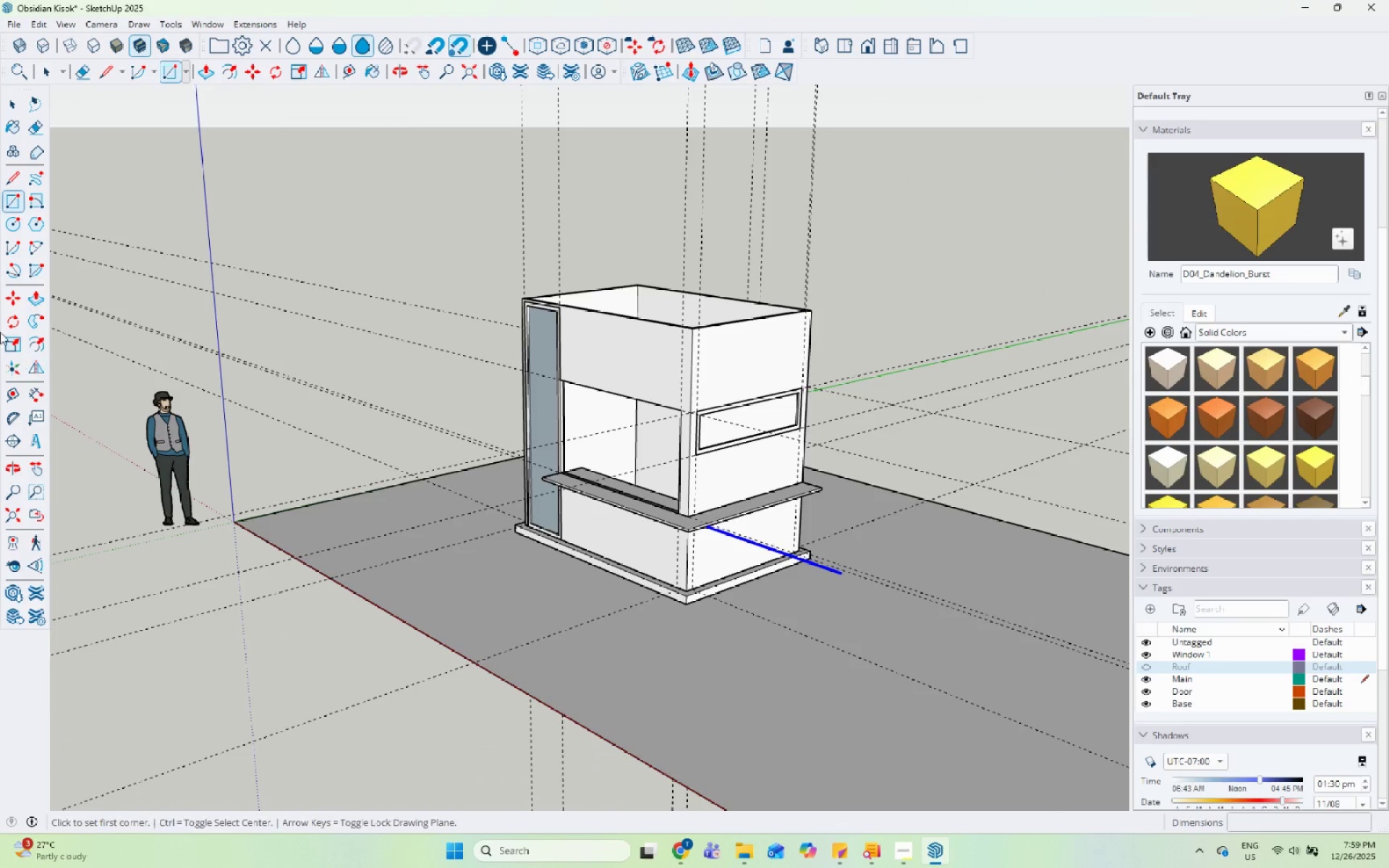 
scroll: coordinate [817, 522], scroll_direction: down, amount: 4.0
 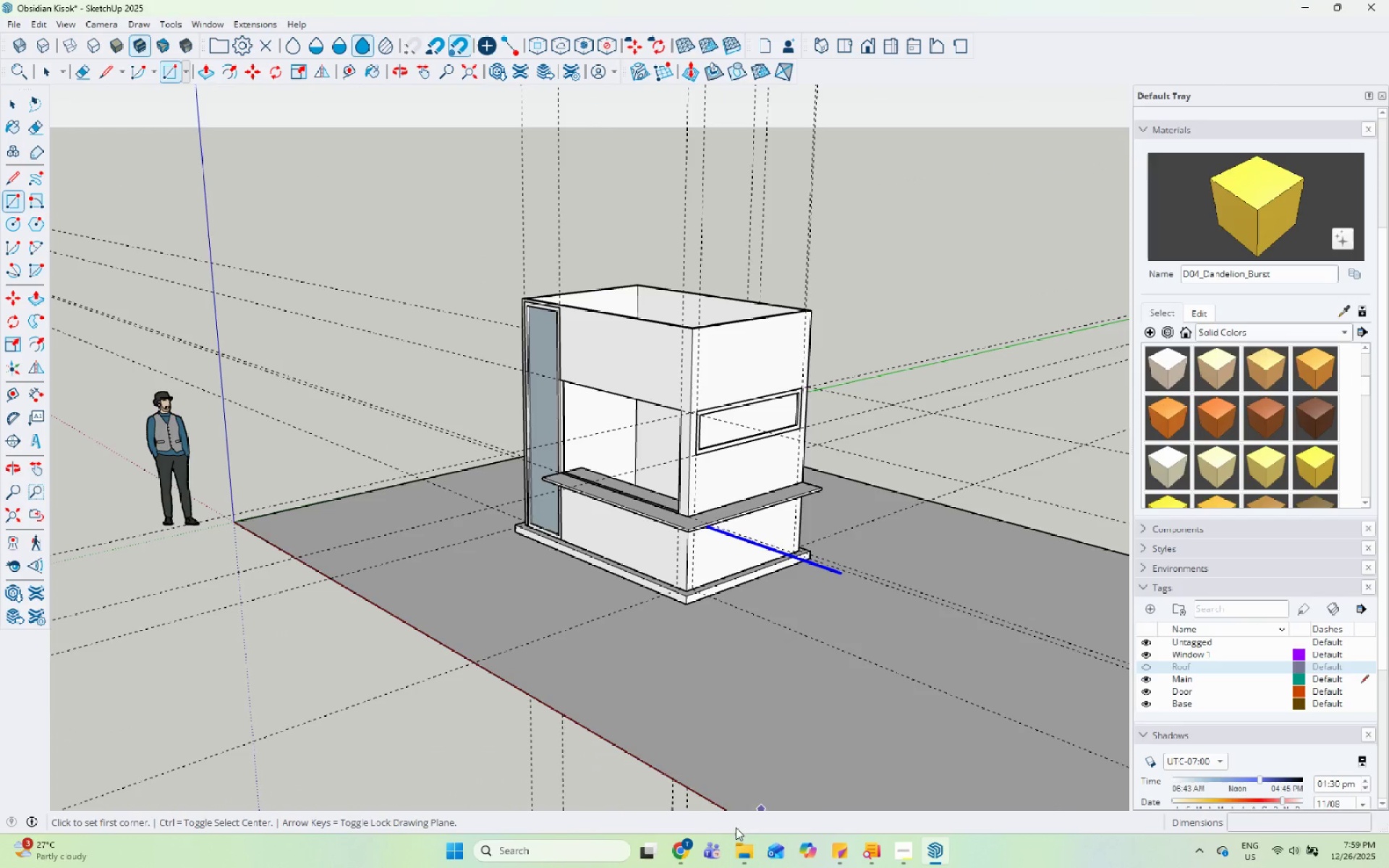 
left_click_drag(start_coordinate=[14, 319], to_coordinate=[19, 320])
 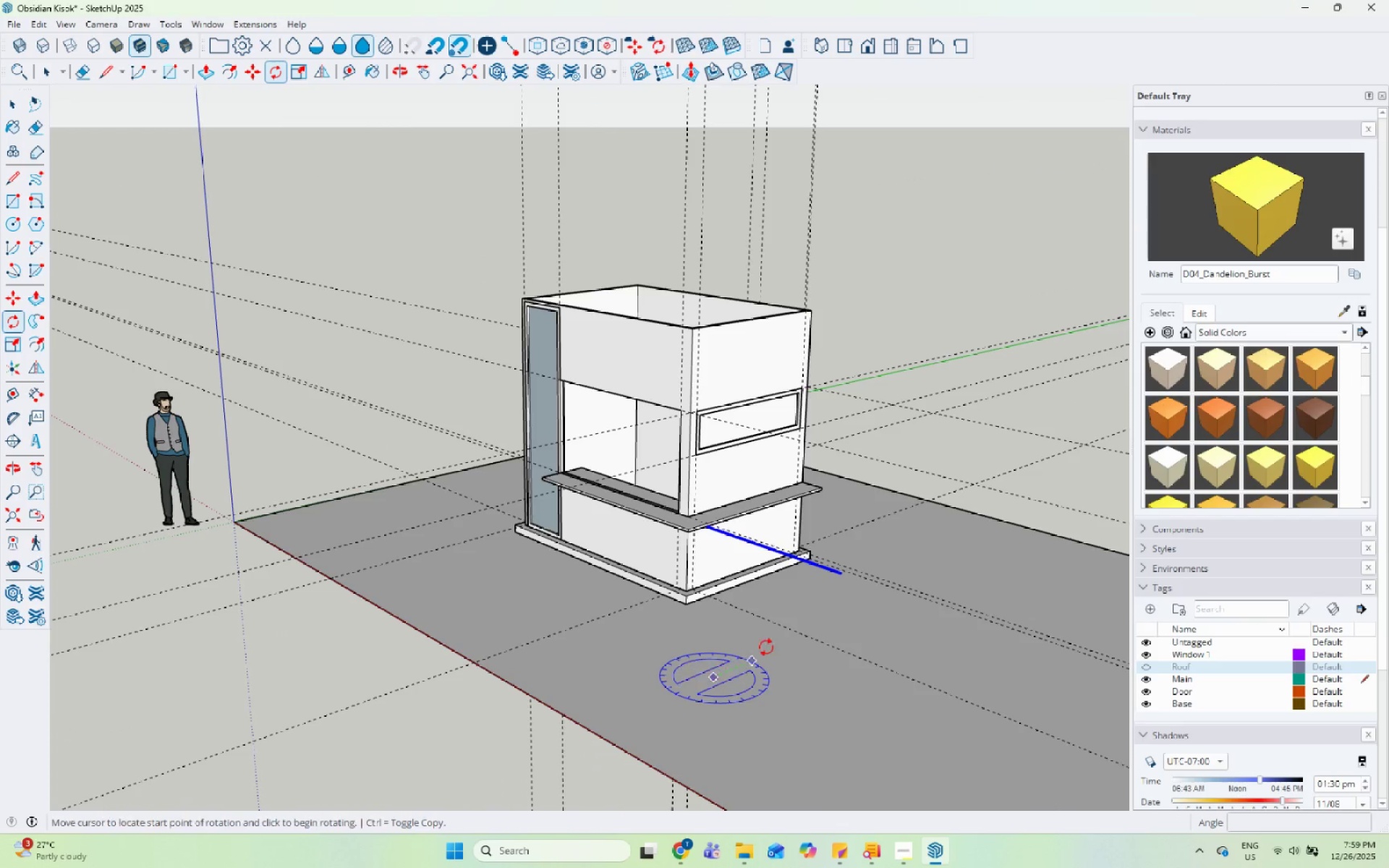 
double_click([776, 640])
 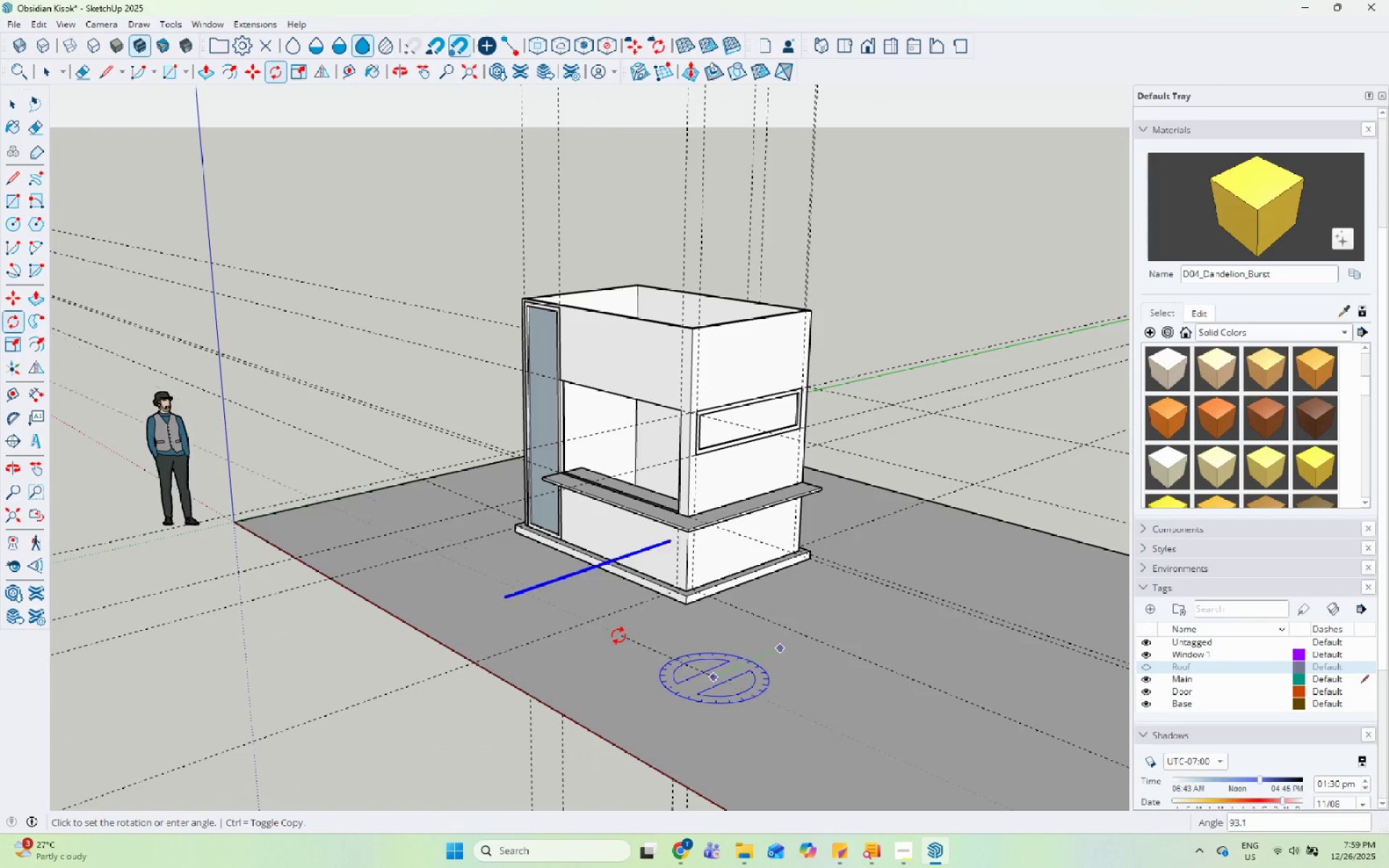 
left_click([620, 633])
 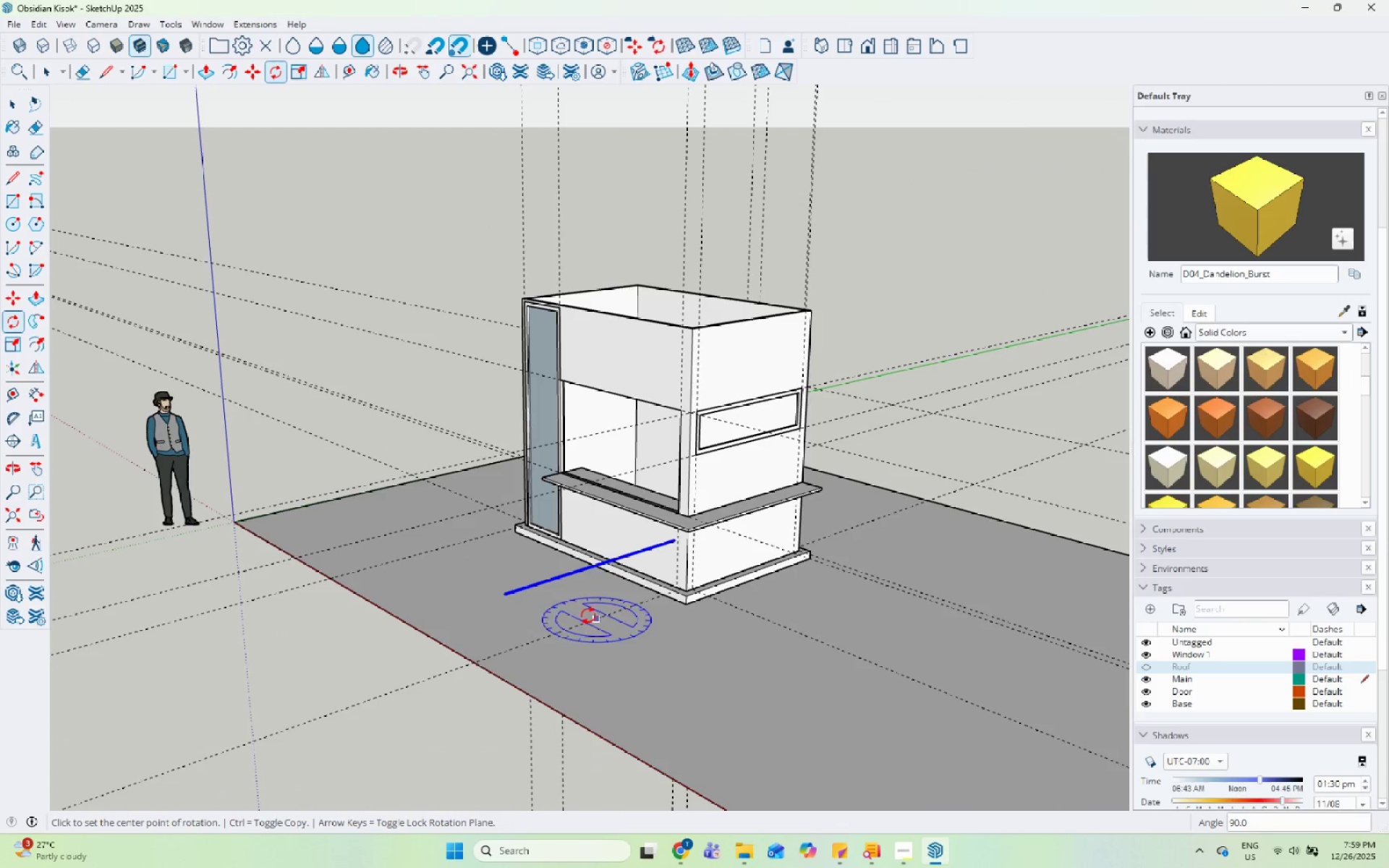 
key(Space)
 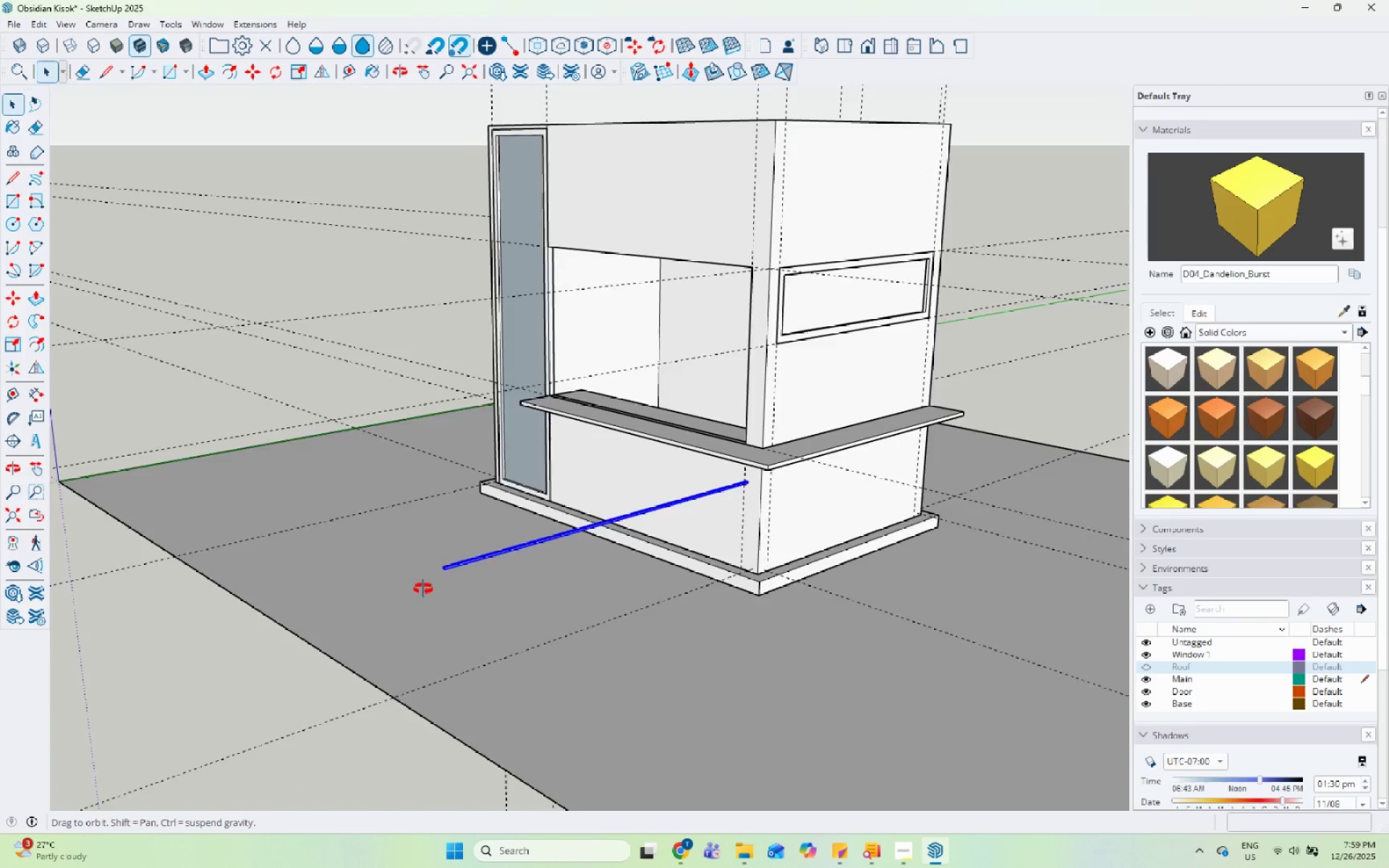 
scroll: coordinate [642, 490], scroll_direction: up, amount: 13.0
 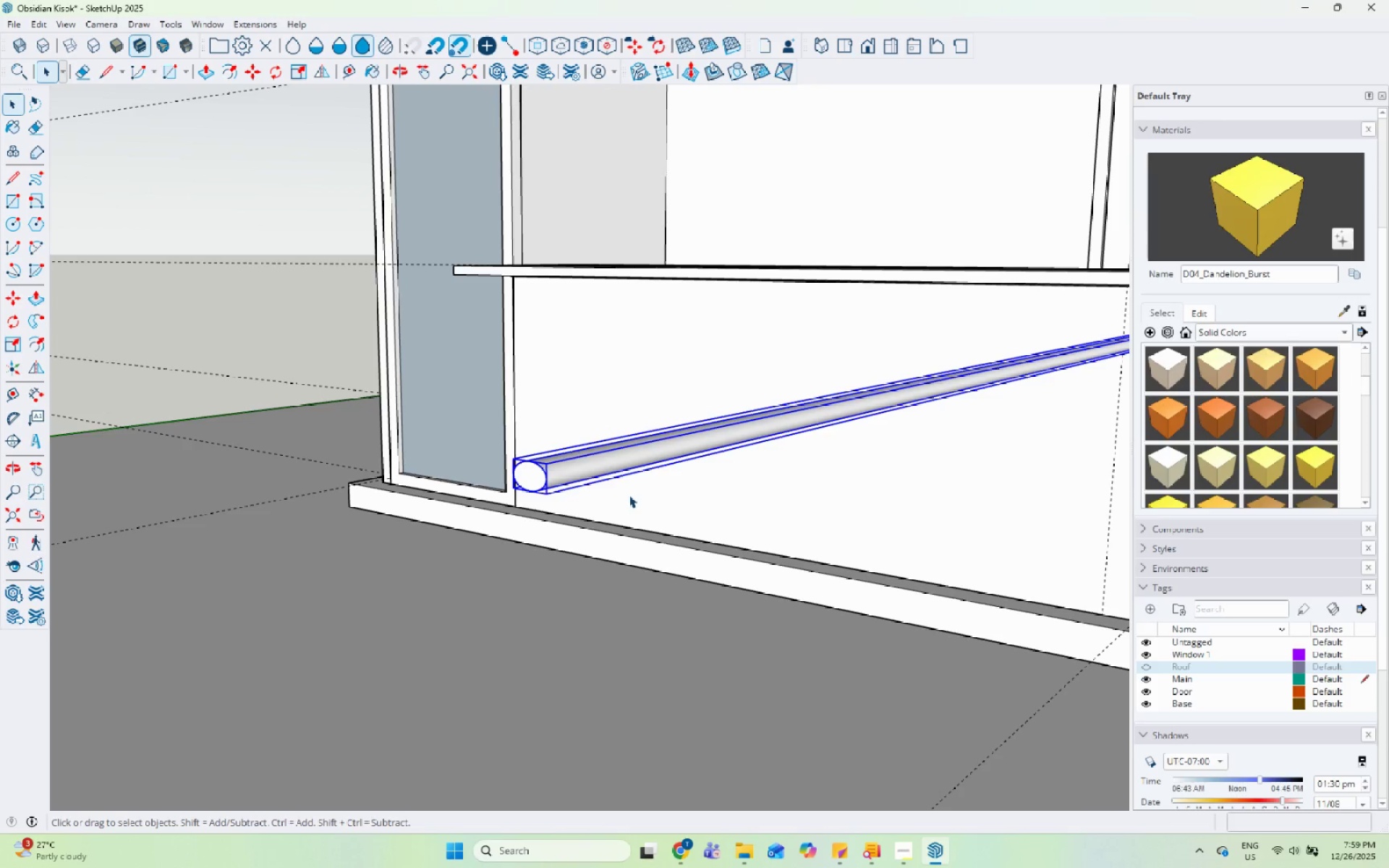 
key(M)
 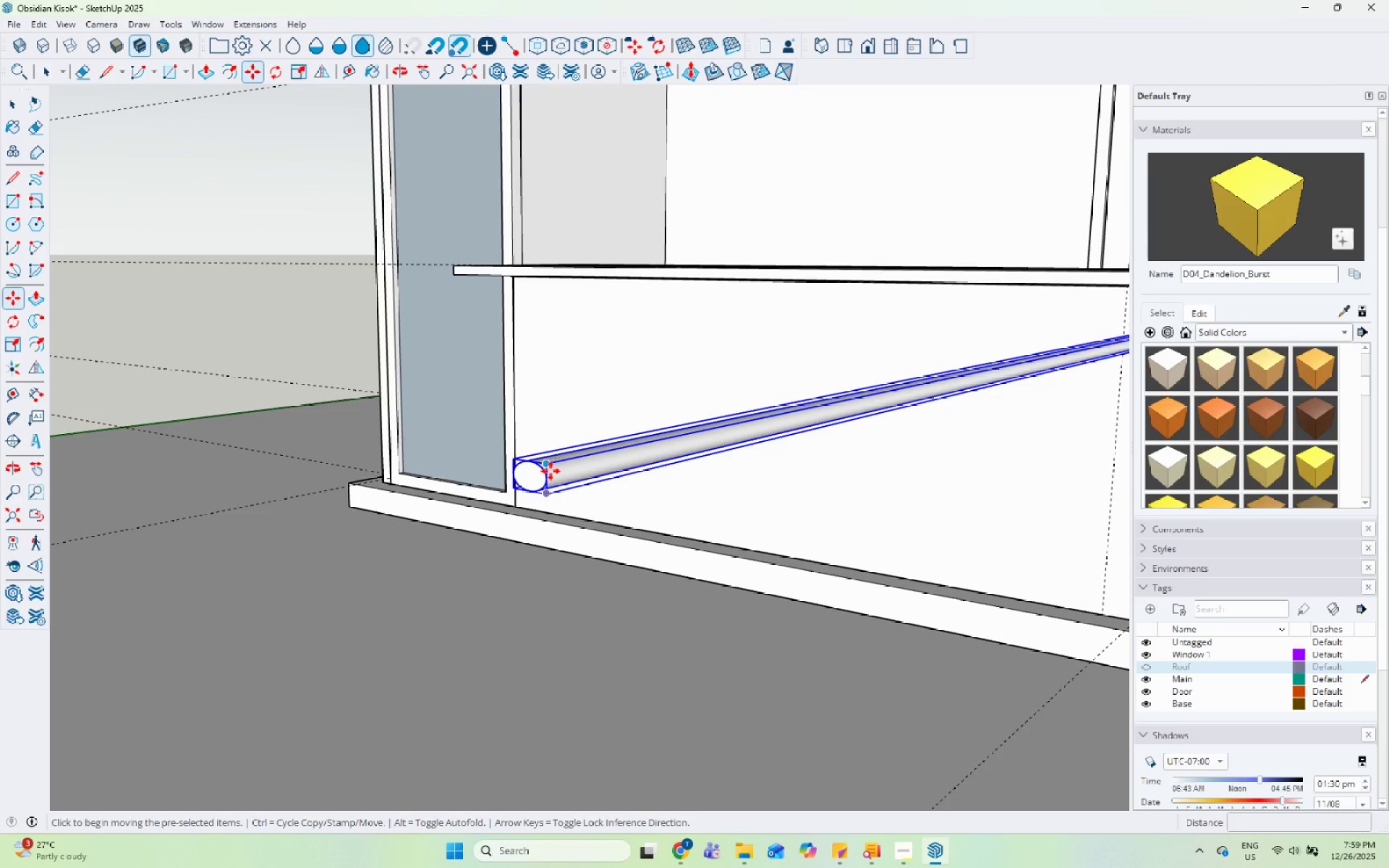 
scroll: coordinate [547, 472], scroll_direction: up, amount: 2.0
 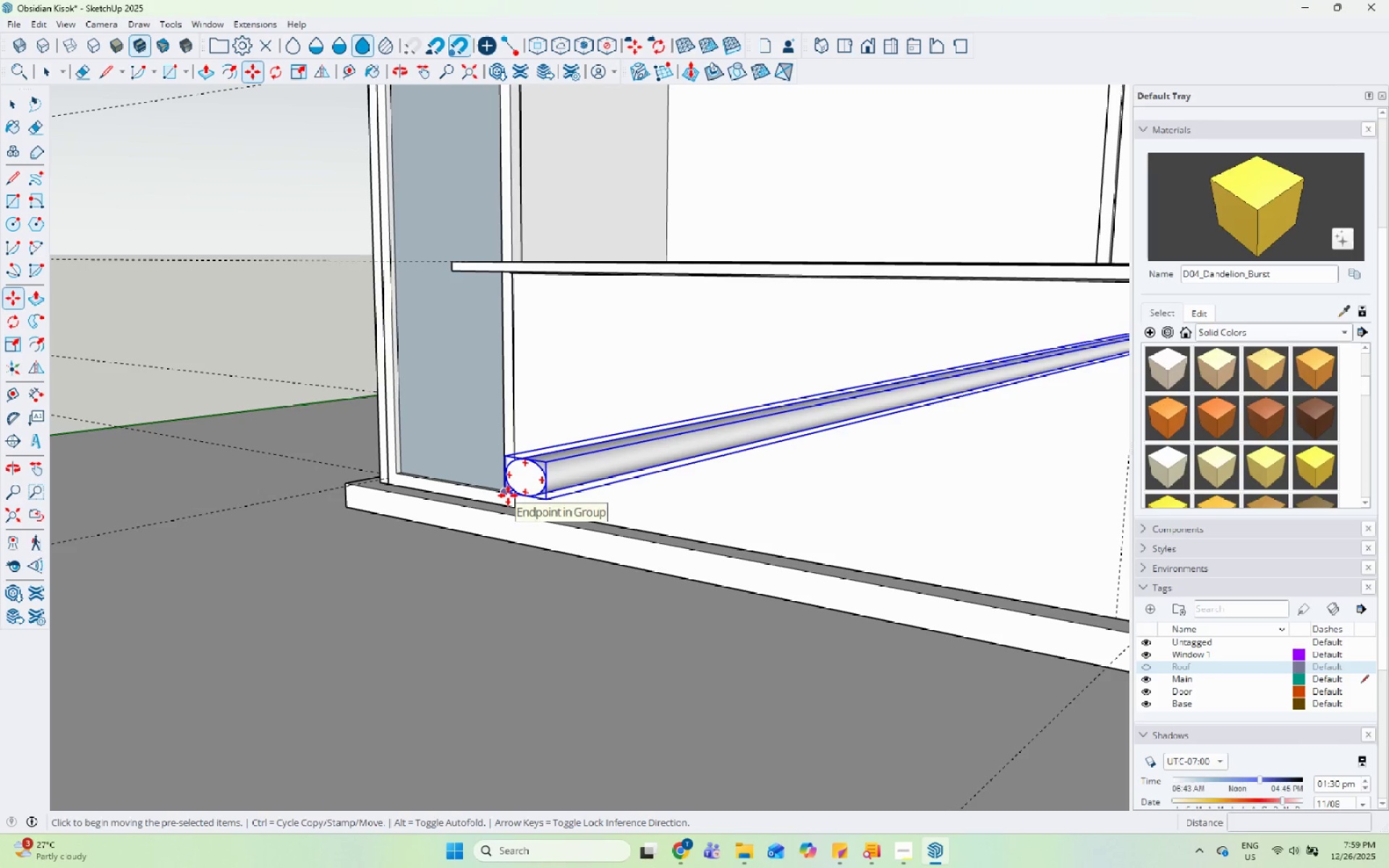 
left_click_drag(start_coordinate=[508, 495], to_coordinate=[540, 487])
 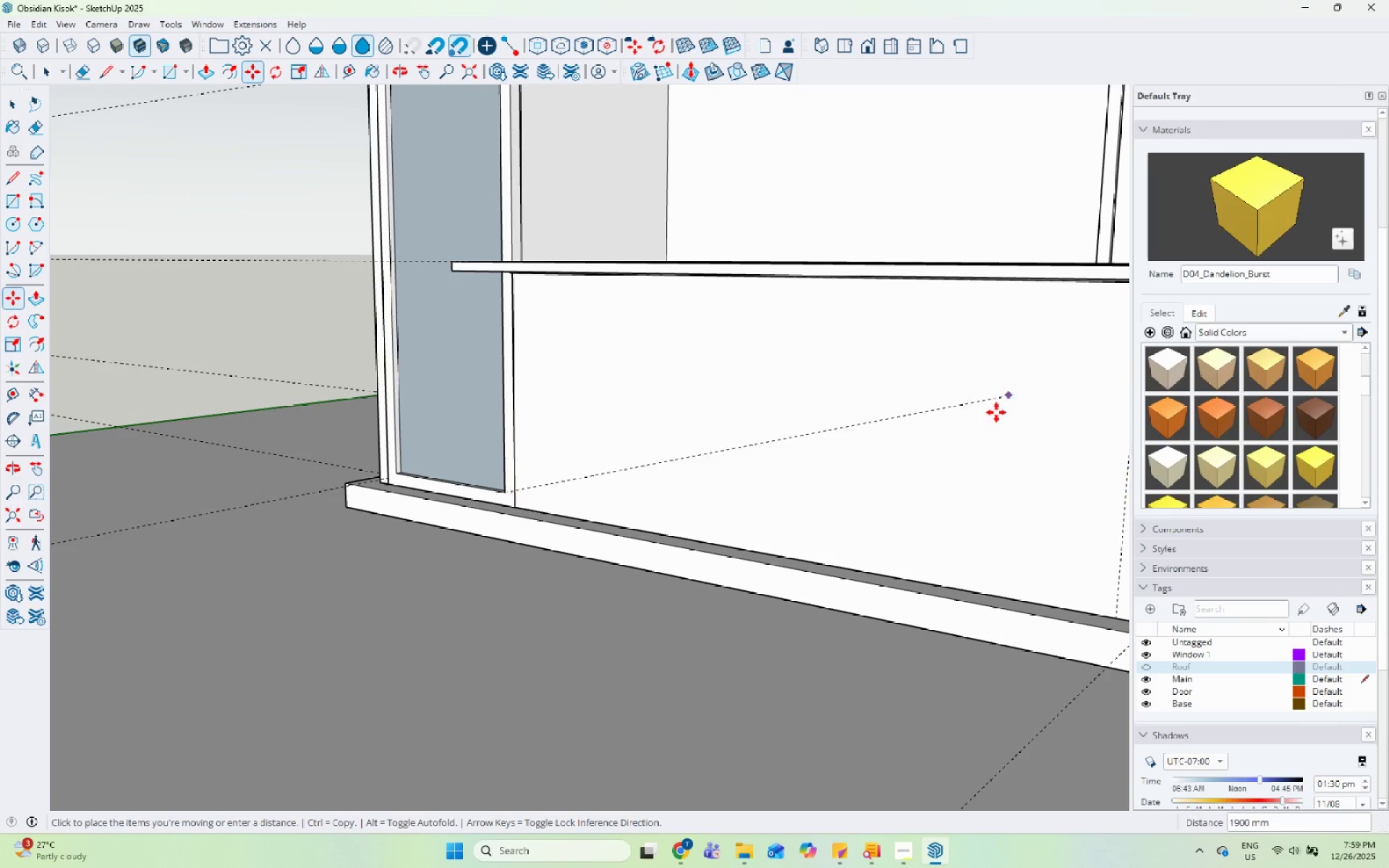 
scroll: coordinate [515, 568], scroll_direction: down, amount: 9.0
 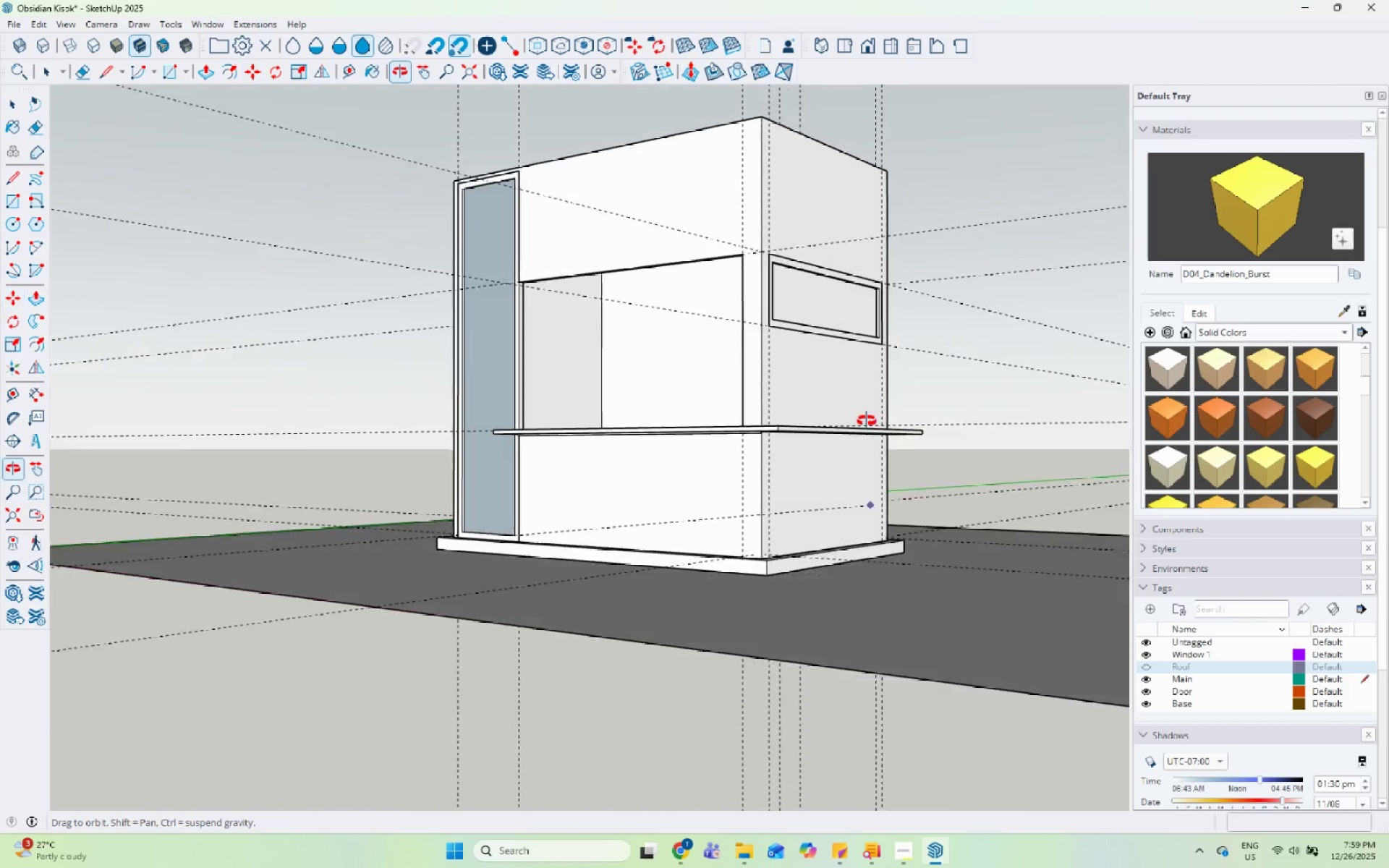 
scroll: coordinate [528, 420], scroll_direction: up, amount: 1.0
 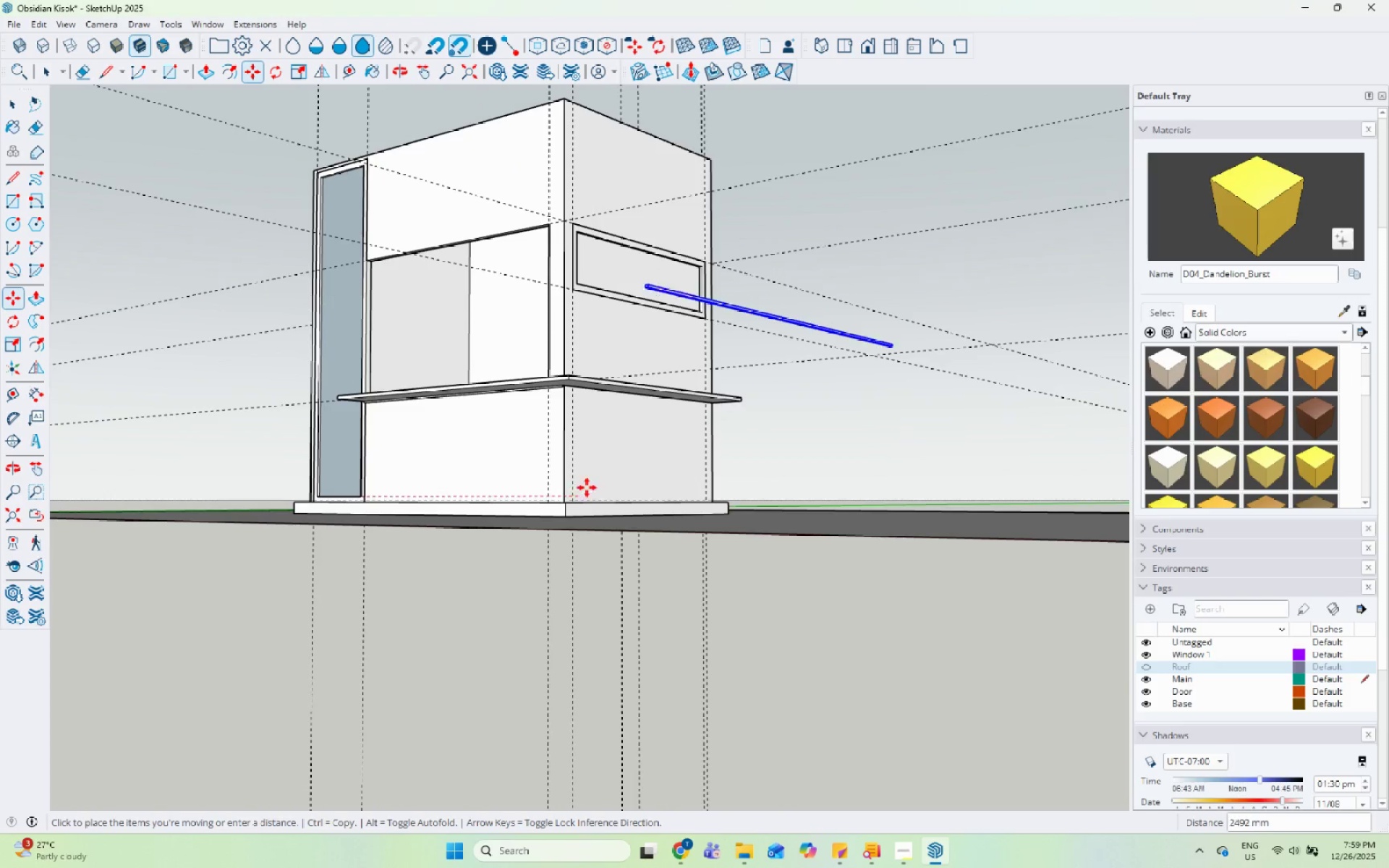 
left_click([596, 487])
 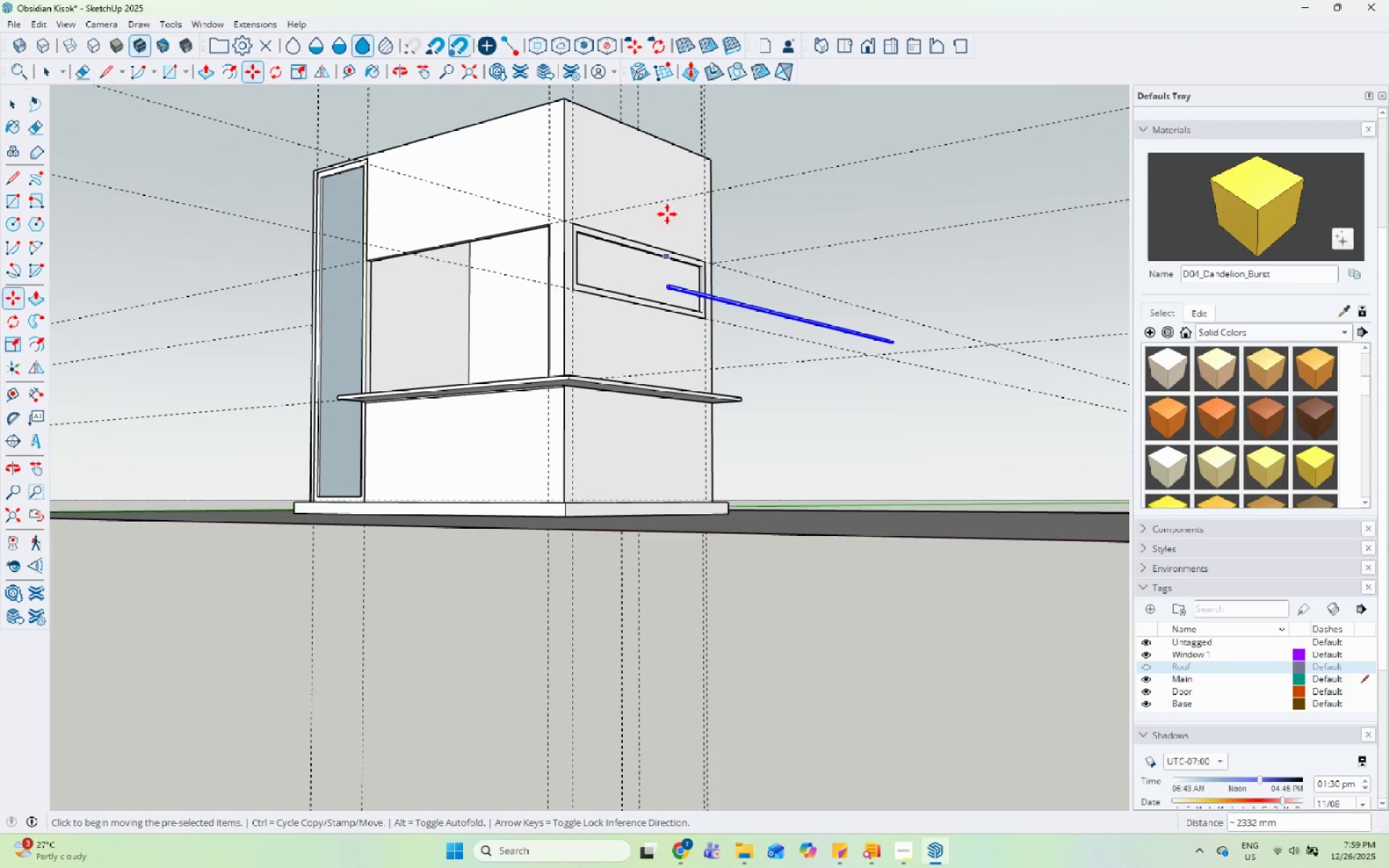 
scroll: coordinate [740, 268], scroll_direction: up, amount: 6.0
 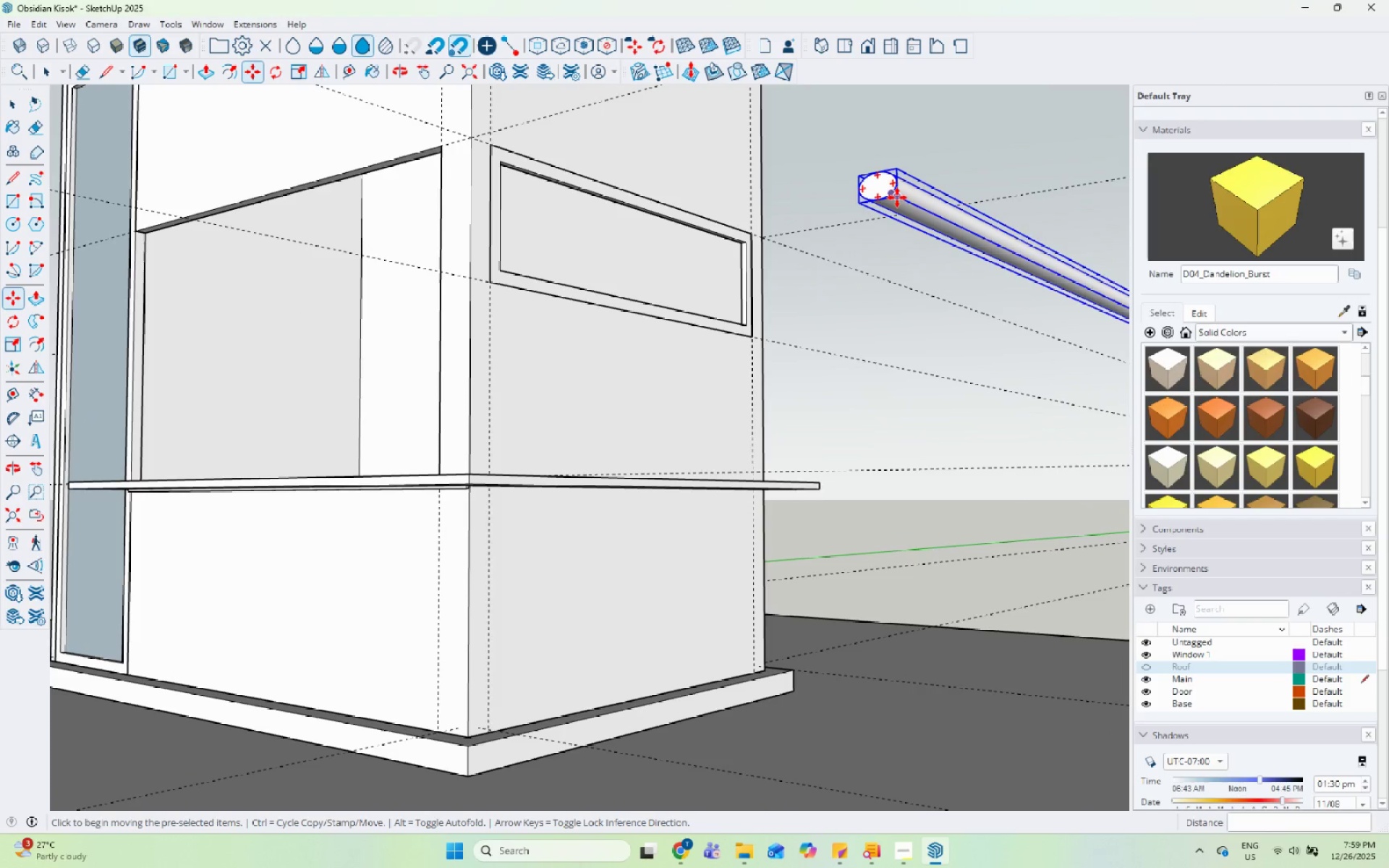 
left_click_drag(start_coordinate=[899, 197], to_coordinate=[890, 208])
 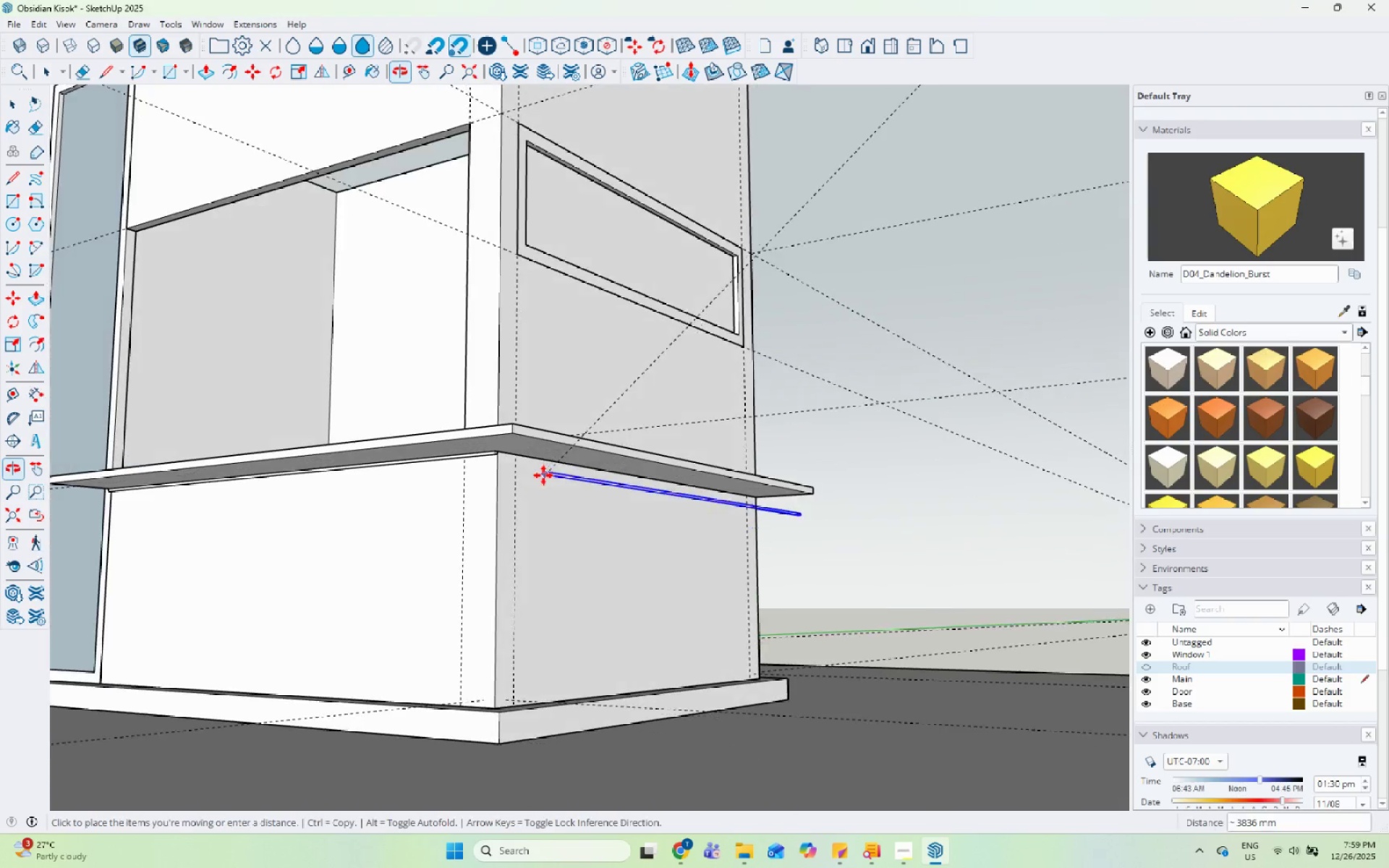 
left_click([535, 480])
 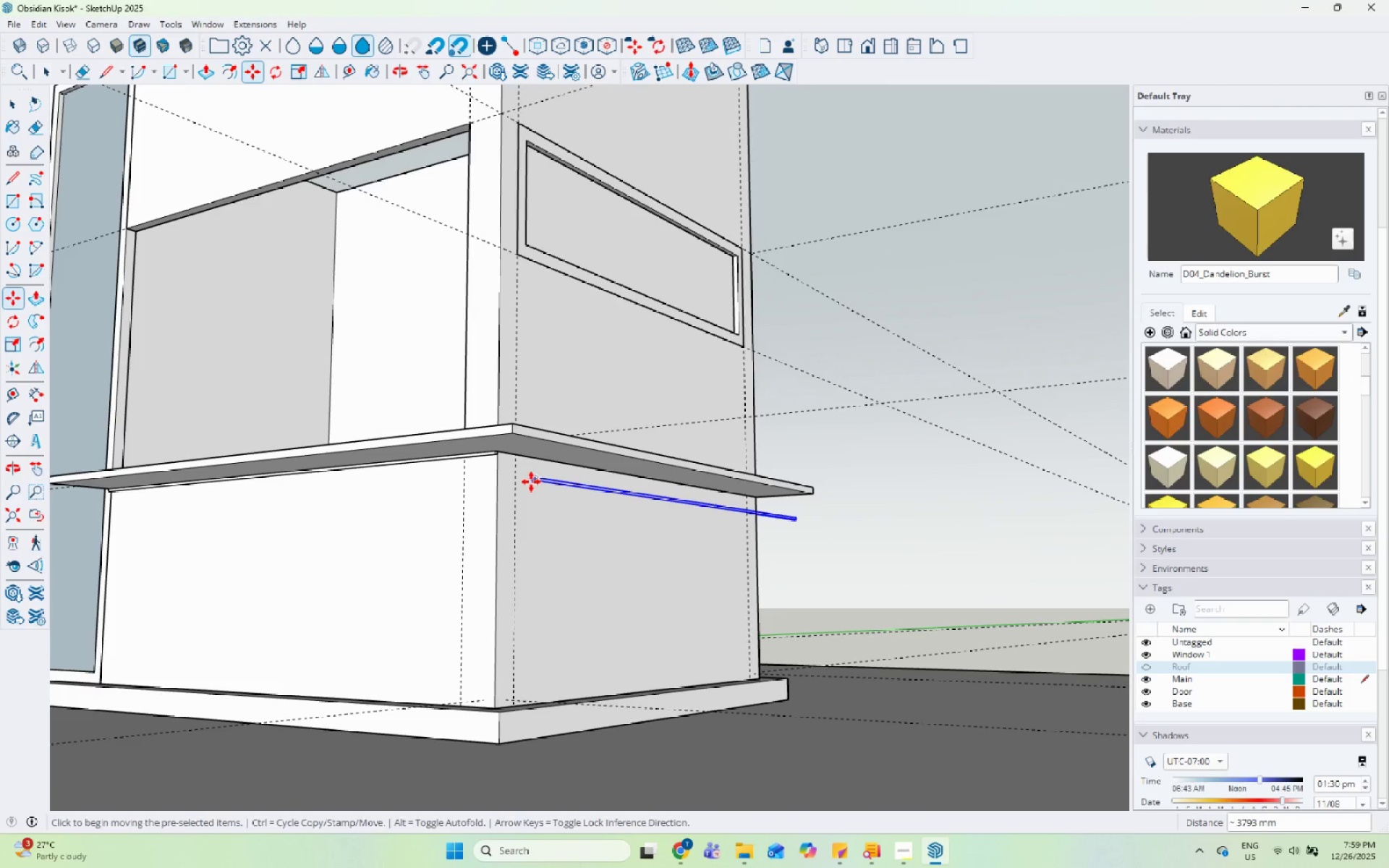 
scroll: coordinate [538, 467], scroll_direction: up, amount: 18.0
 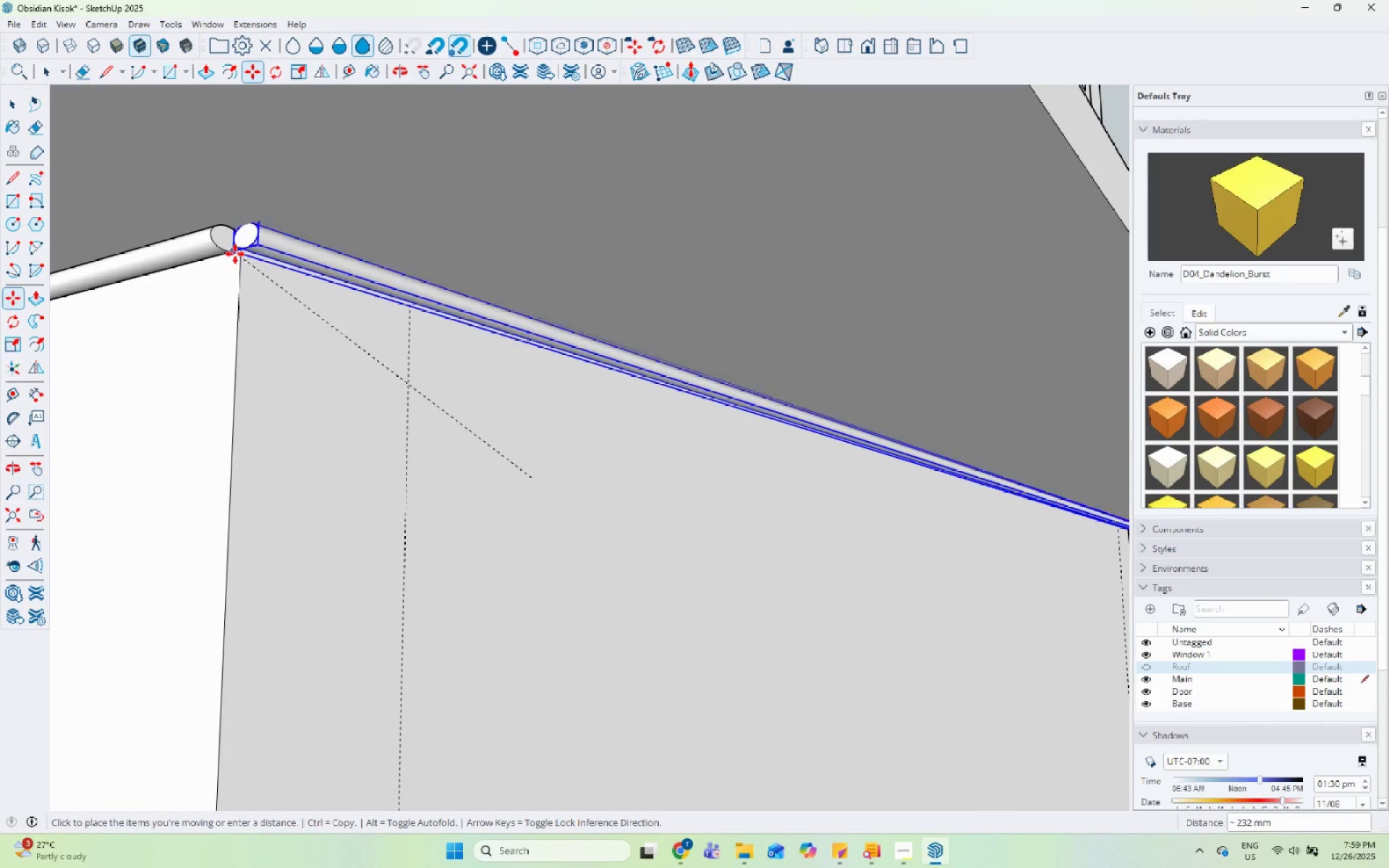 
left_click([245, 255])
 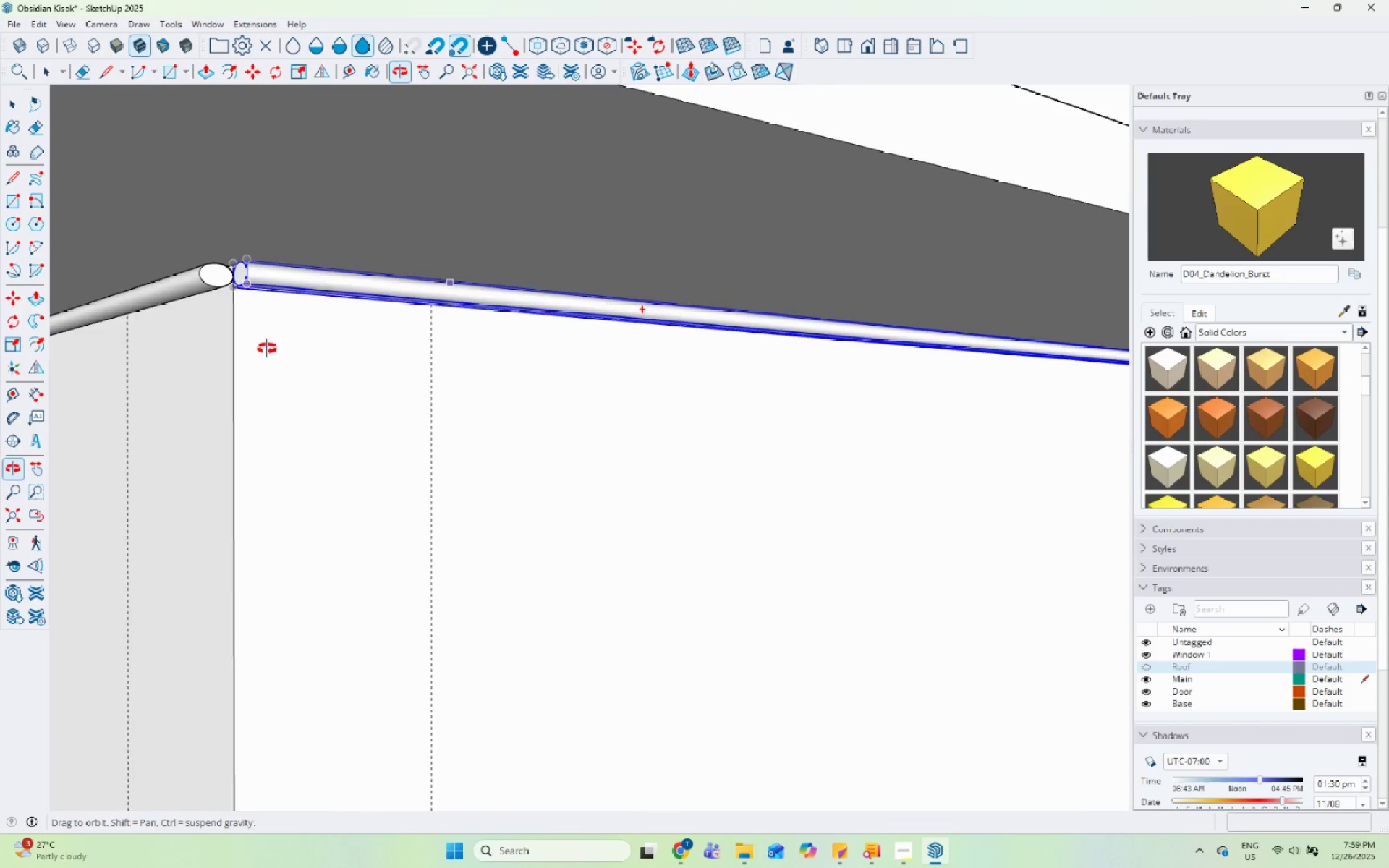 
scroll: coordinate [67, 359], scroll_direction: down, amount: 12.0
 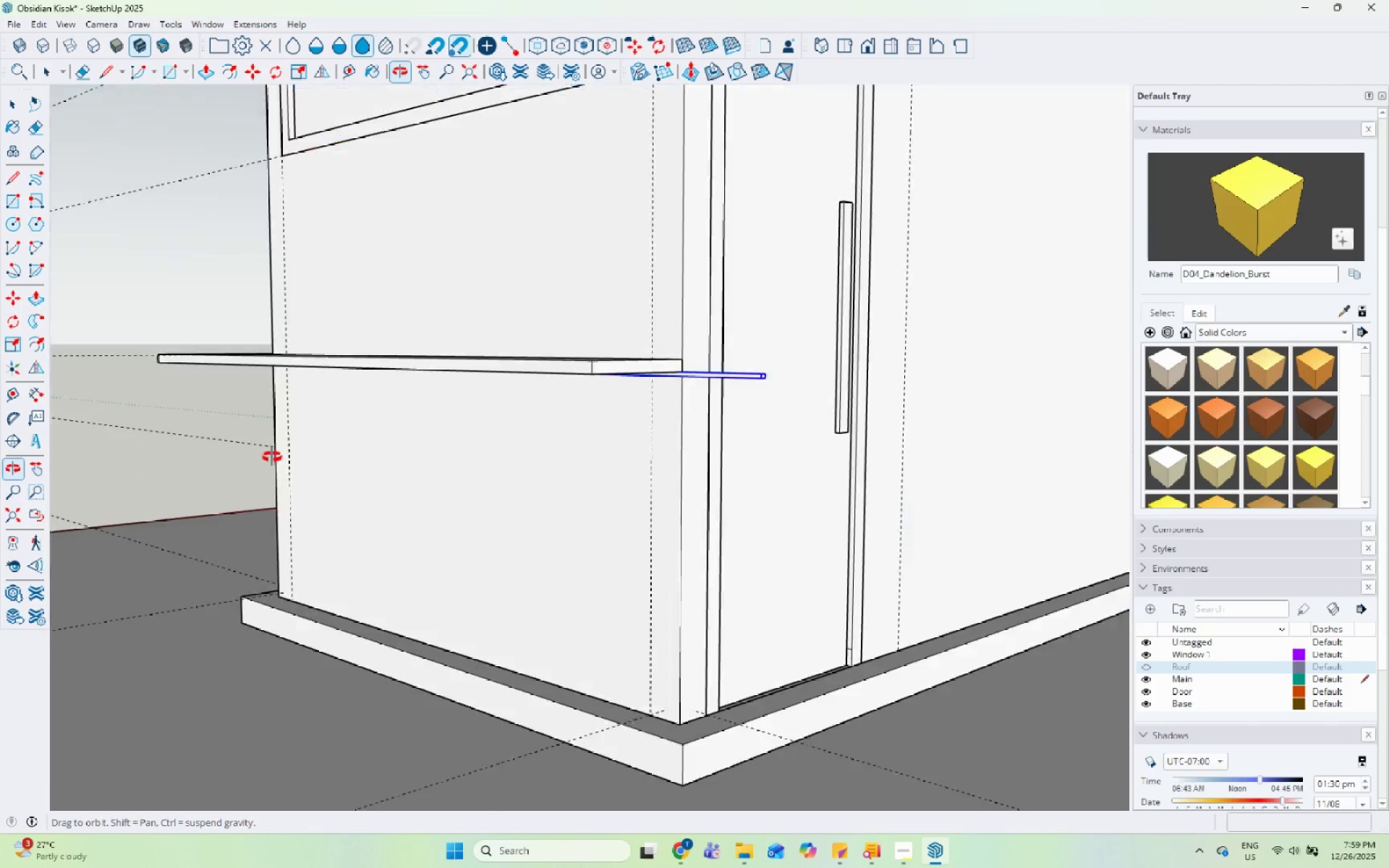 
scroll: coordinate [640, 367], scroll_direction: up, amount: 3.0
 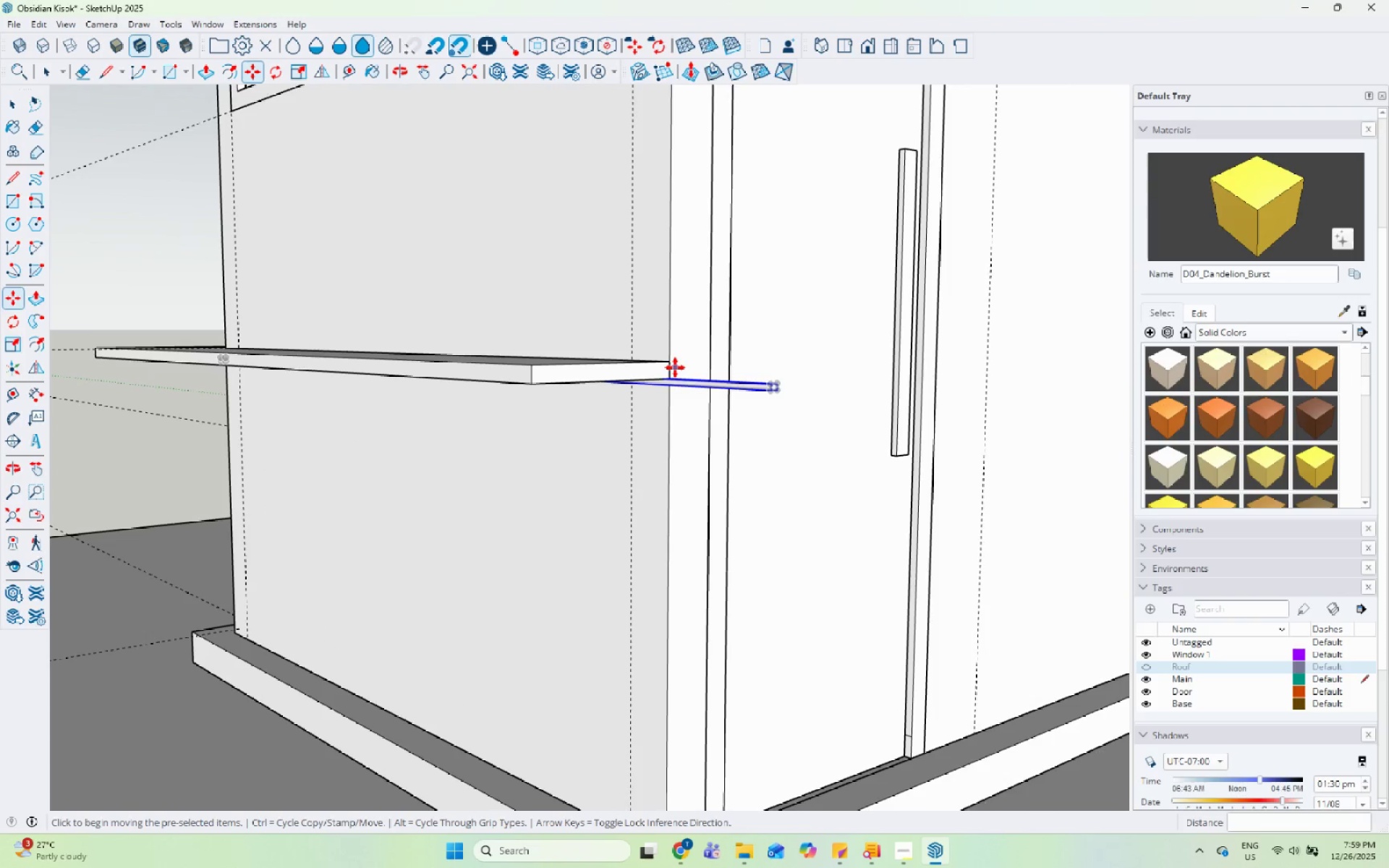 
key(S)
 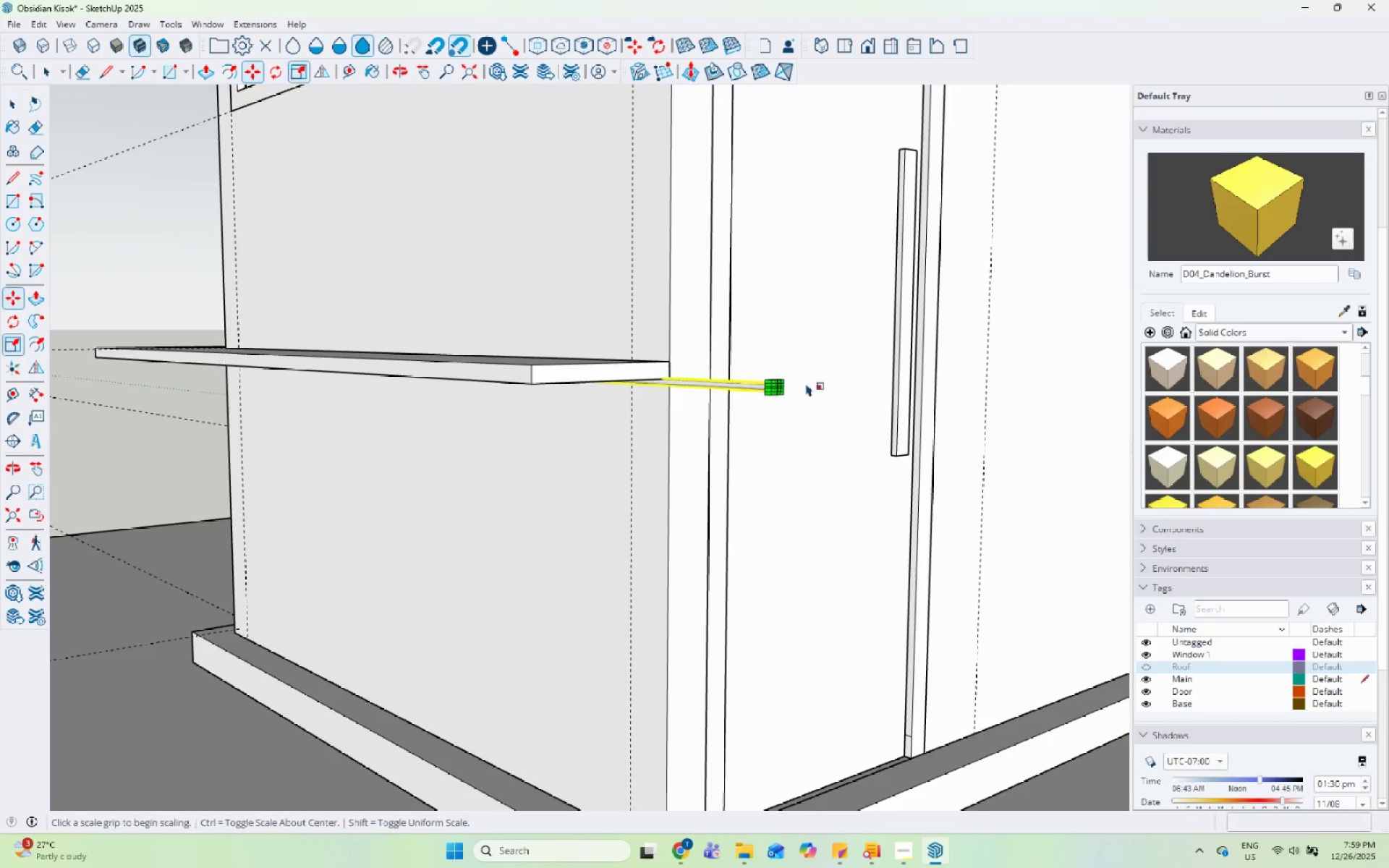 
scroll: coordinate [732, 399], scroll_direction: up, amount: 10.0
 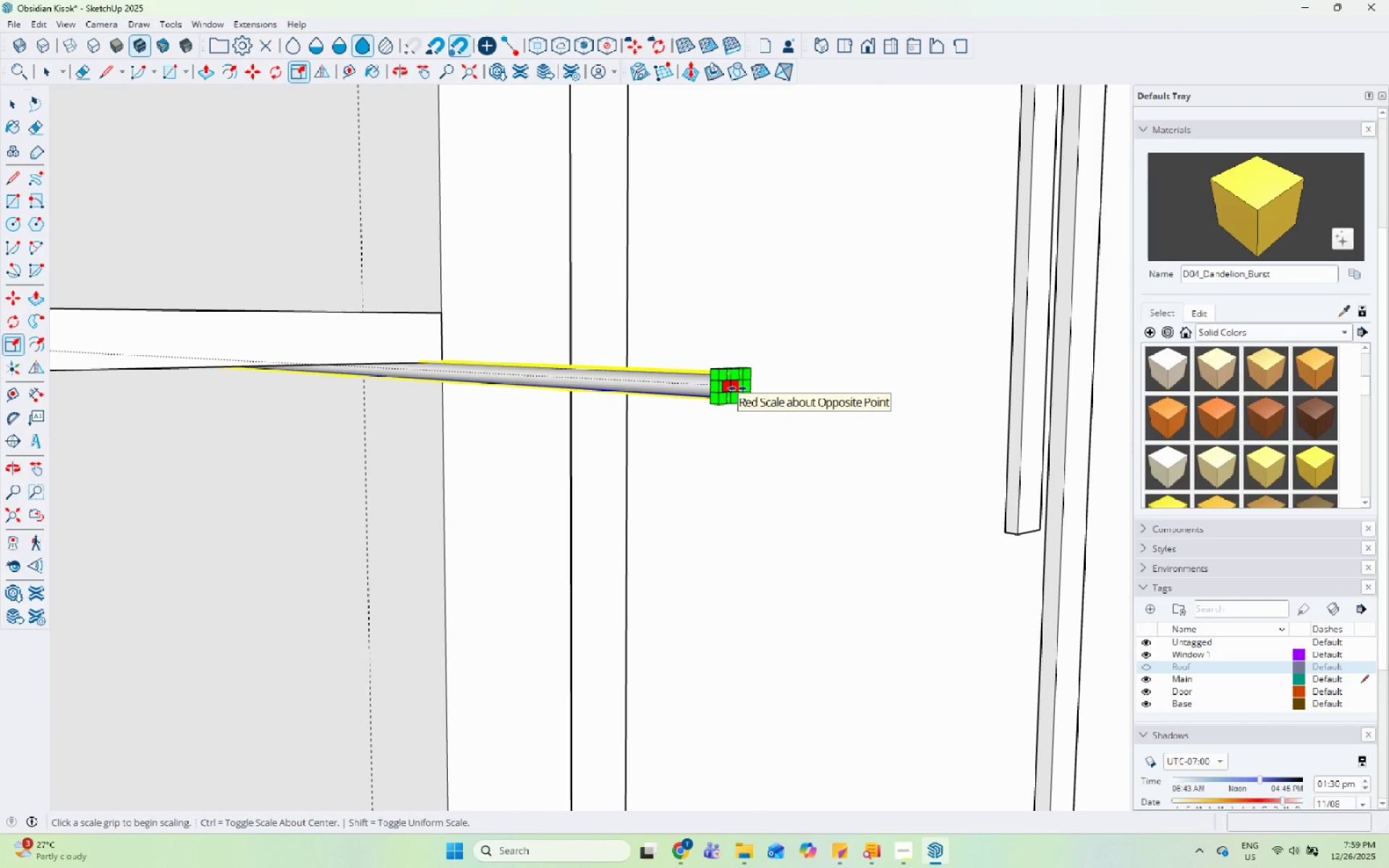 
left_click([737, 388])
 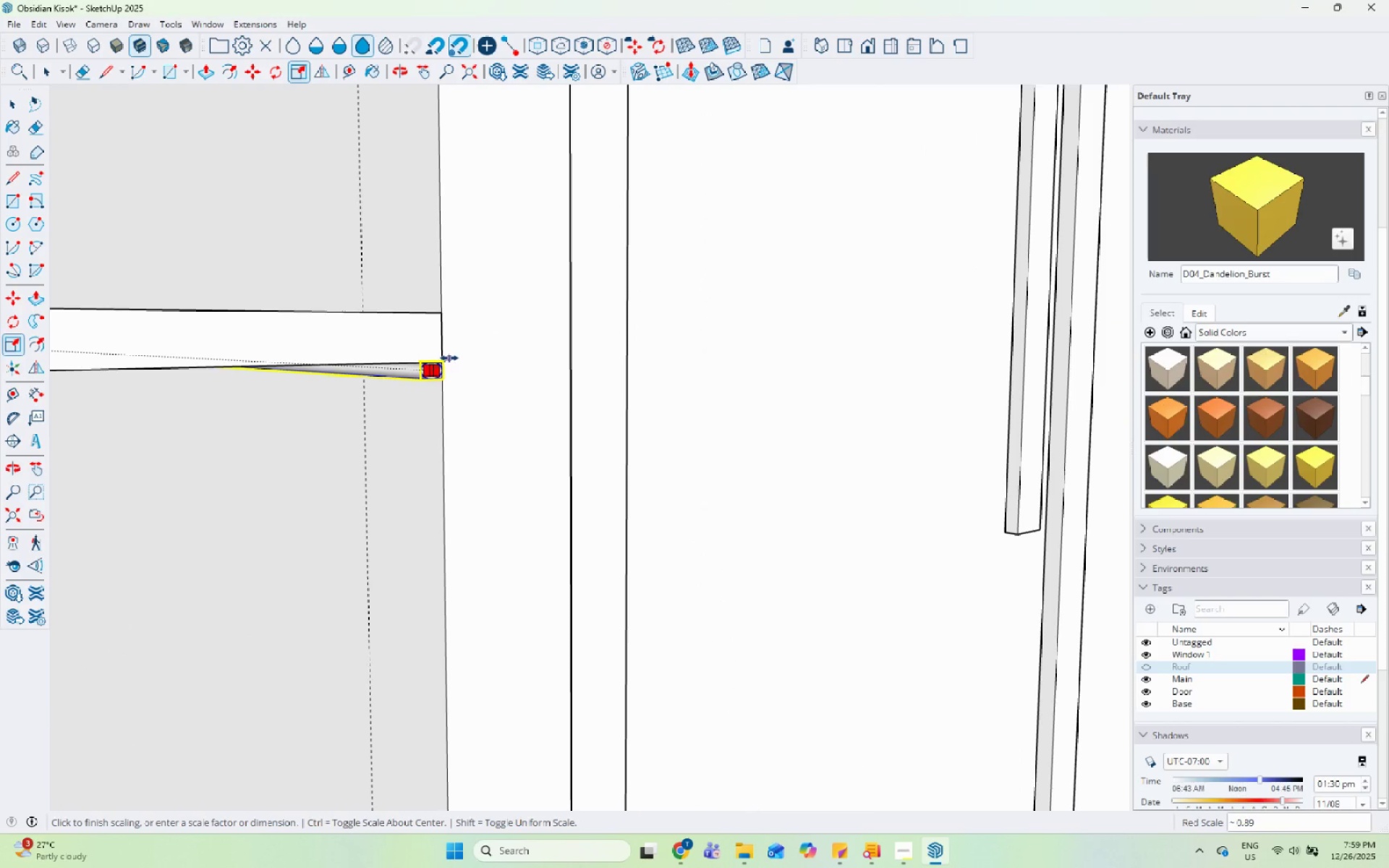 
key(Space)
 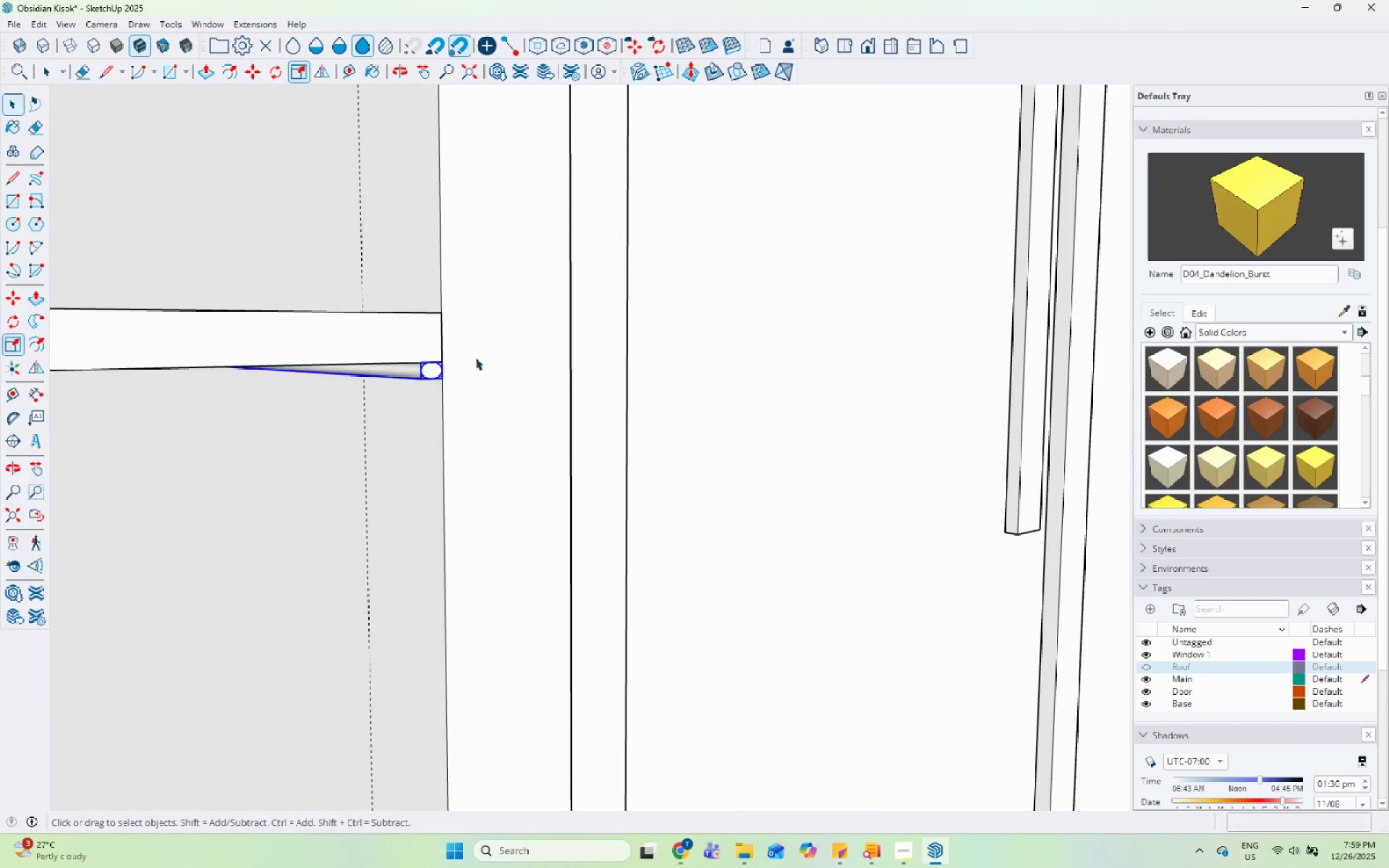 
scroll: coordinate [585, 445], scroll_direction: down, amount: 14.0
 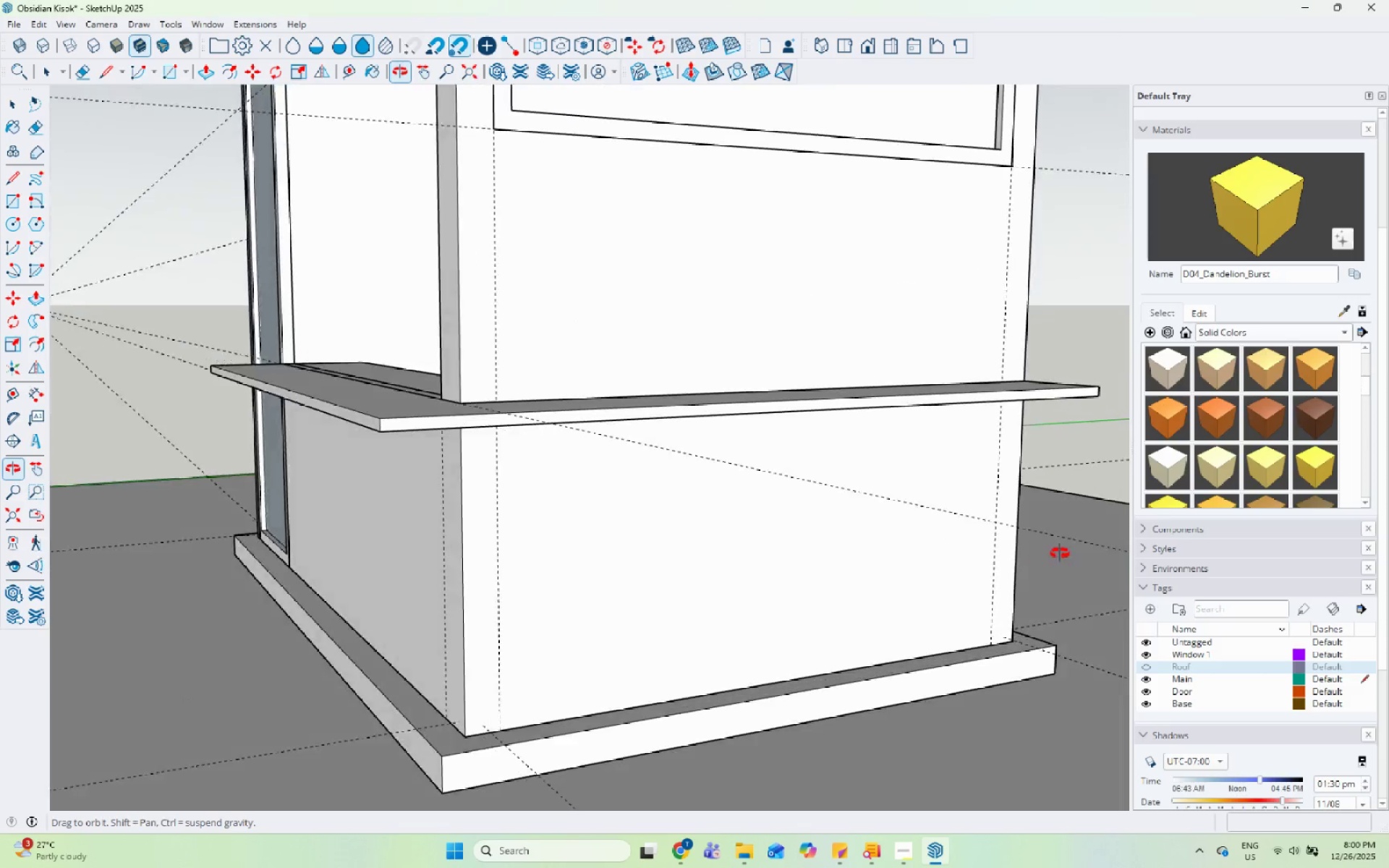 
key(Space)
 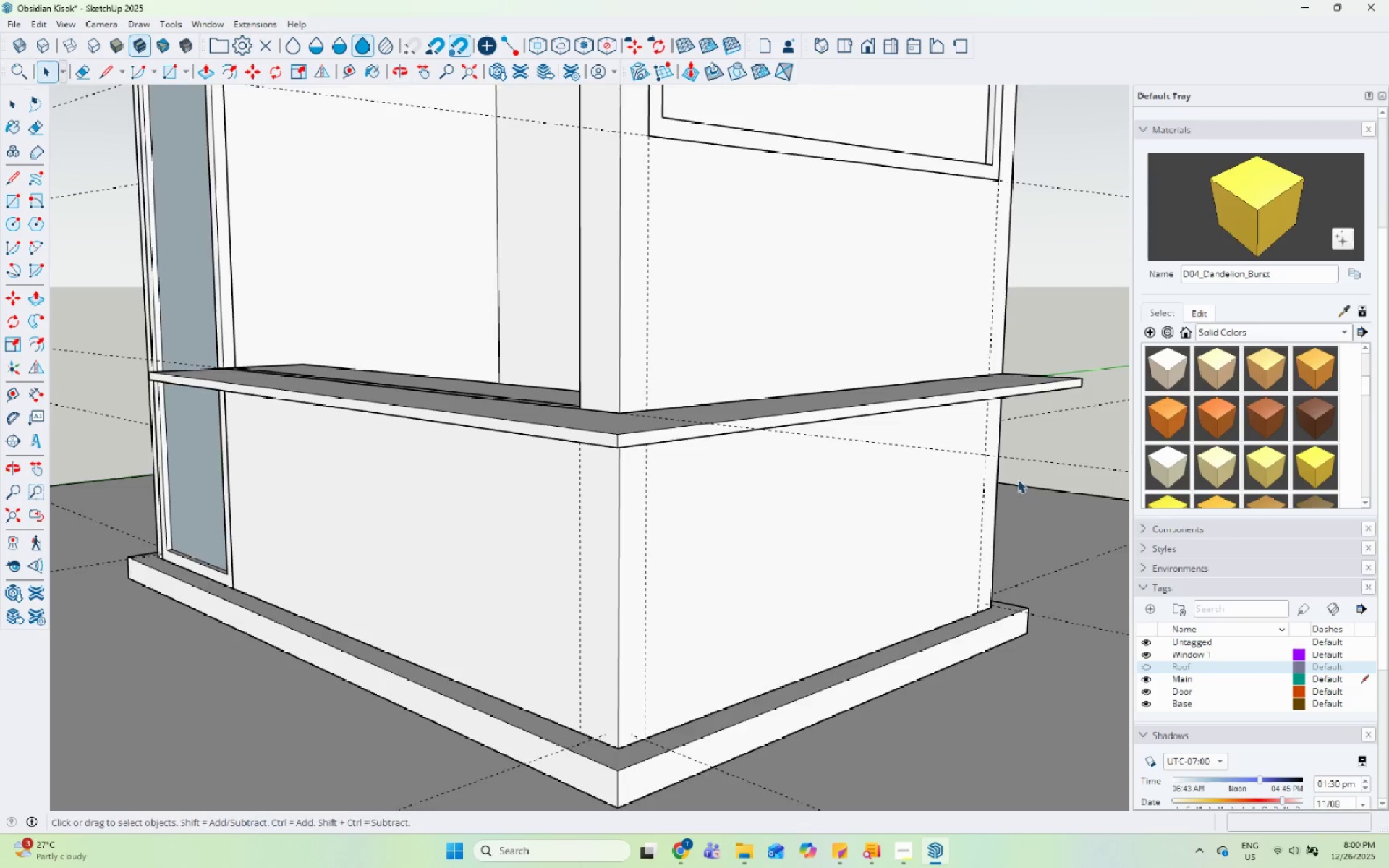 
scroll: coordinate [741, 456], scroll_direction: down, amount: 5.0
 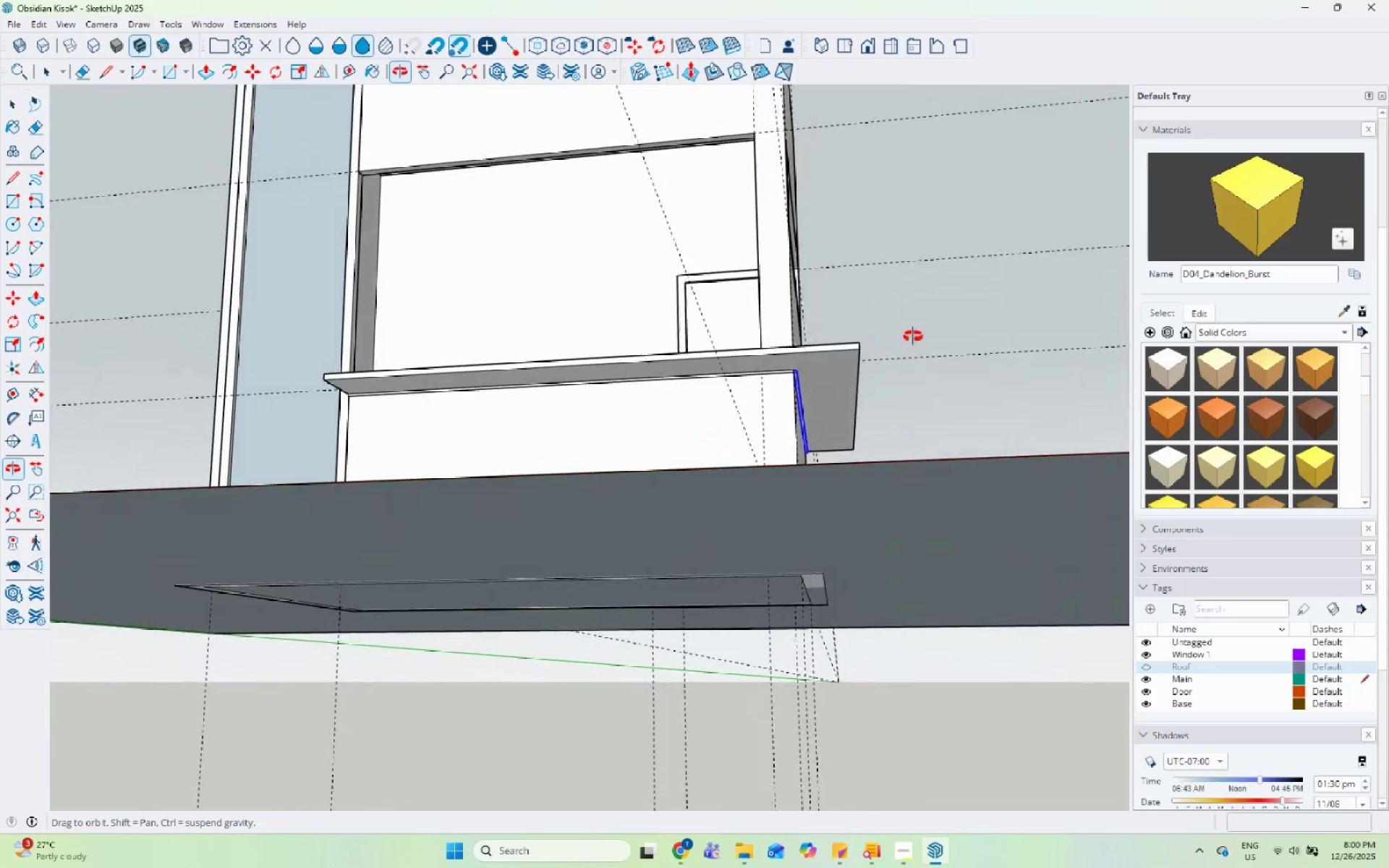 
key(Space)
 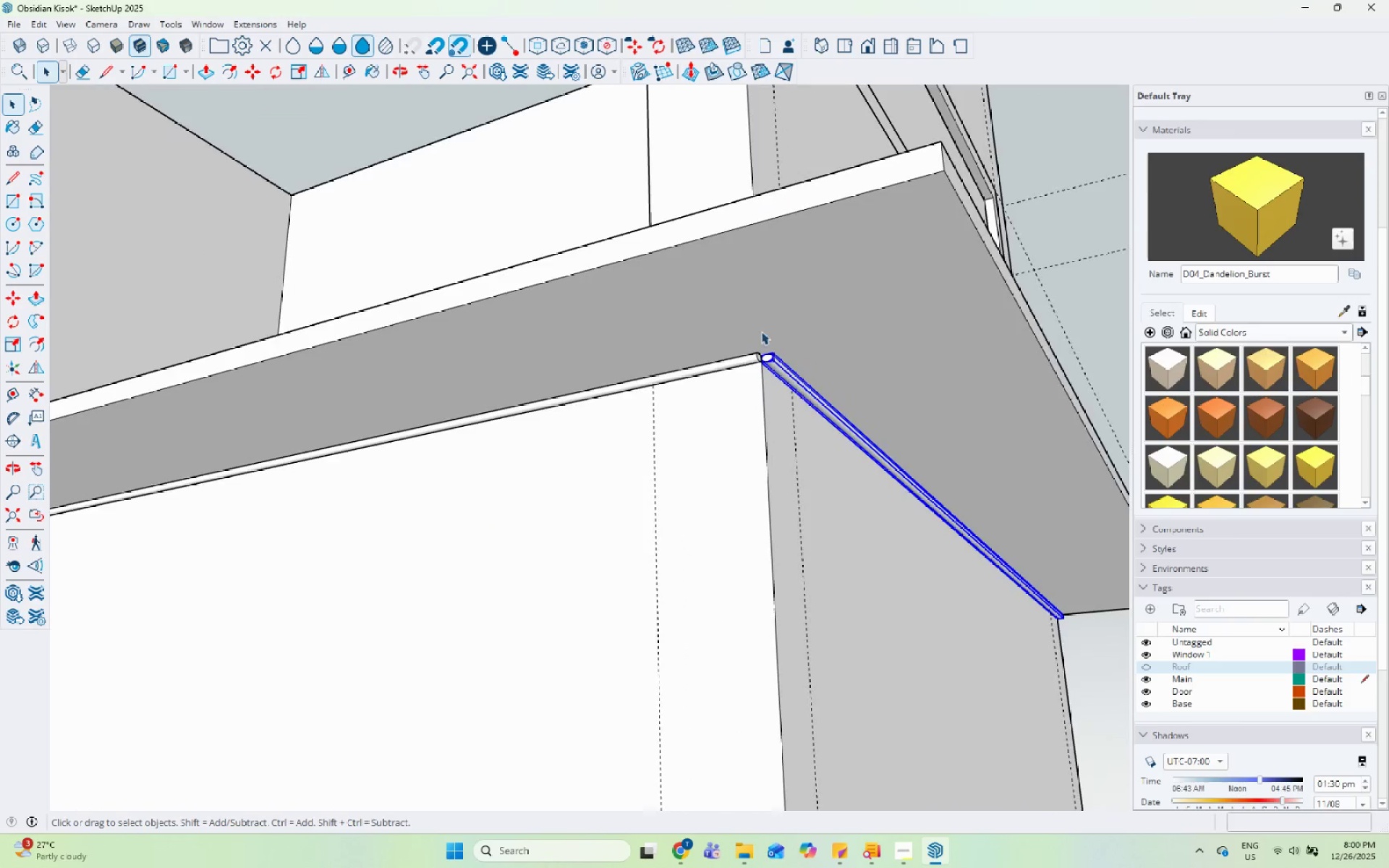 
scroll: coordinate [959, 393], scroll_direction: up, amount: 13.0
 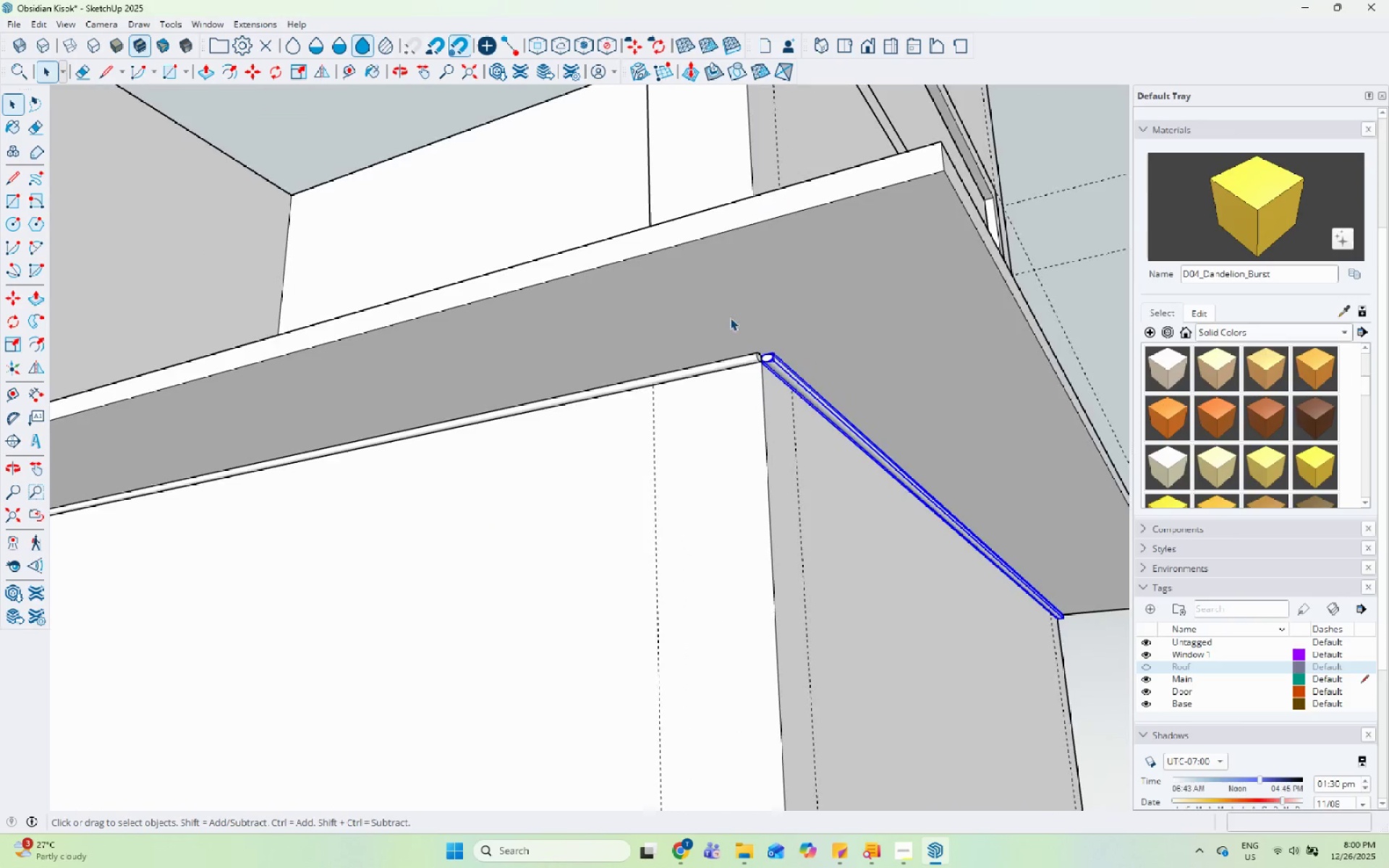 
left_click([716, 297])
 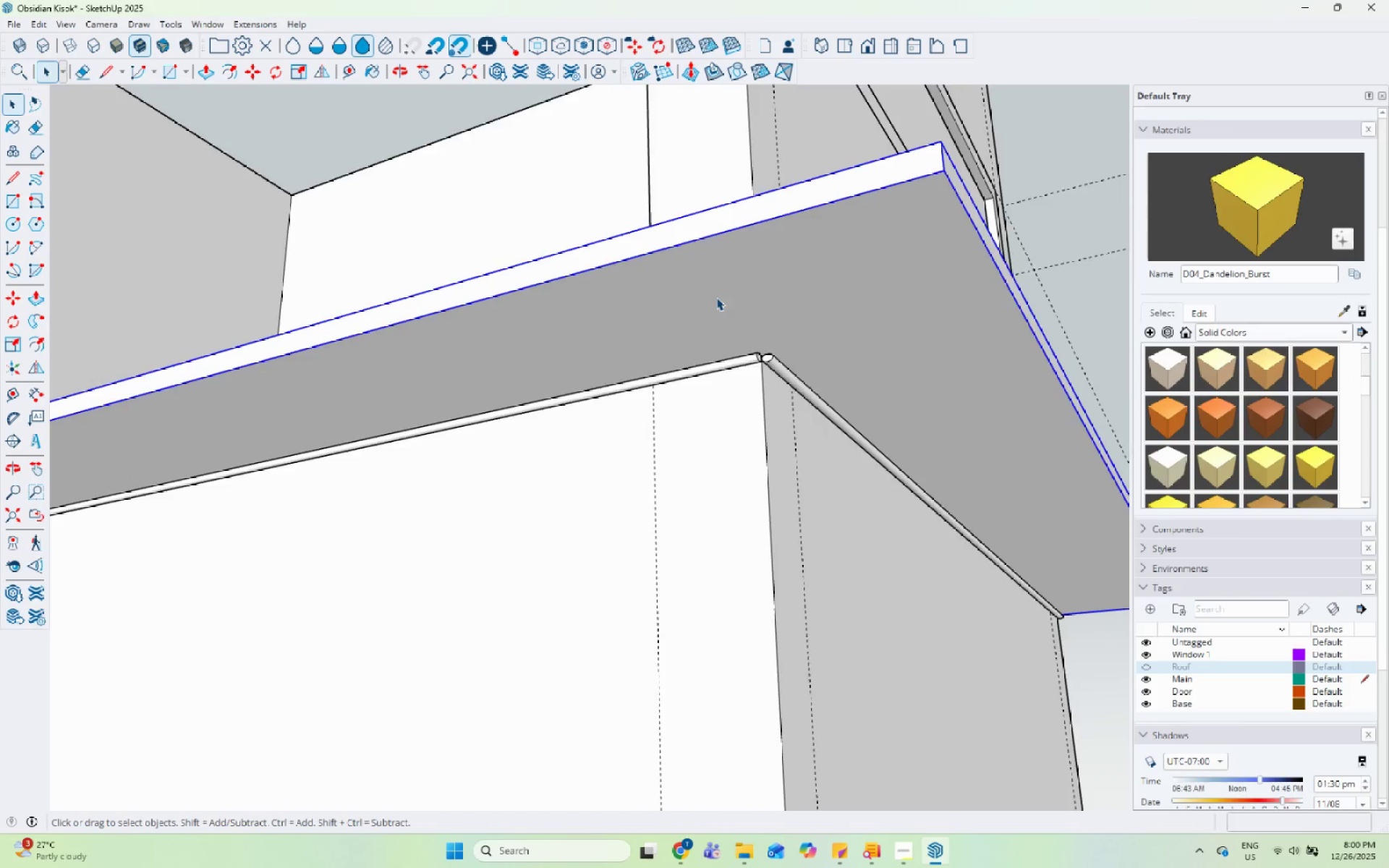 
left_click_drag(start_coordinate=[716, 297], to_coordinate=[721, 297])
 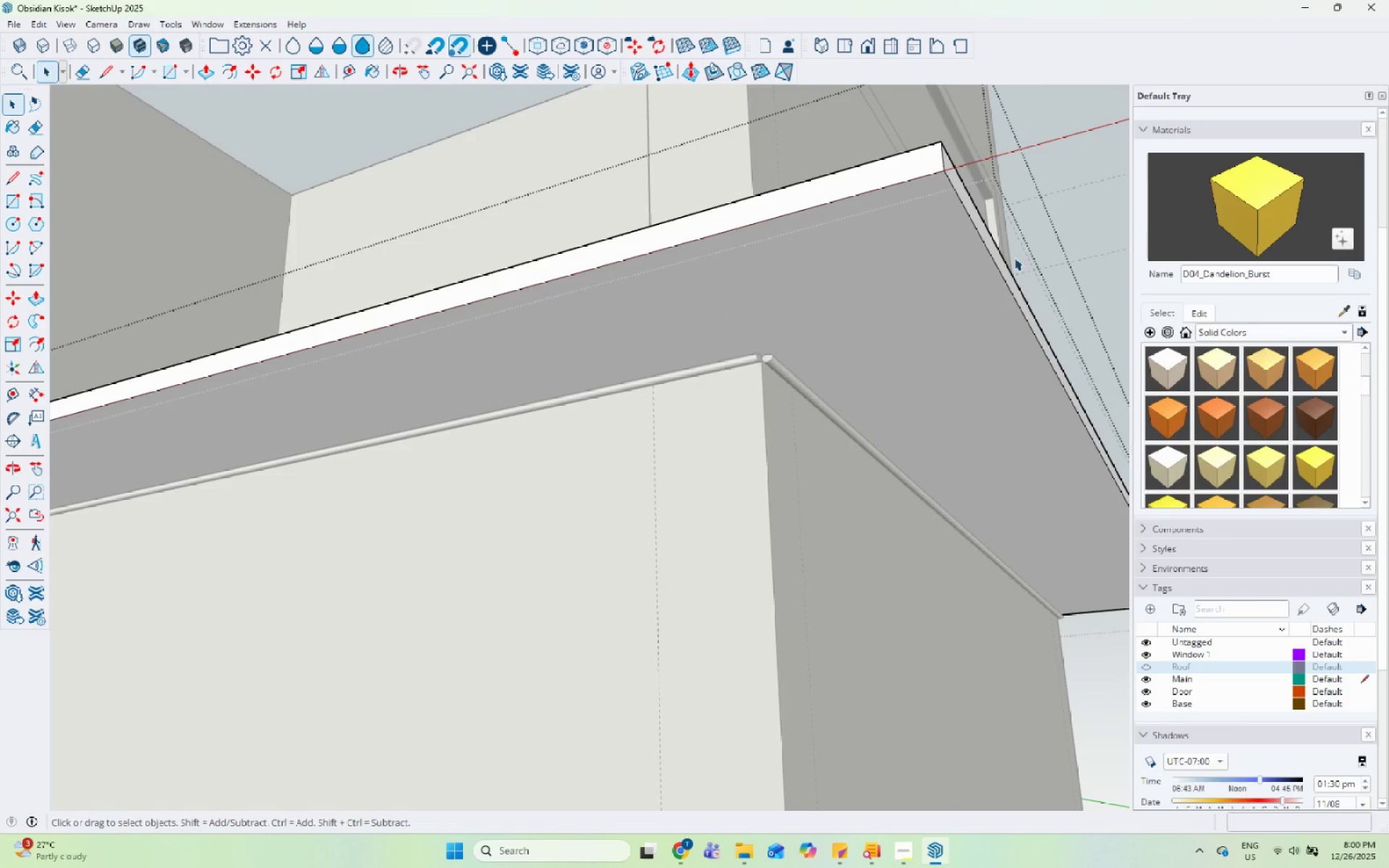 
triple_click([1014, 258])
 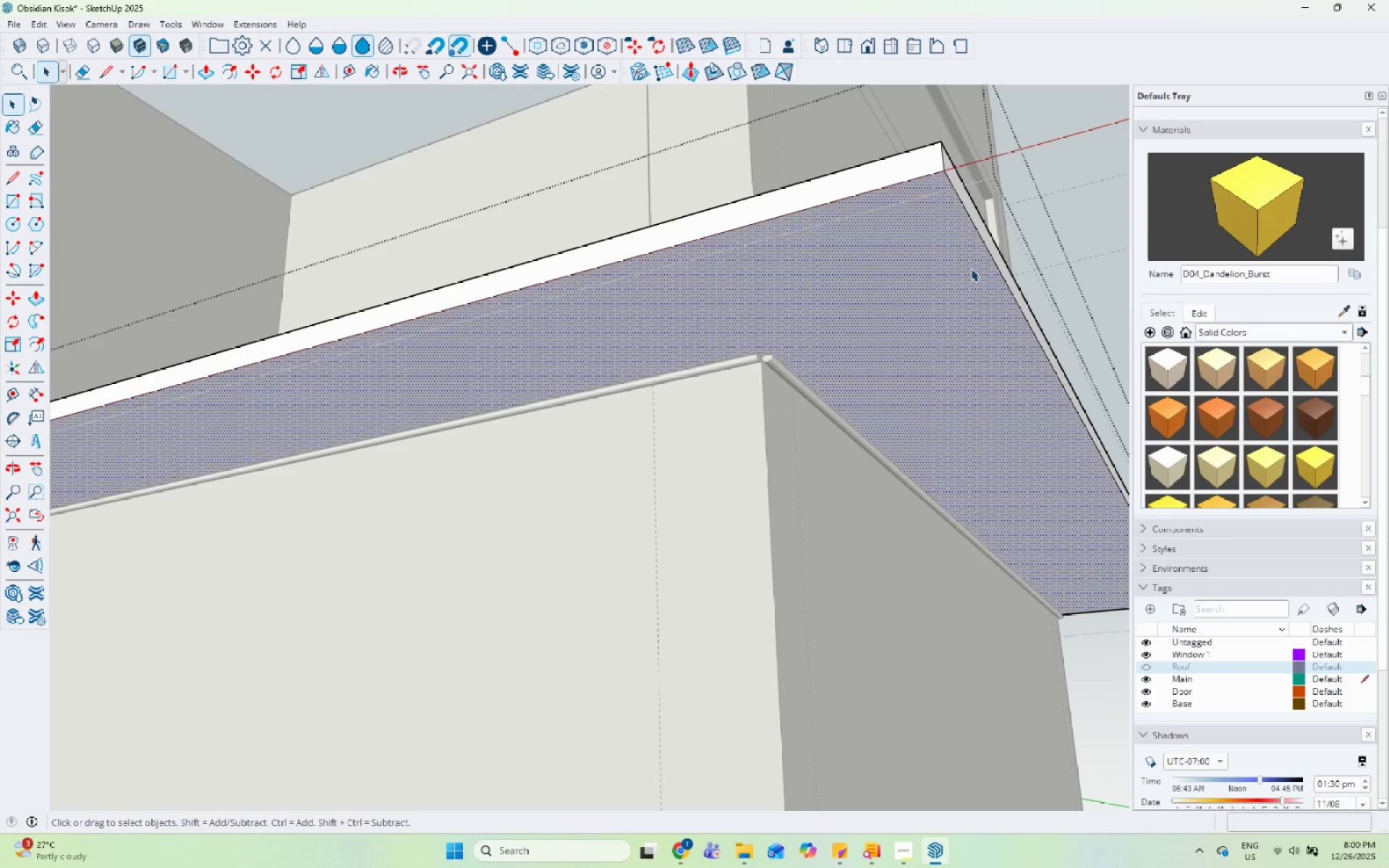 
scroll: coordinate [1042, 276], scroll_direction: down, amount: 5.0
 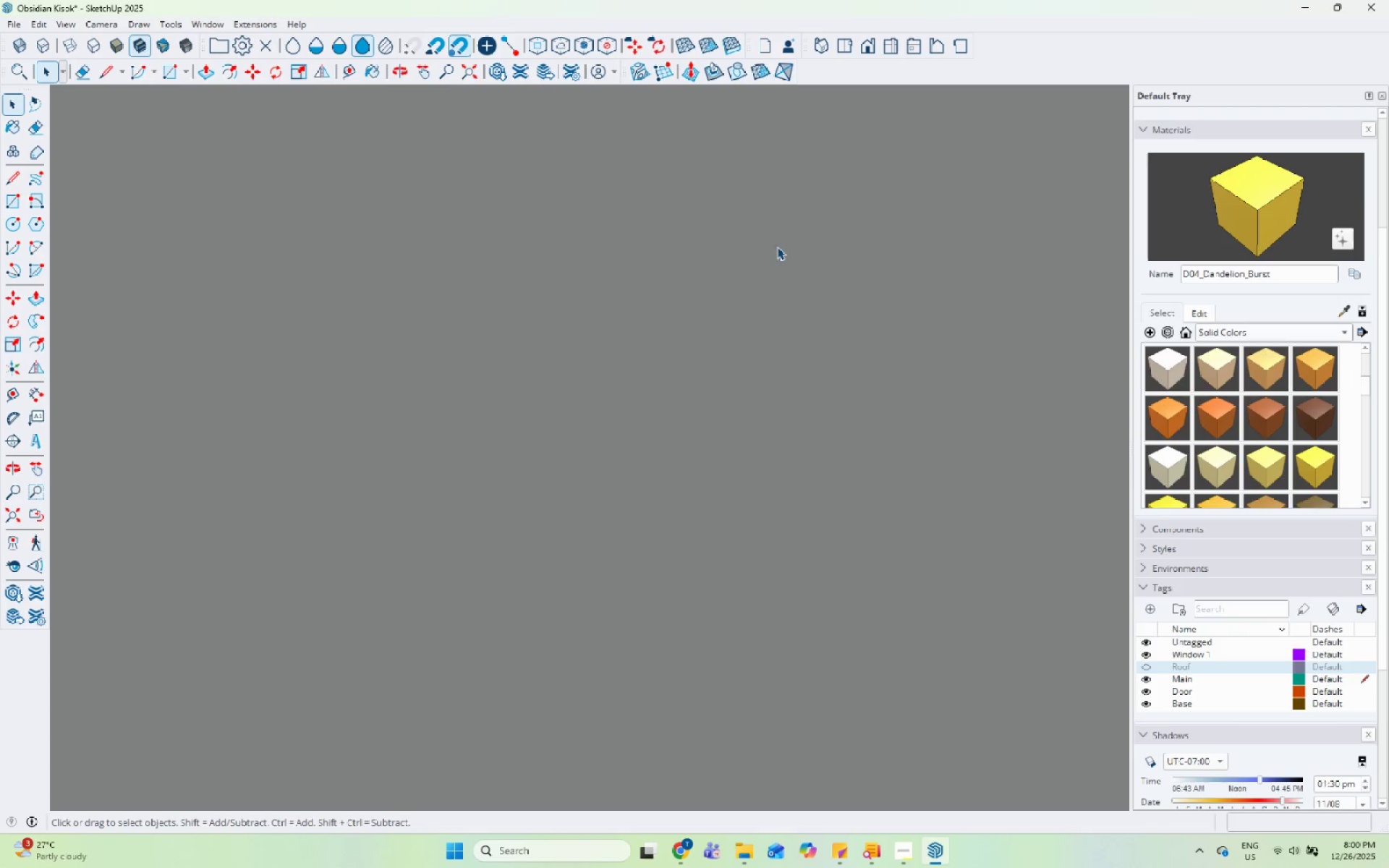 
scroll: coordinate [554, 133], scroll_direction: up, amount: 15.0
 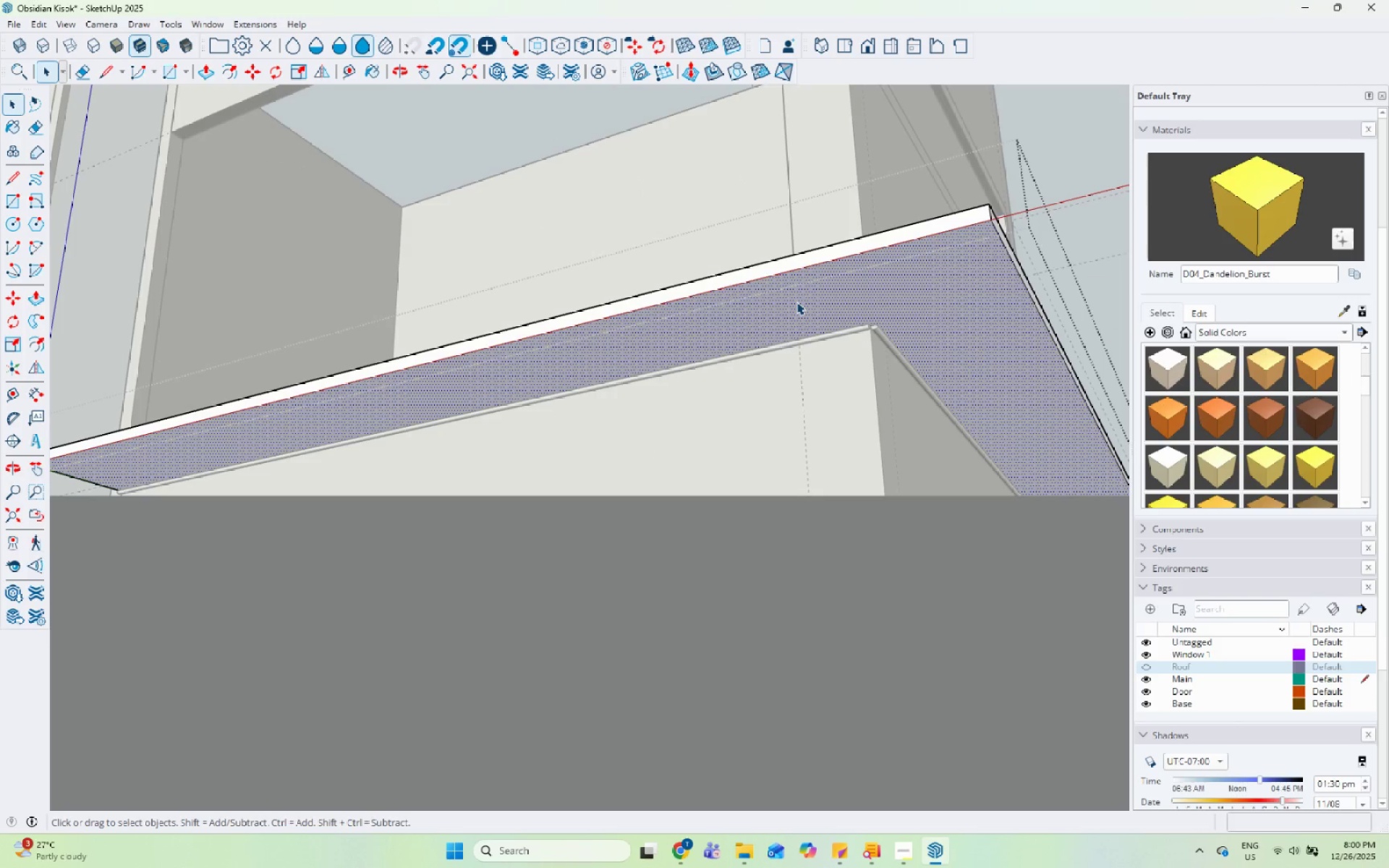 
key(Space)
 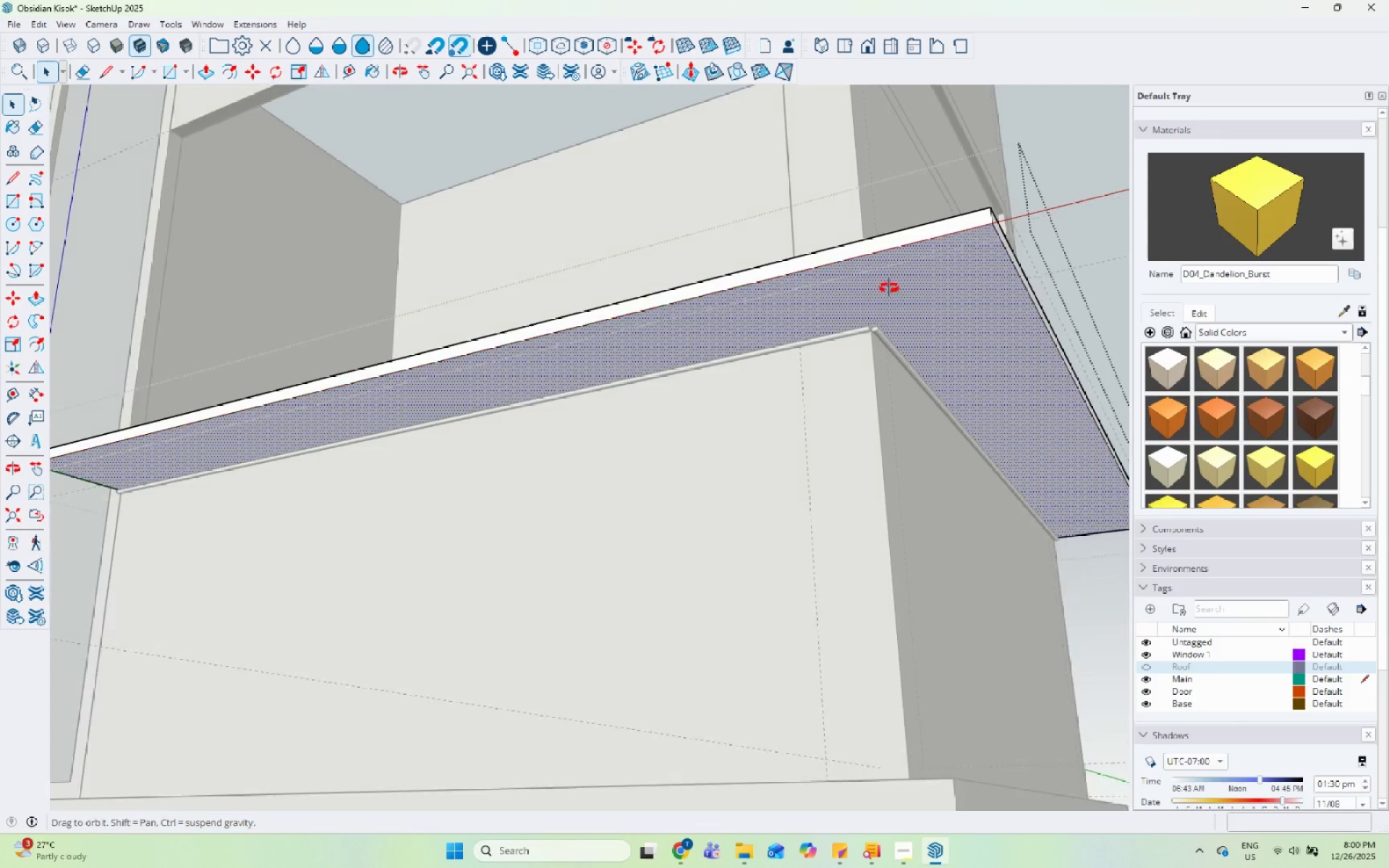 
key(Escape)
 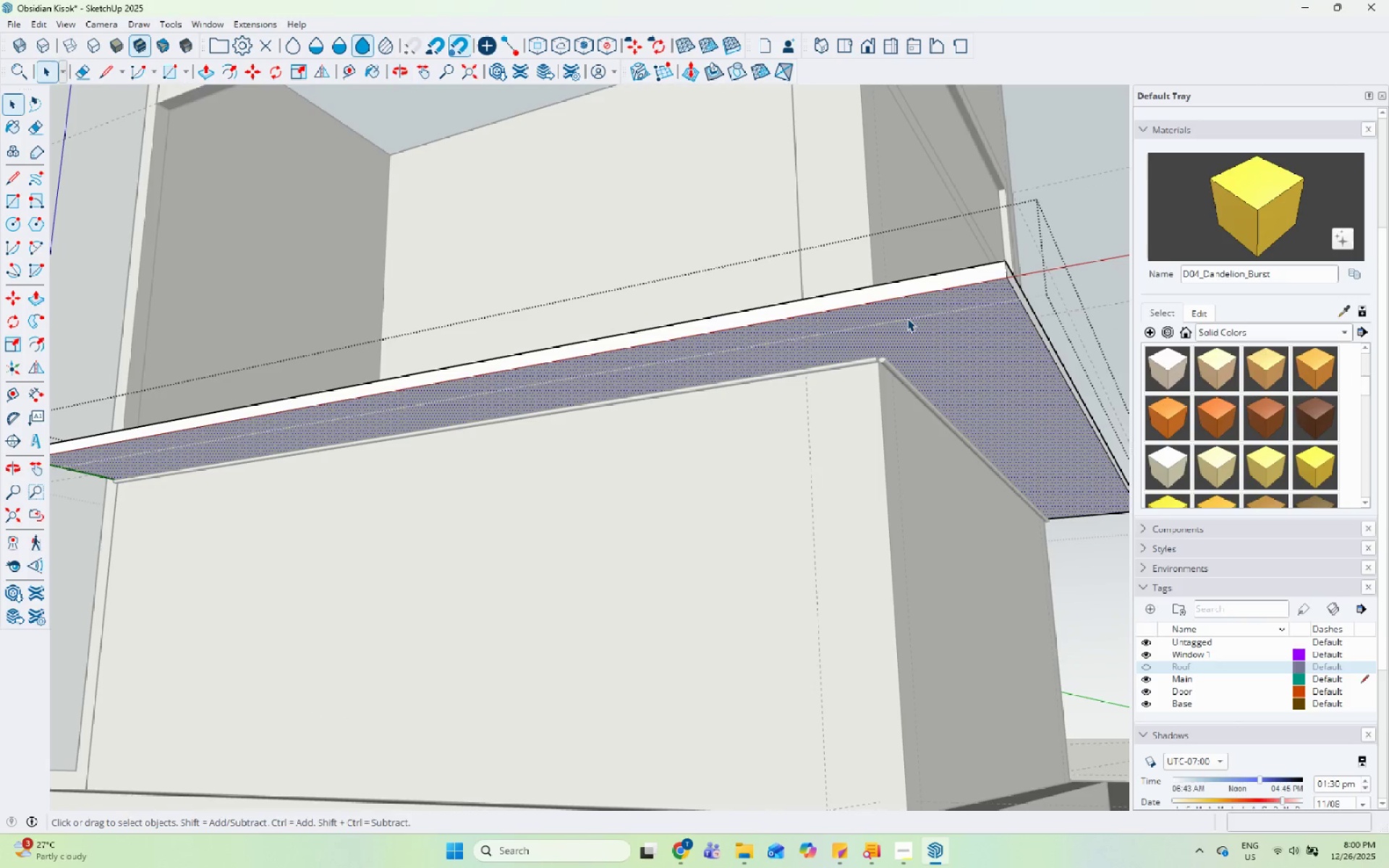 
key(Space)
 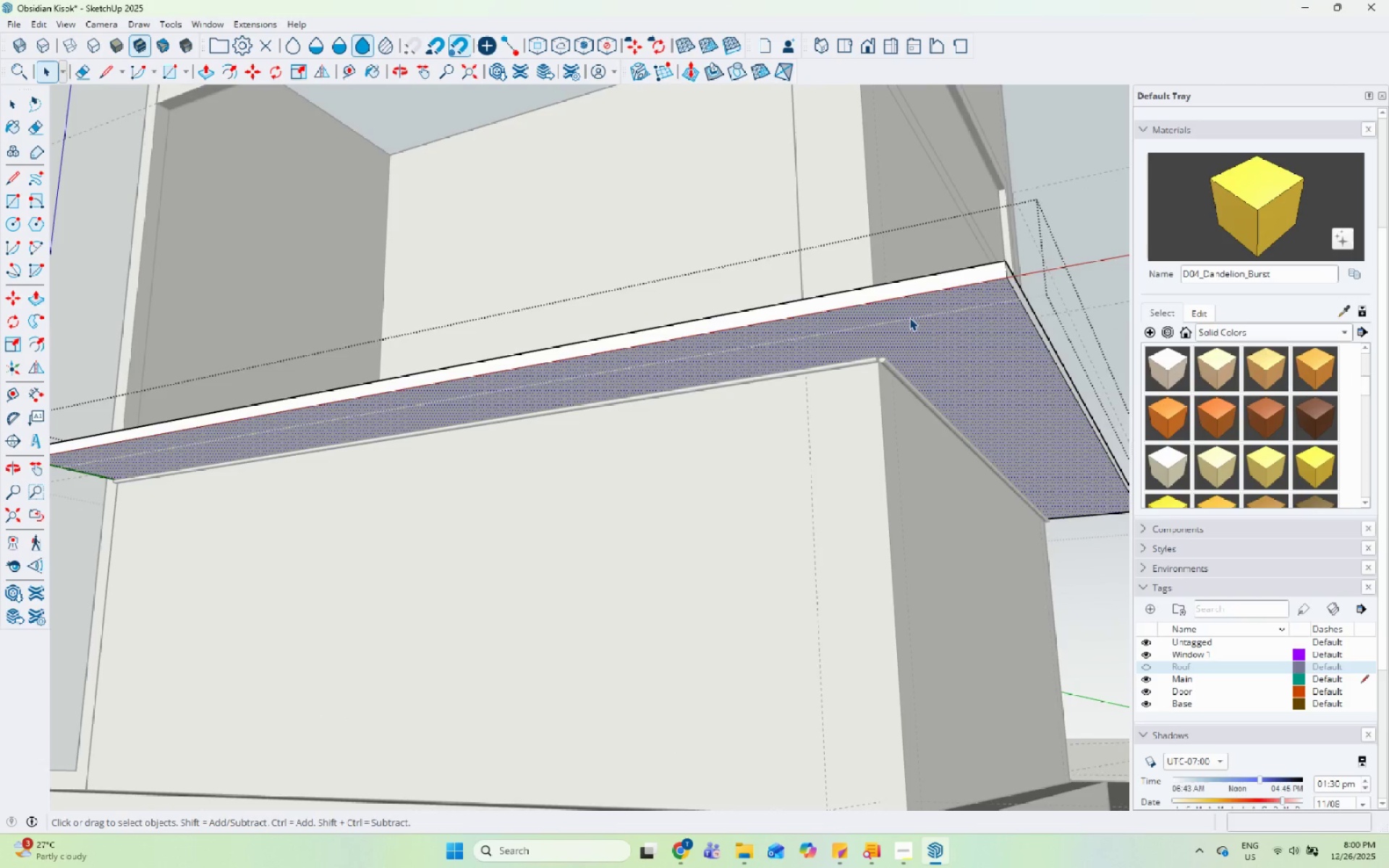 
key(Escape)
 